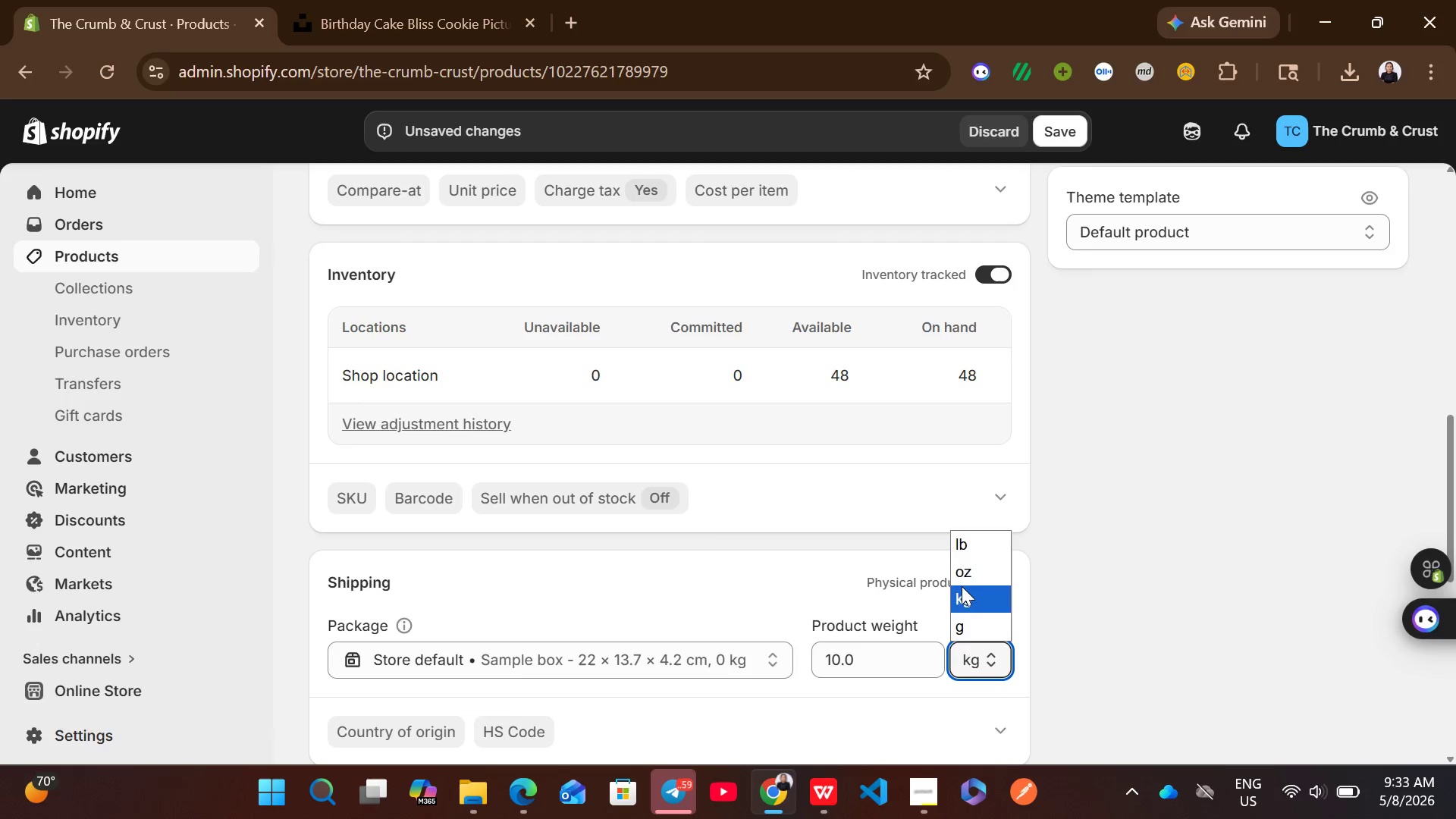 
left_click([962, 582])
 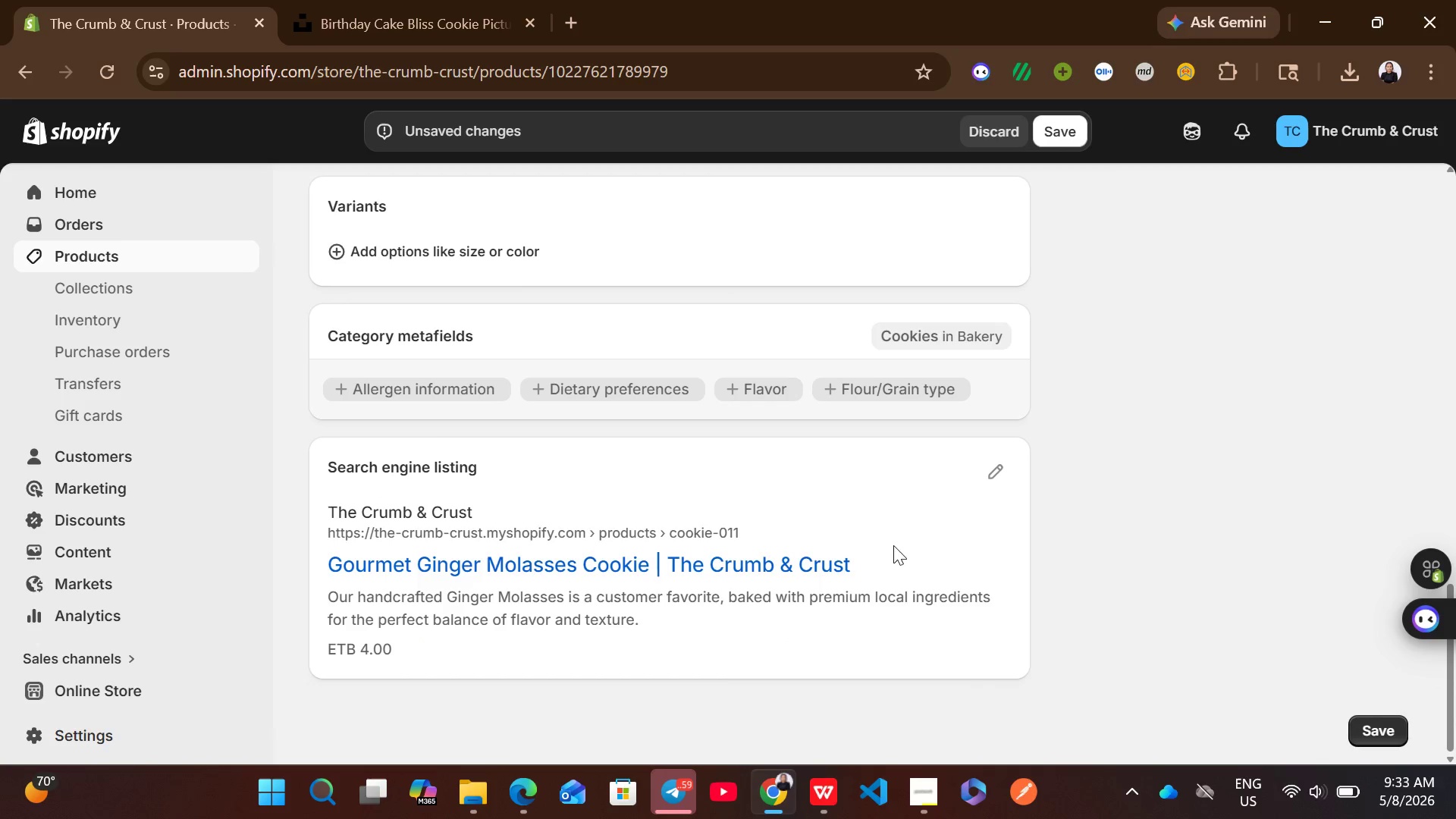 
left_click([978, 474])
 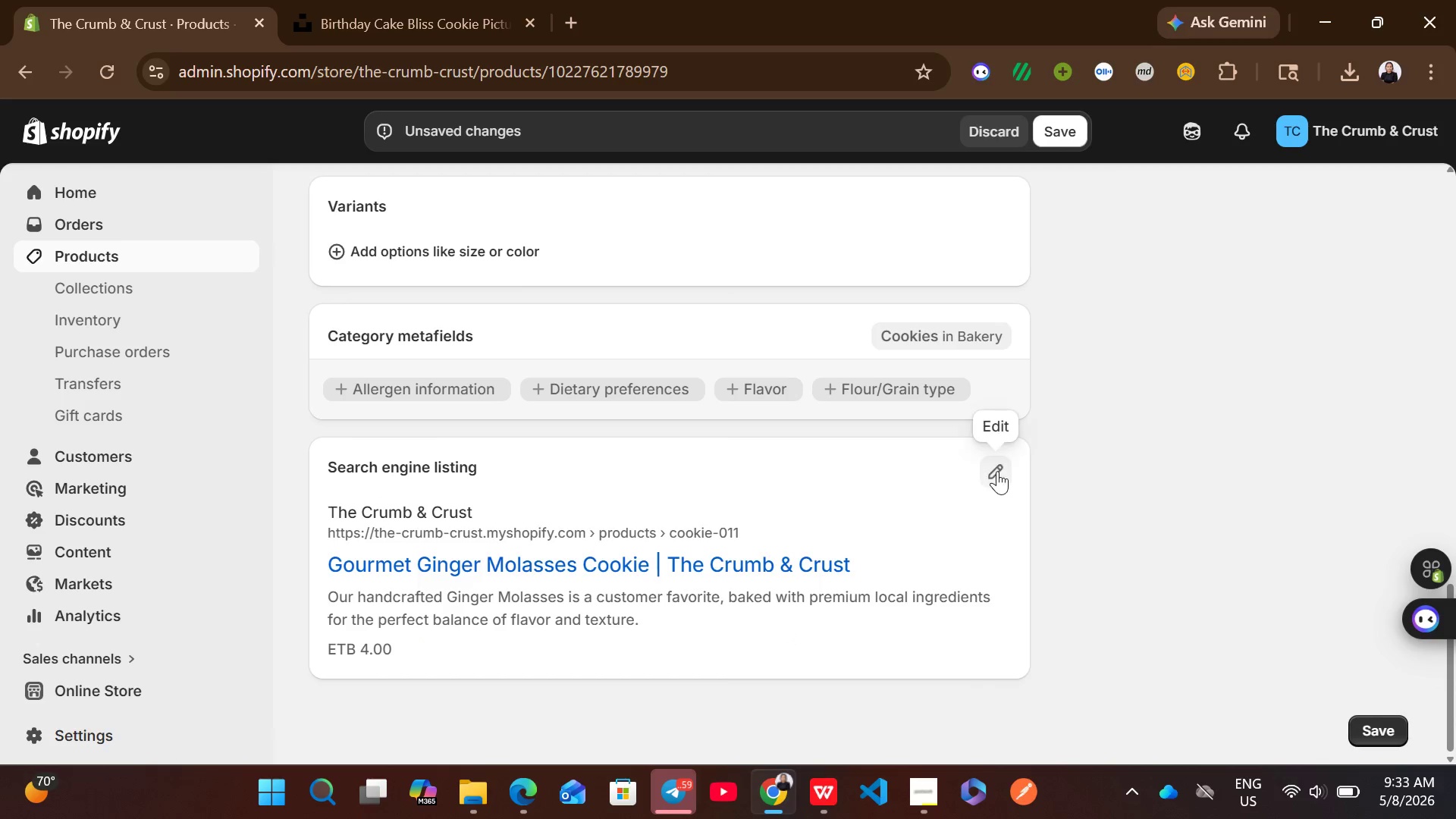 
left_click([997, 471])
 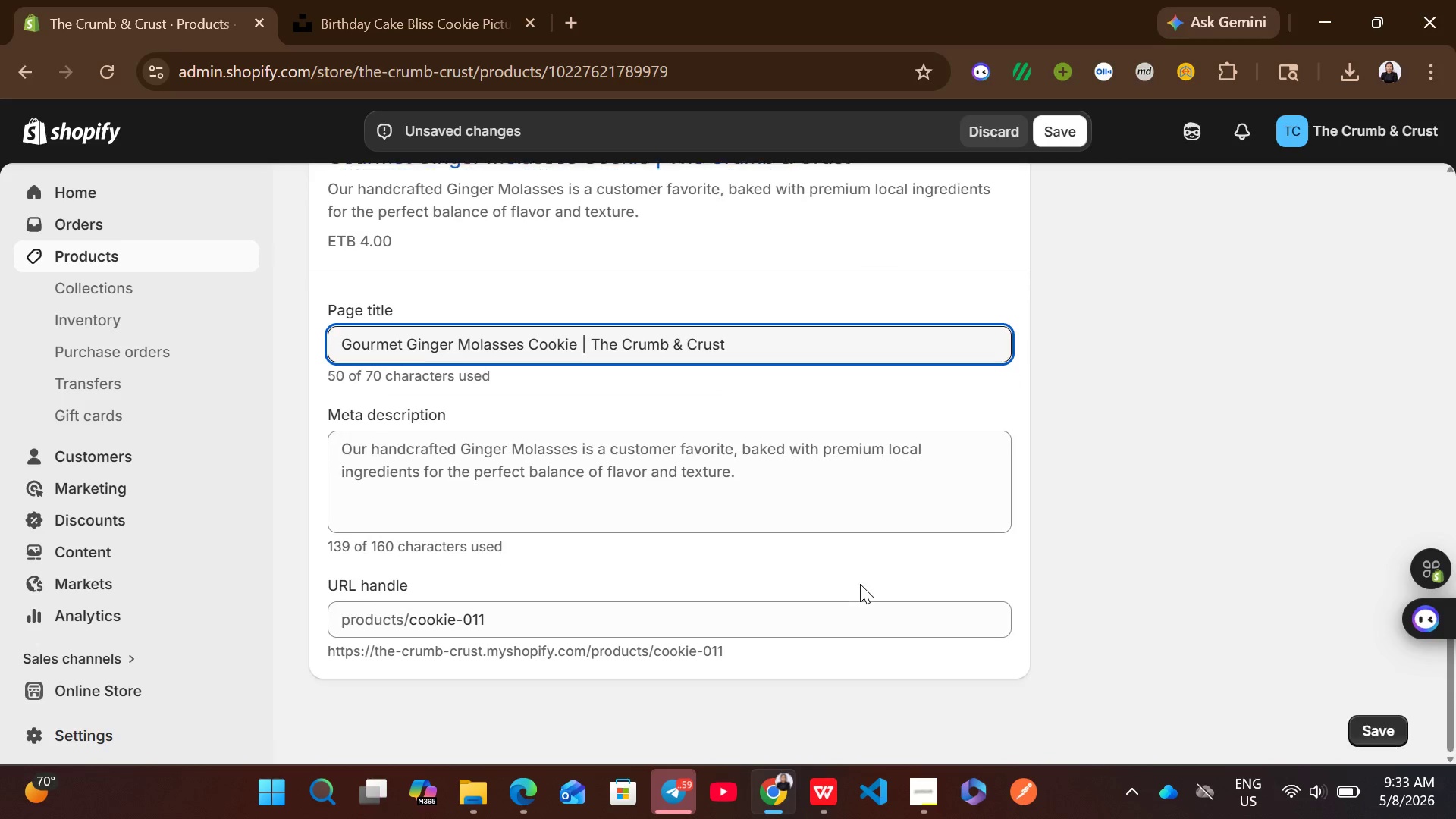 
left_click([729, 522])
 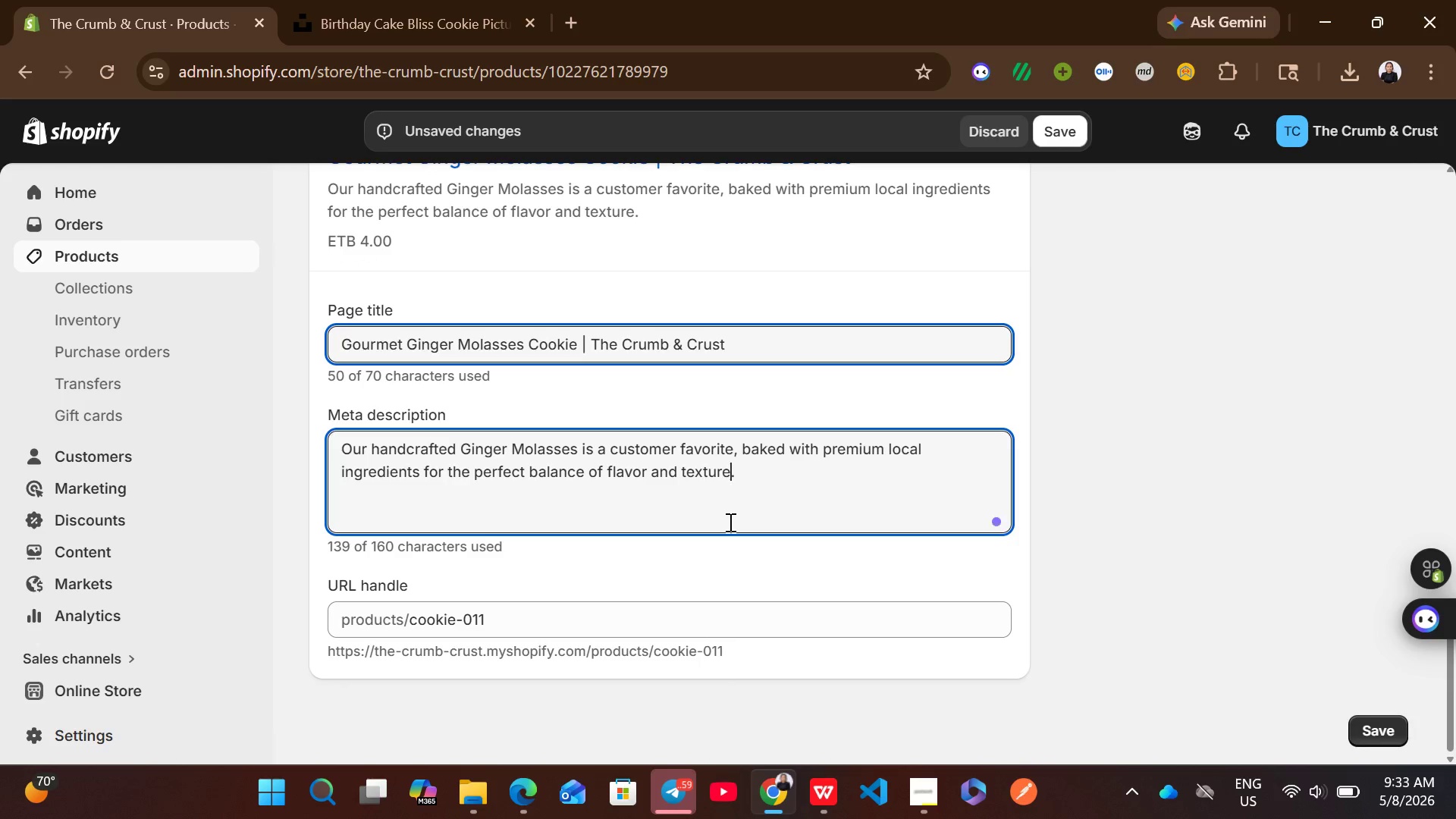 
key(Control+A)
 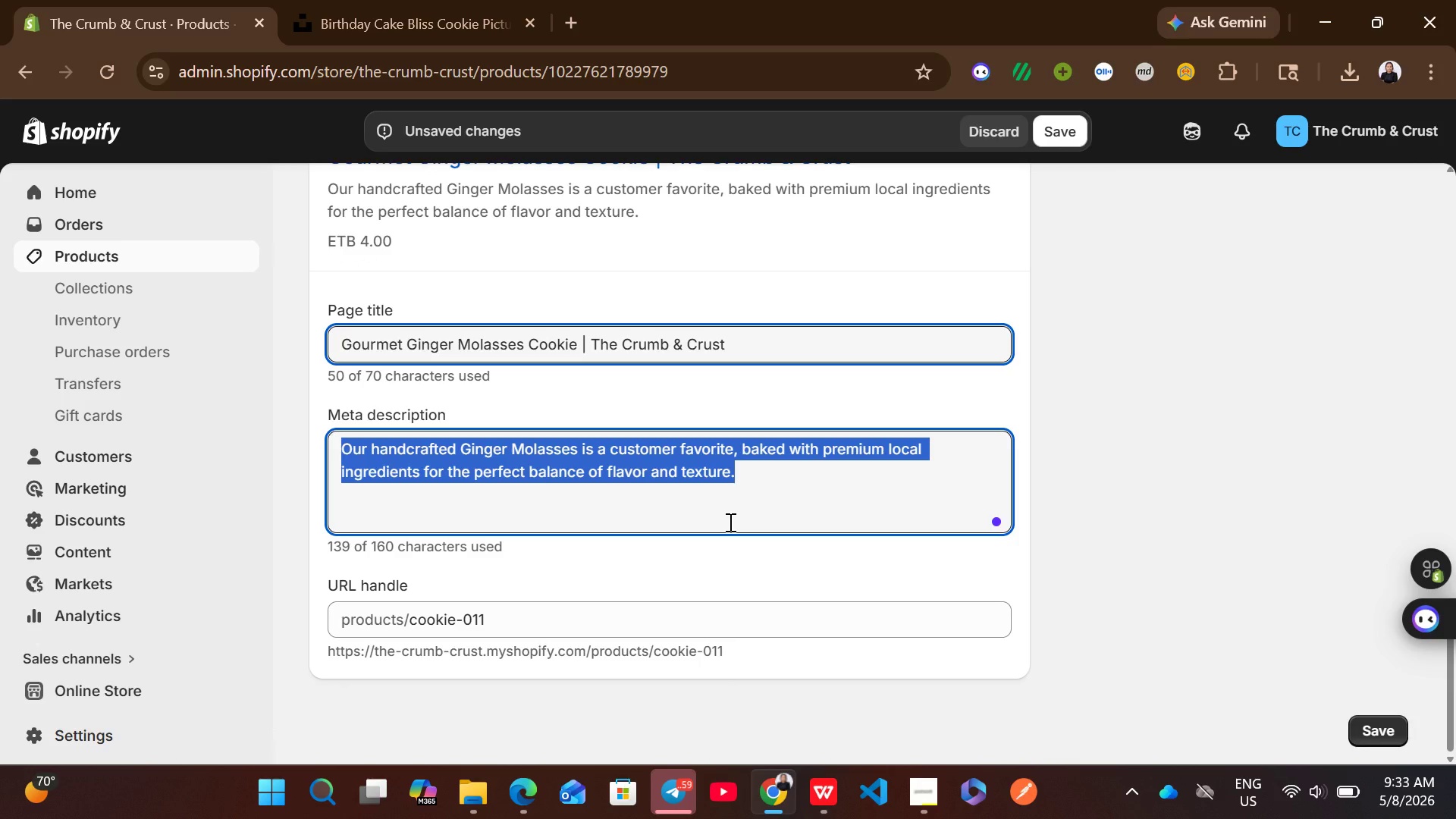 
wait(5.41)
 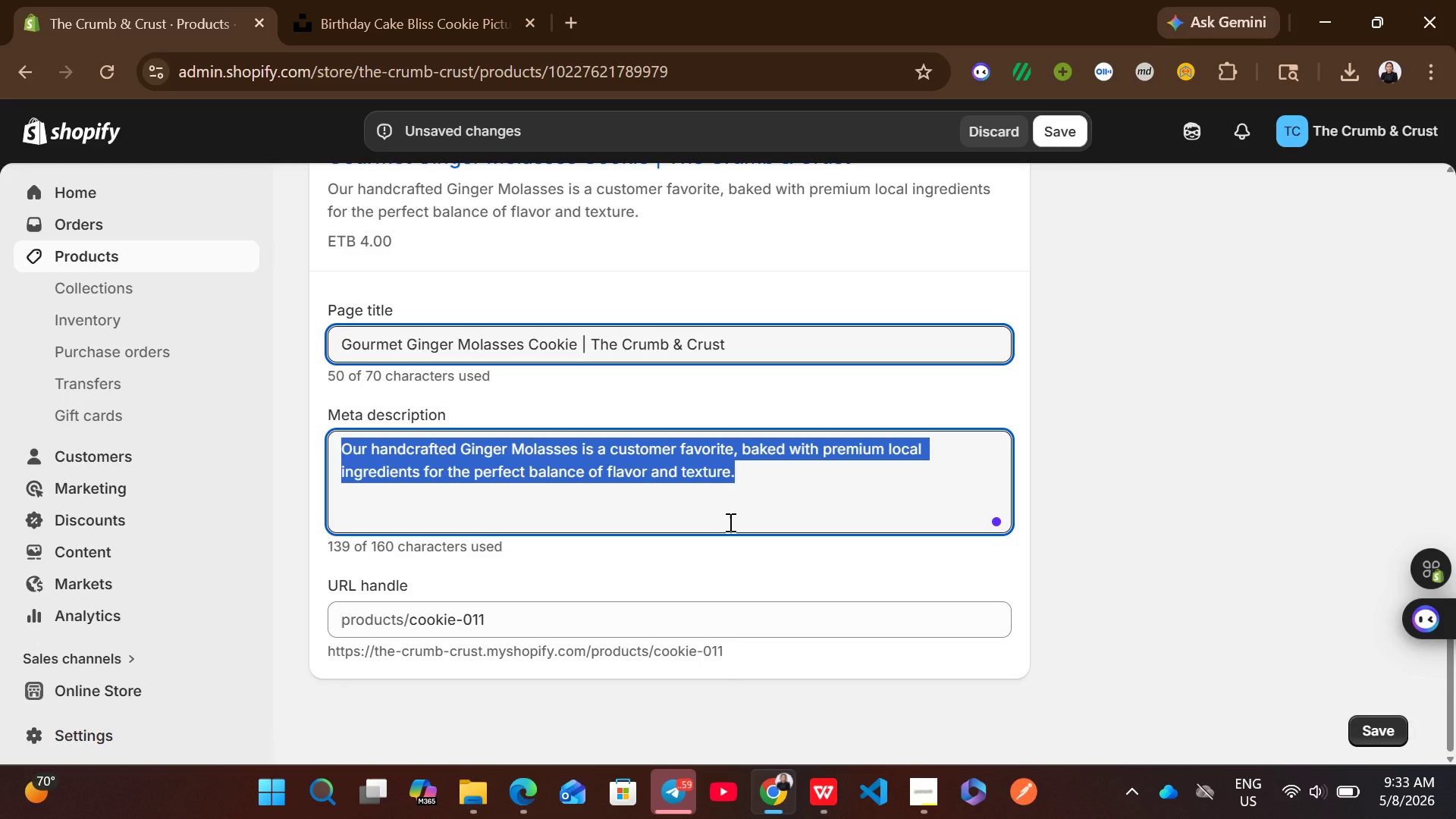 
type(Treat your self to a handcrafted ginger molasses cookie, )
key(Backspace)
key(Backspace)
type(. baked fresh daily with premi)
 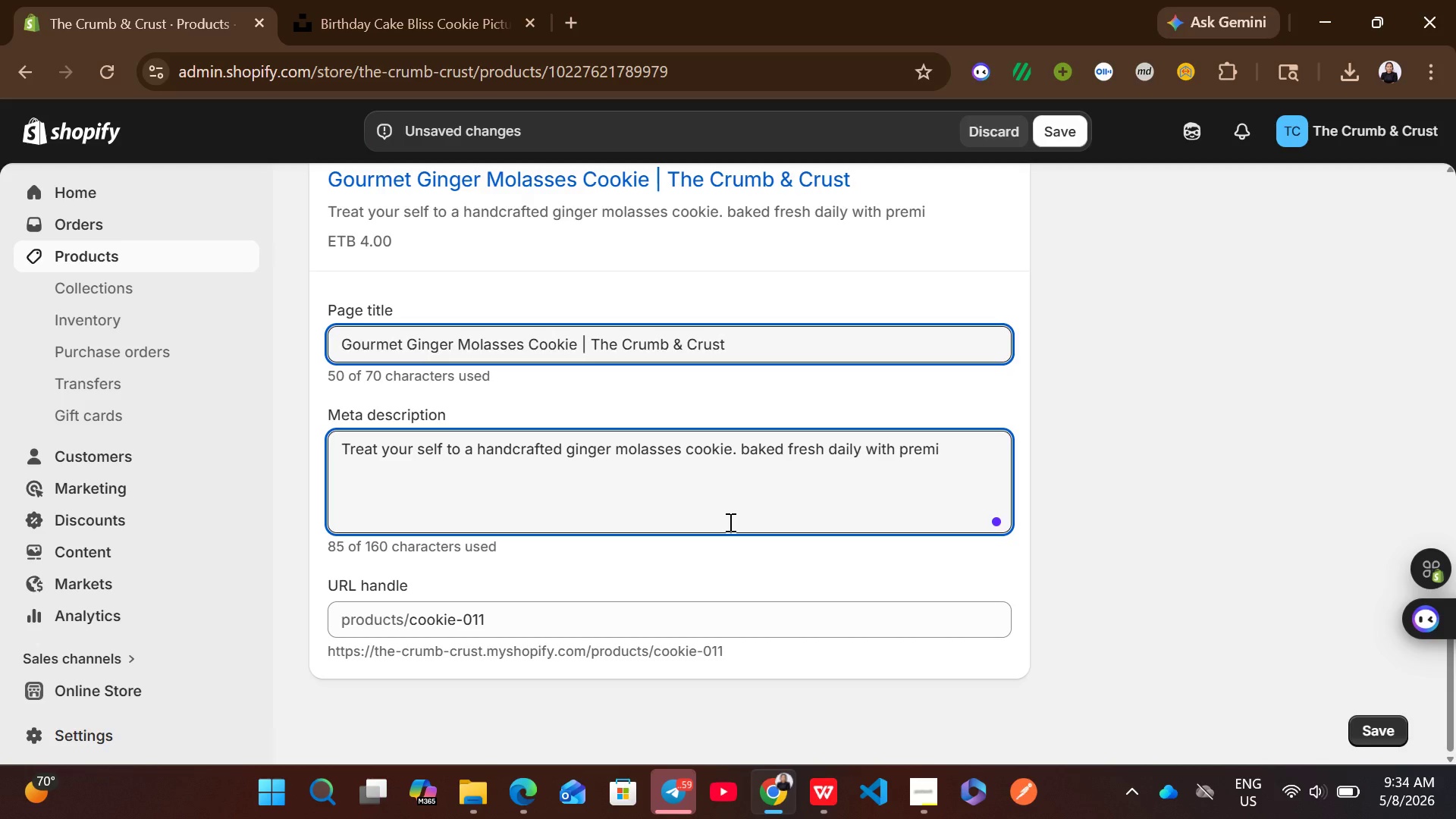 
wait(6.67)
 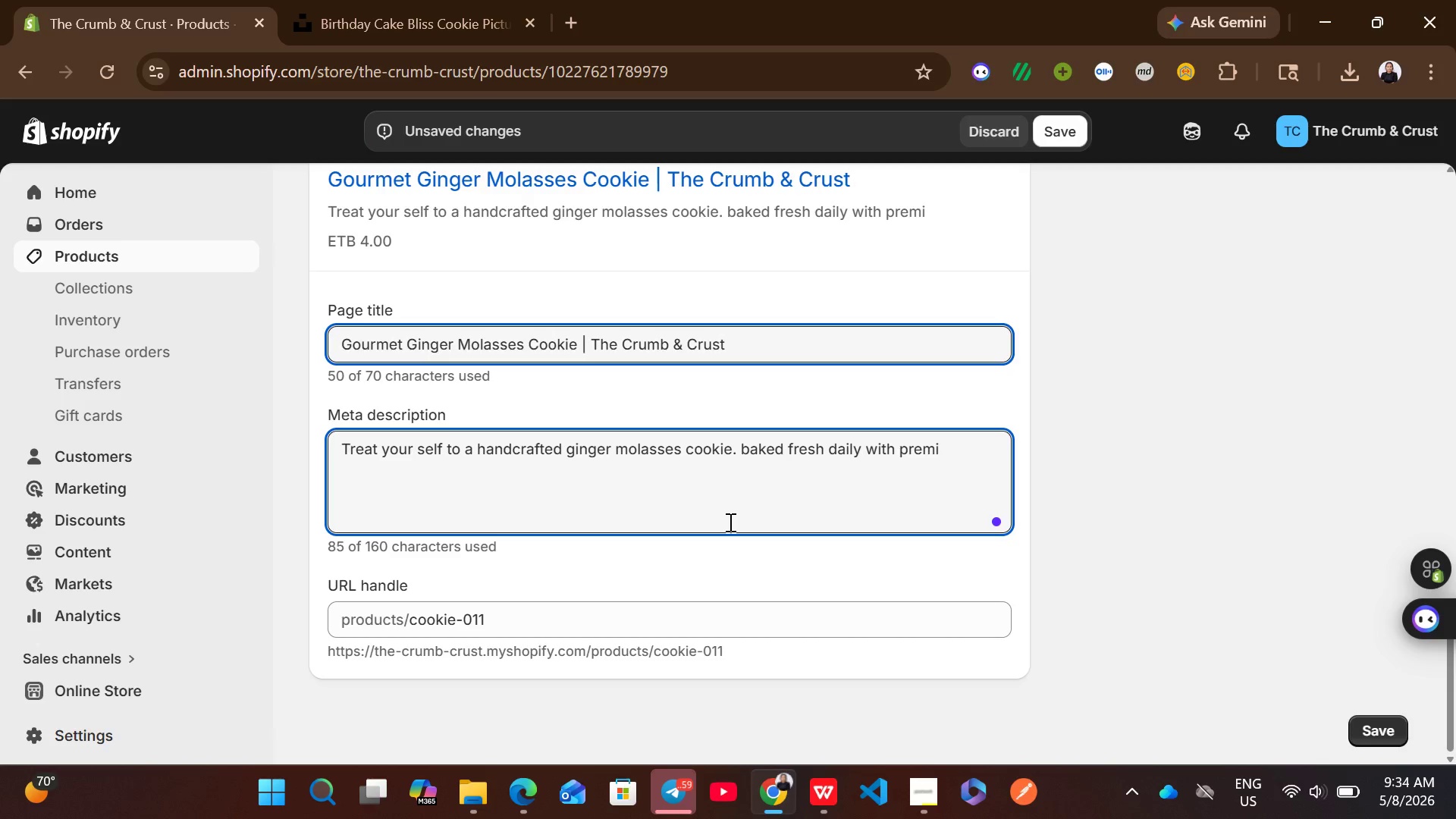 
type(um ingredients at The Crumb & Crust.)
 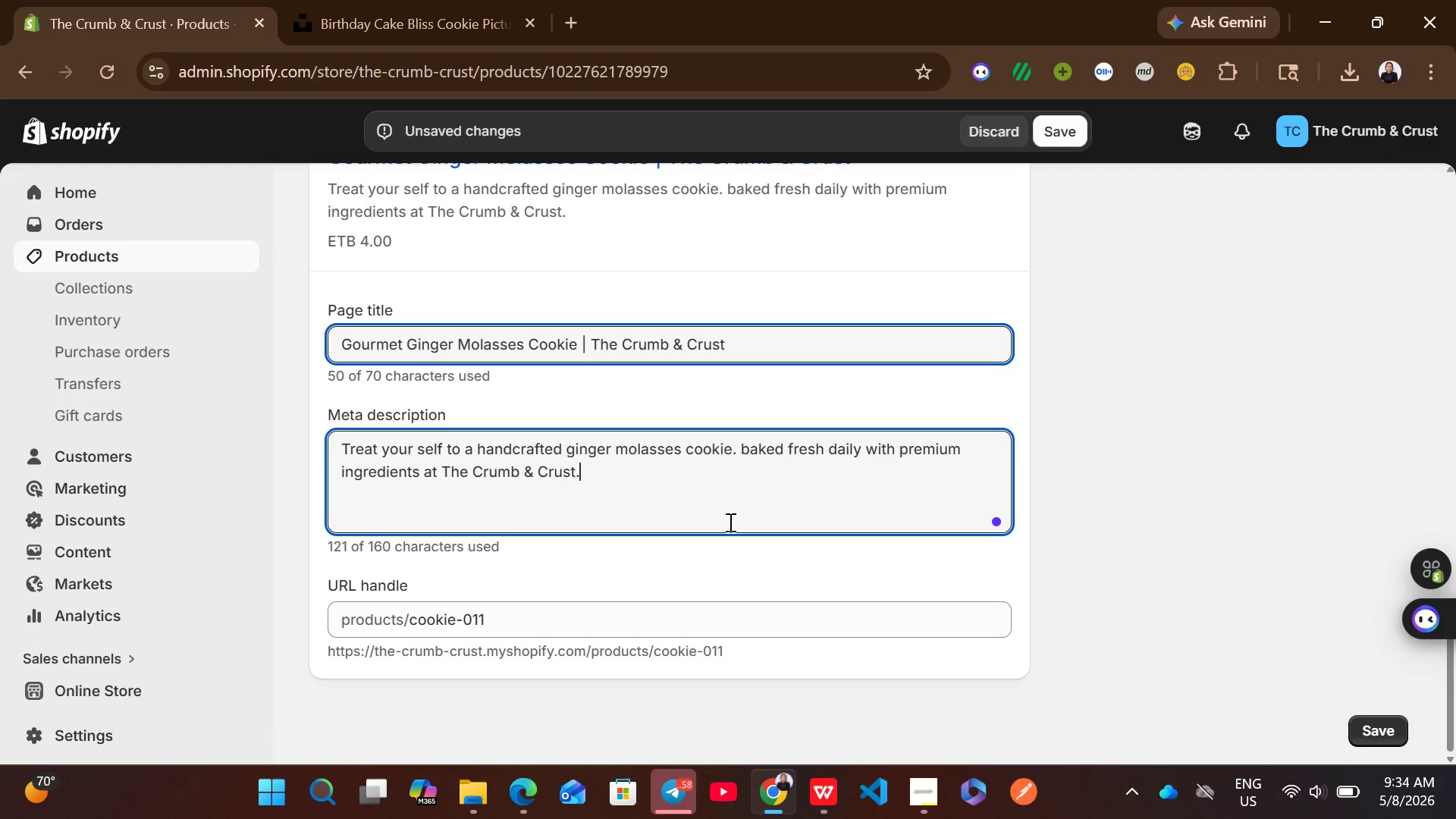 
wait(5.84)
 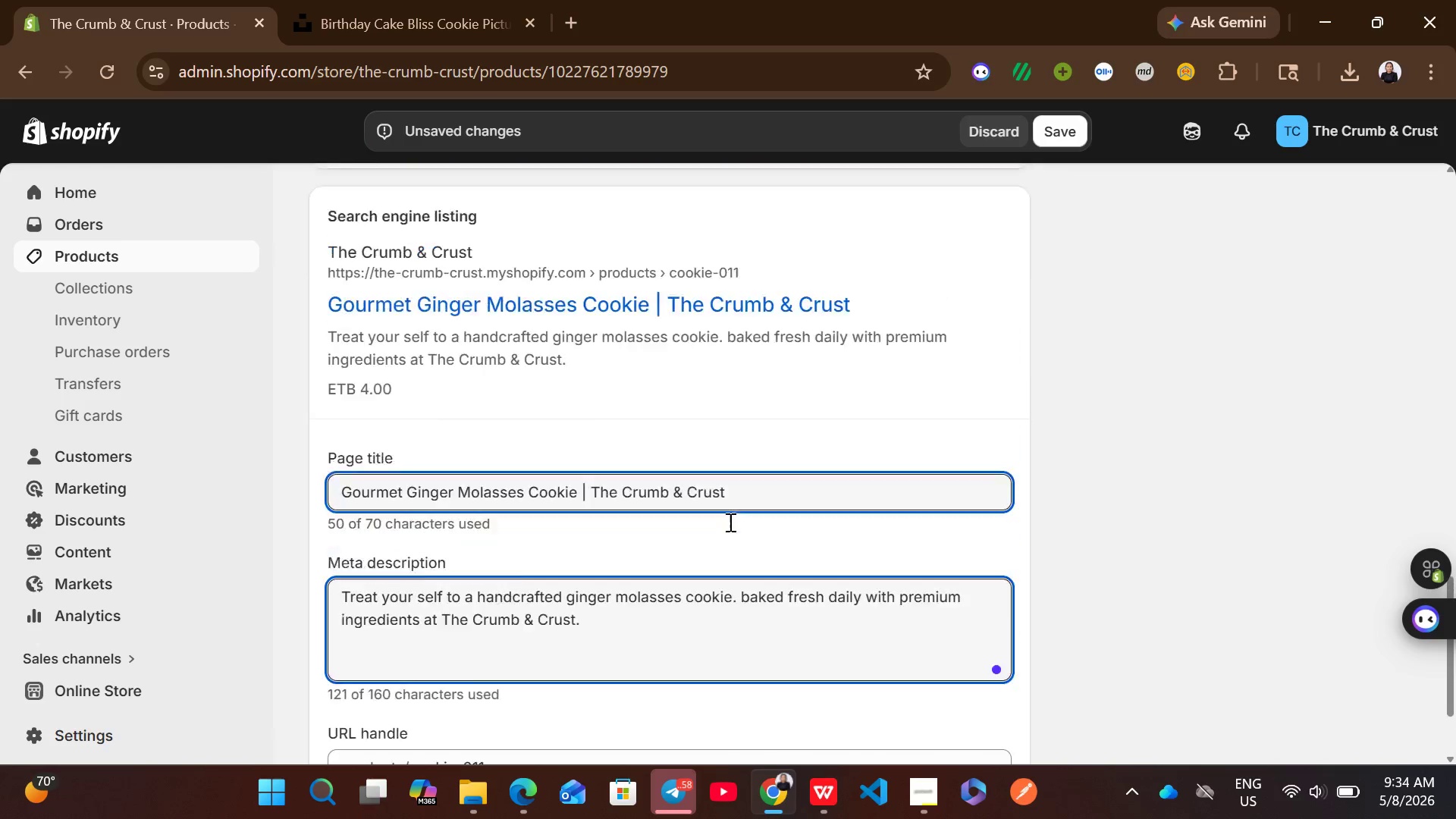 
left_click([533, 289])
 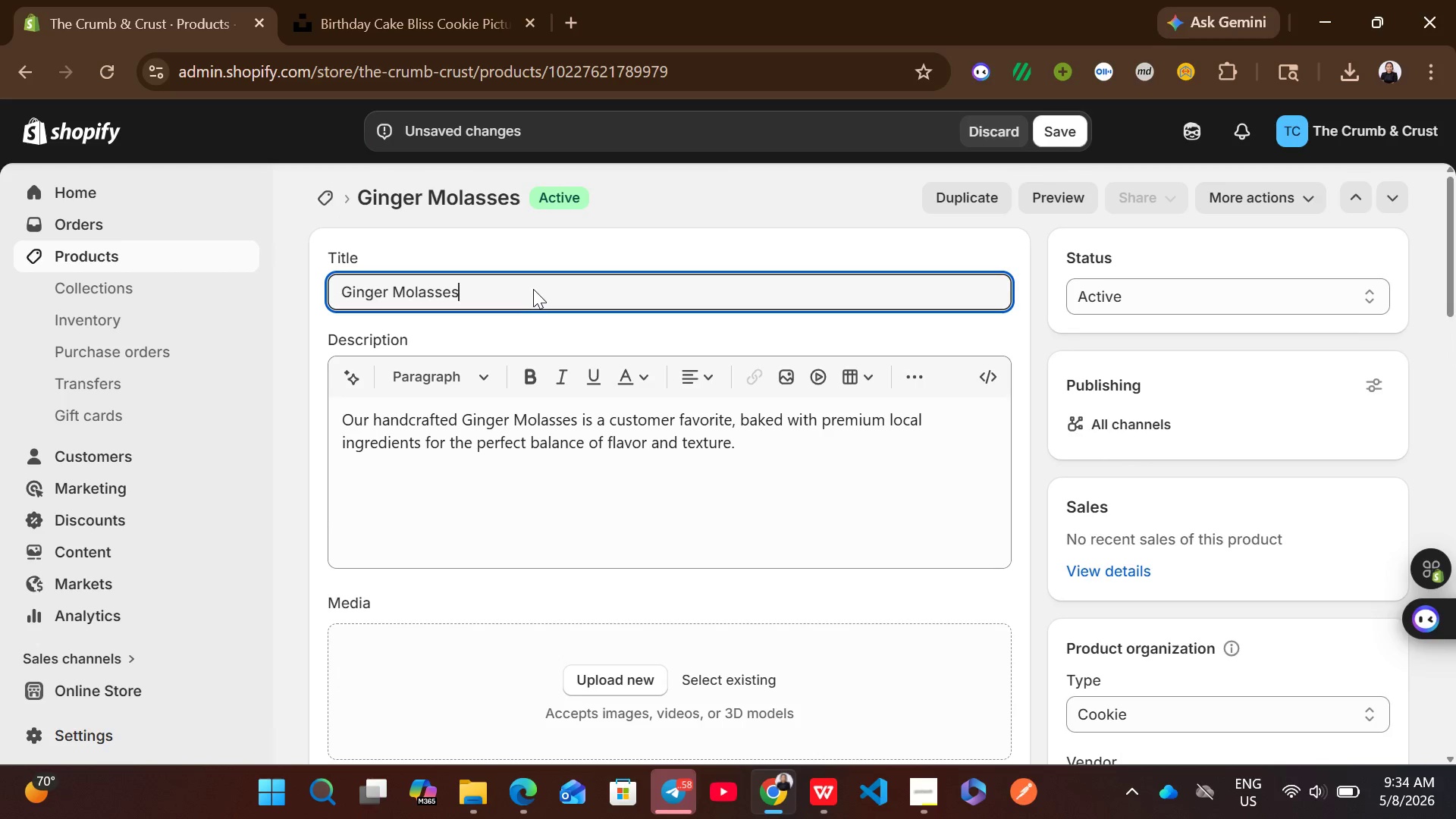 
key(Control+A)
 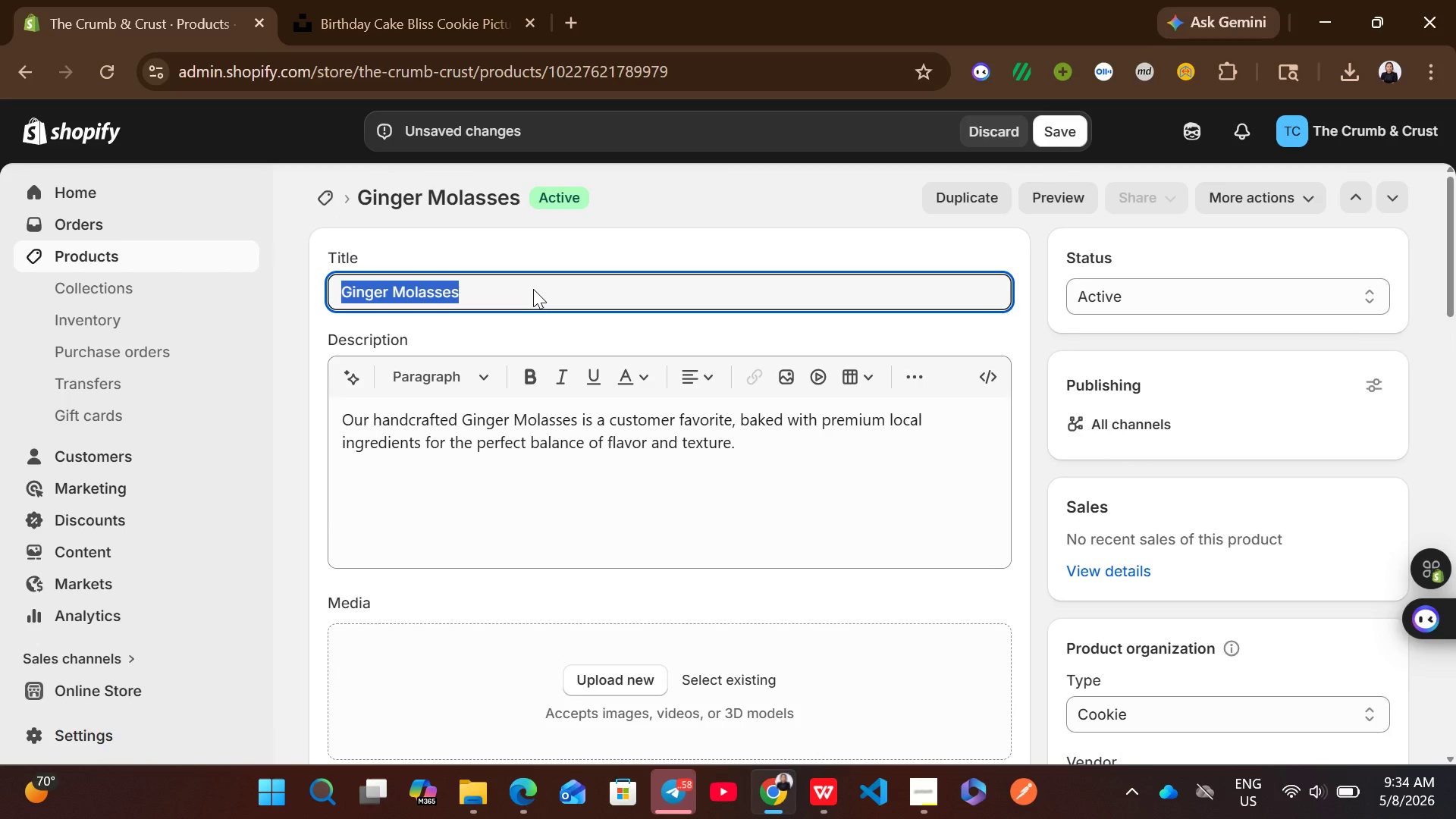 
key(Control+C)
 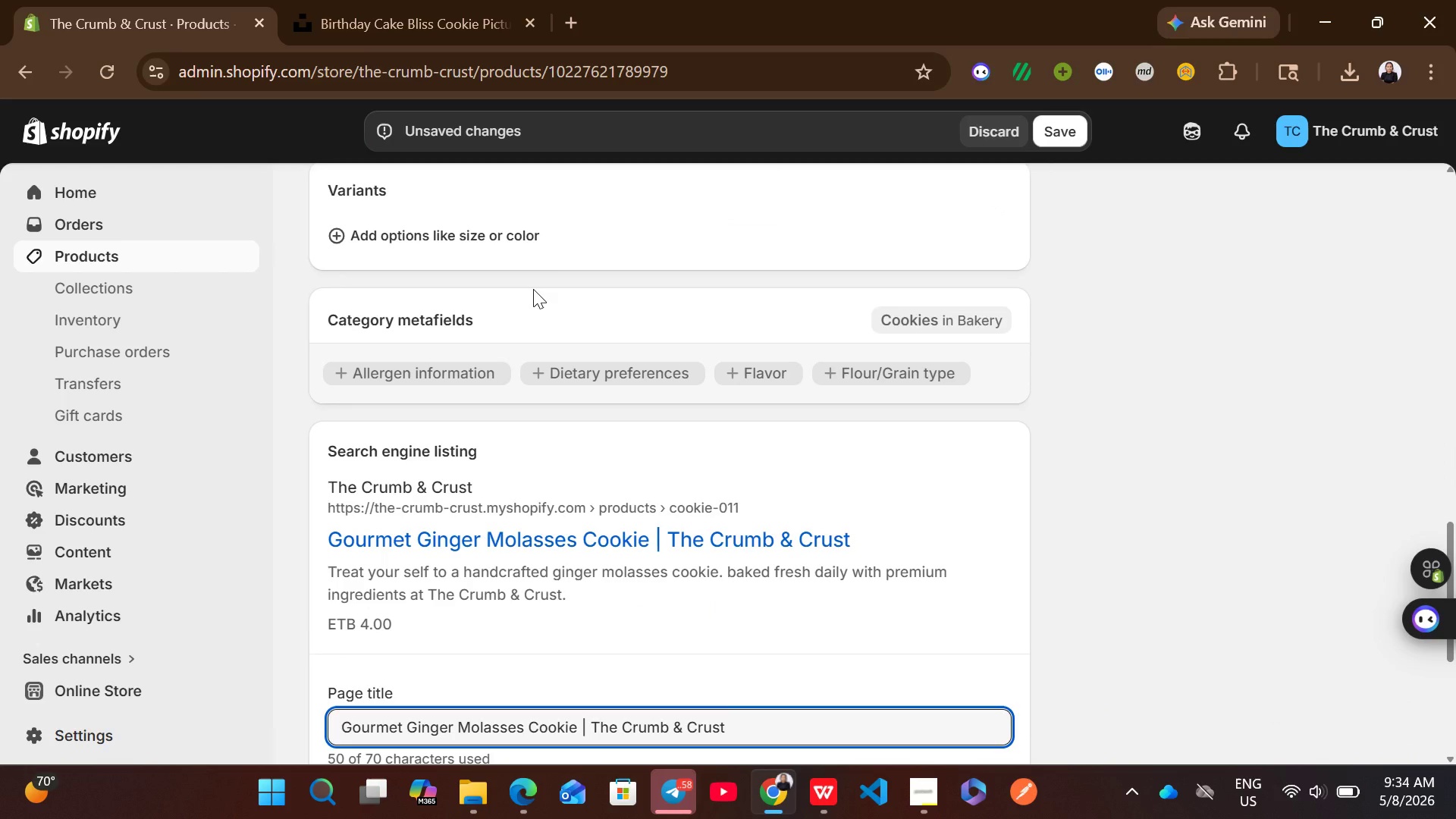 
wait(6.38)
 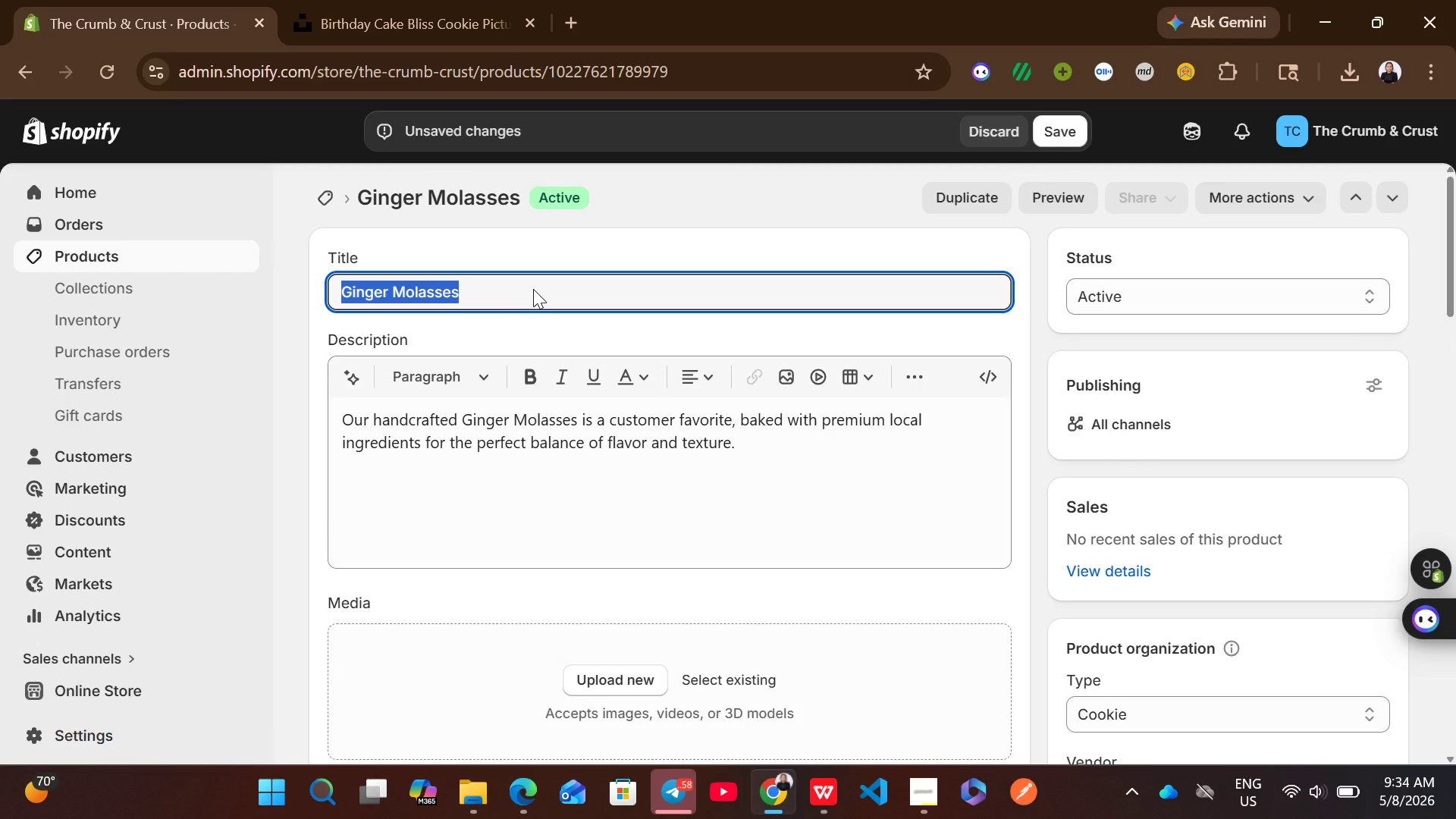 
left_click([402, 0])
 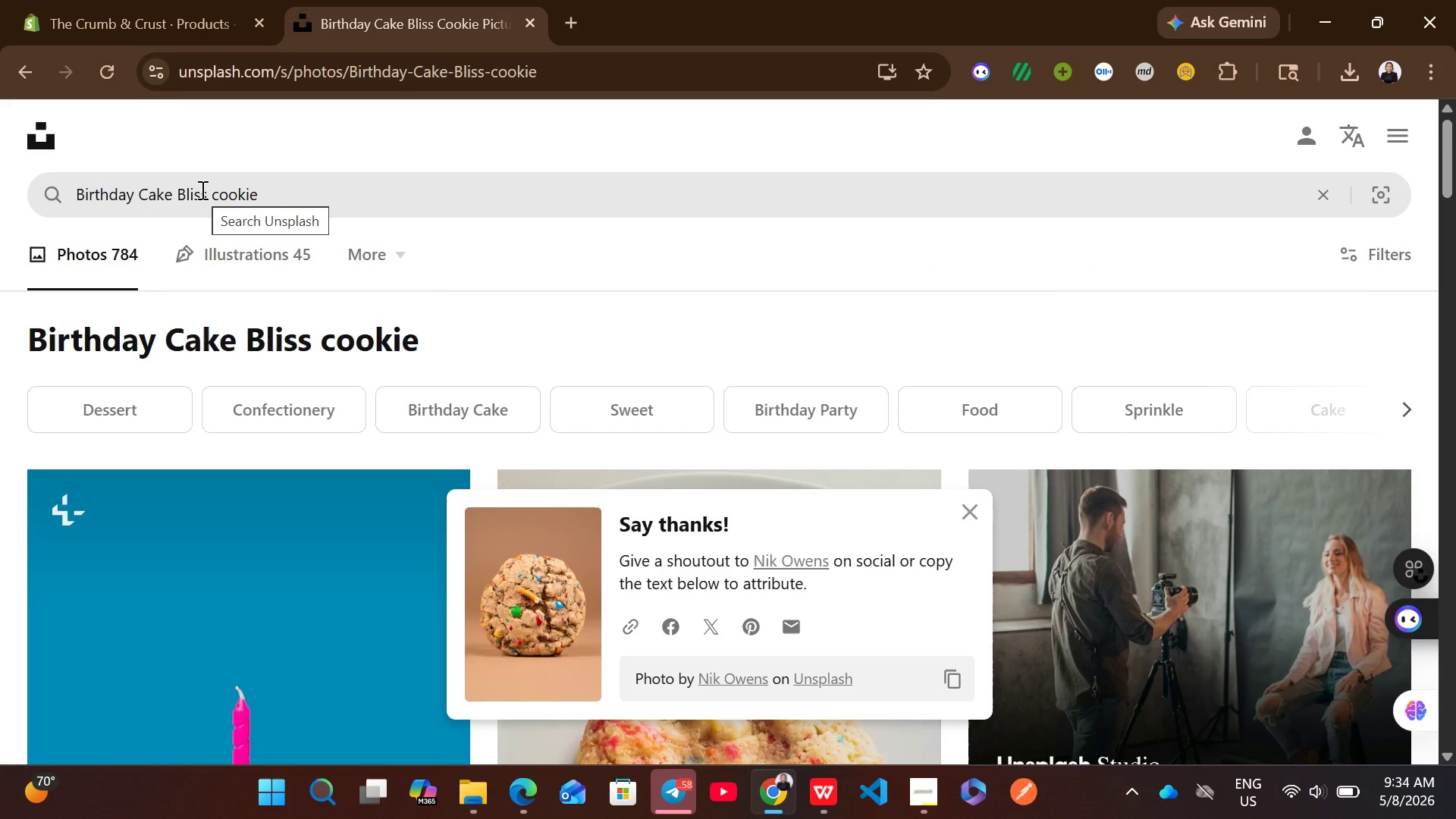 
left_click_drag(start_coordinate=[206, 190], to_coordinate=[64, 171])
 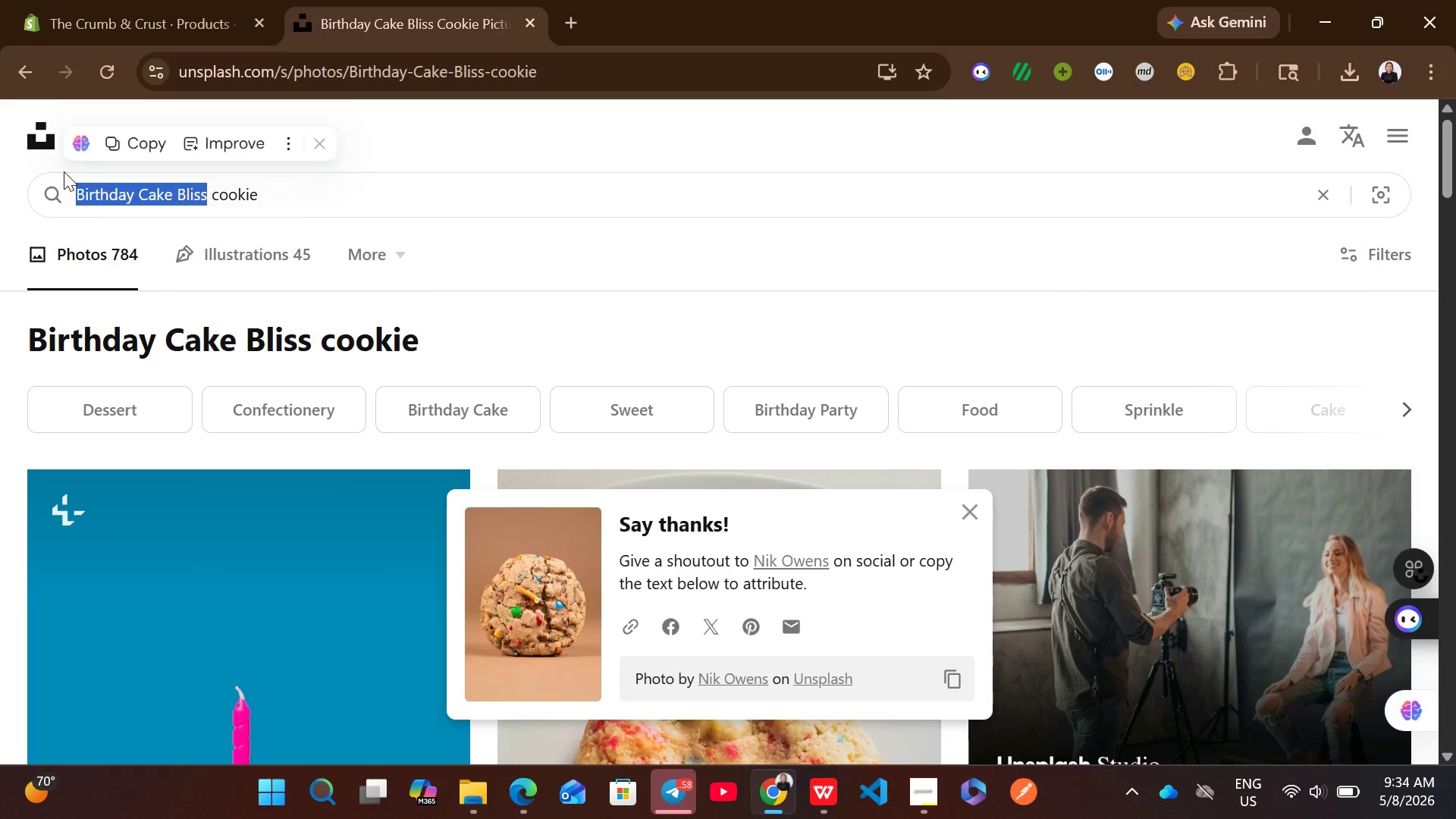 
key(Control+ControlLeft)
 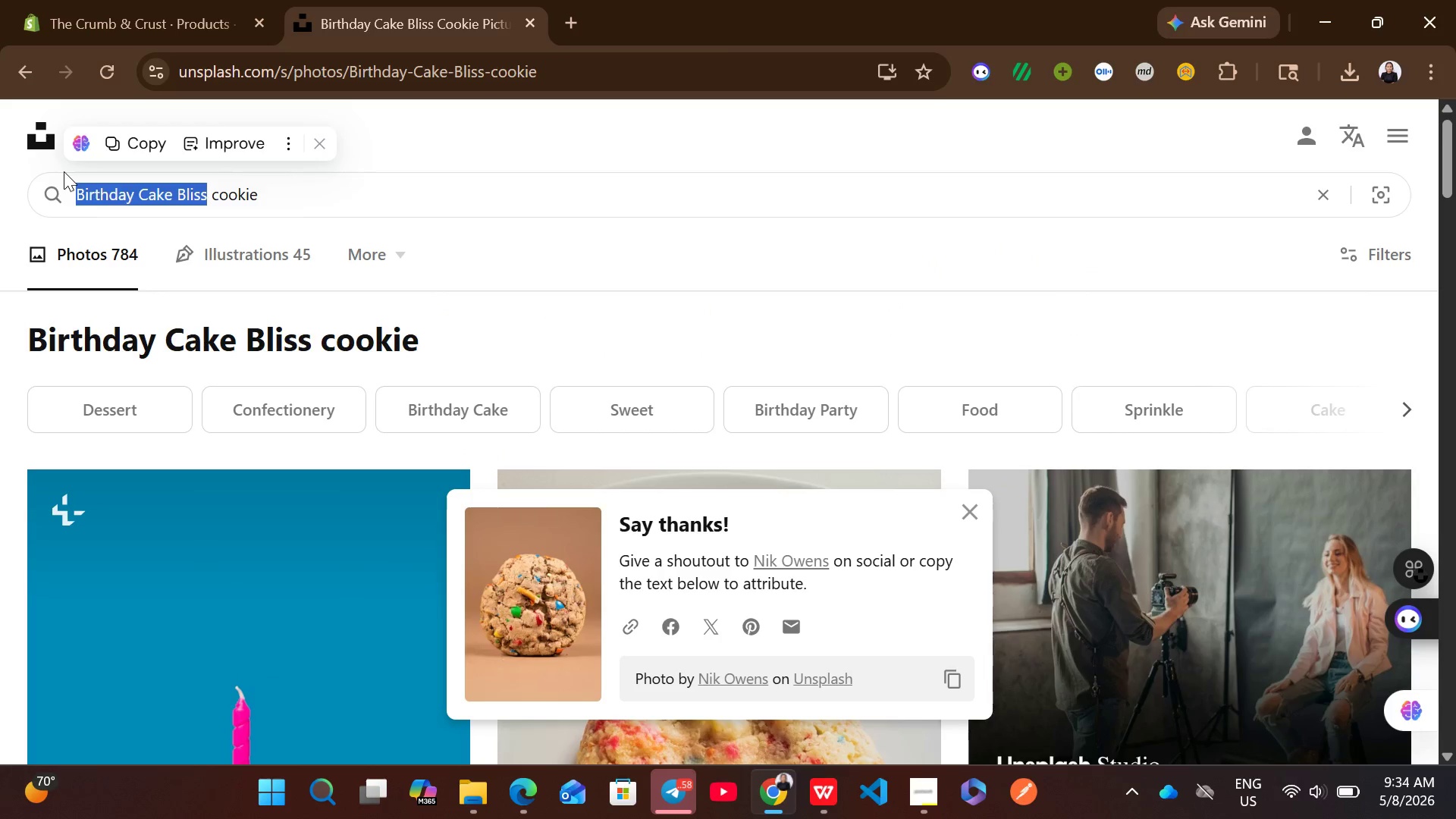 
key(Control+V)
 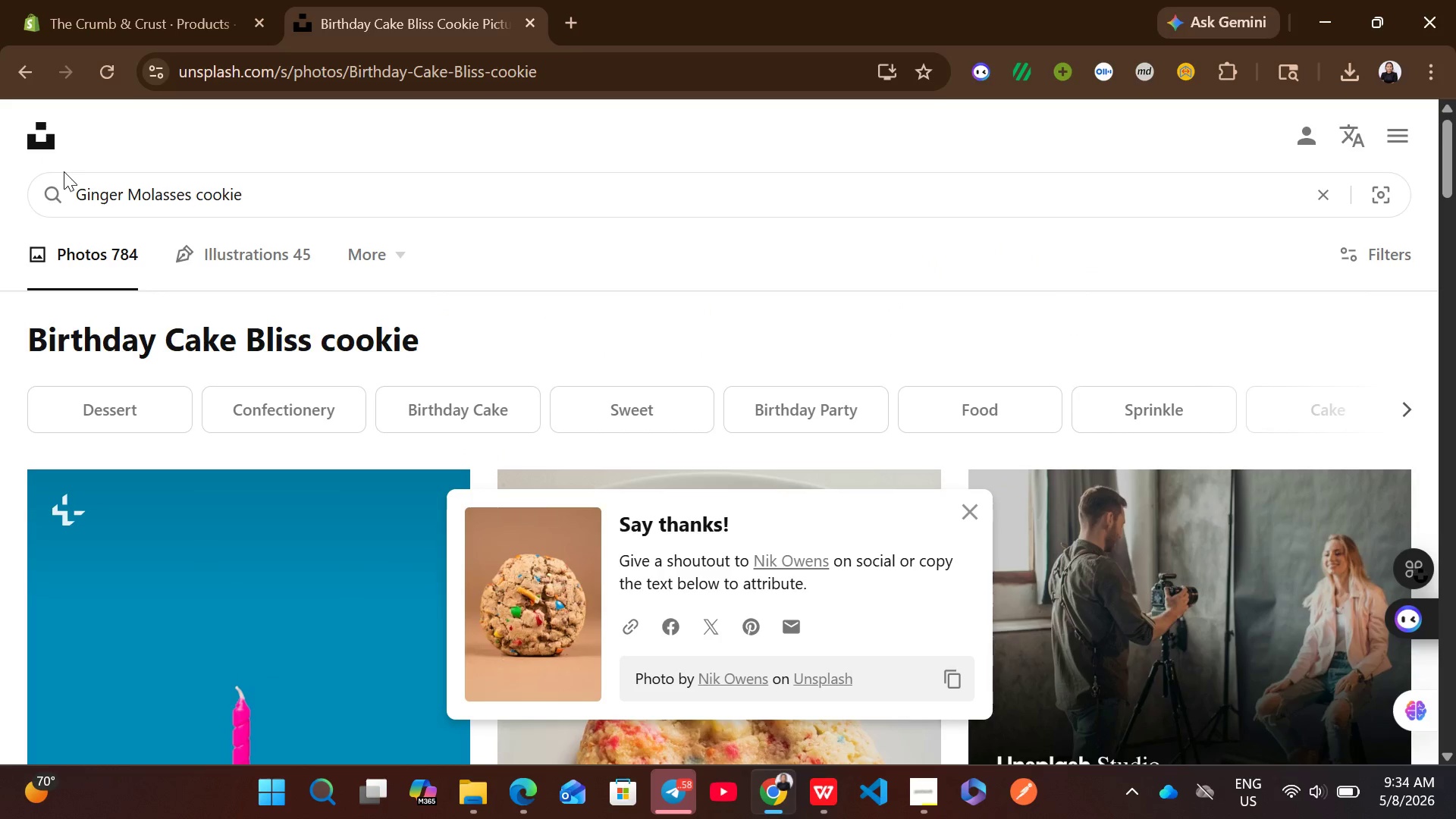 
key(Enter)
 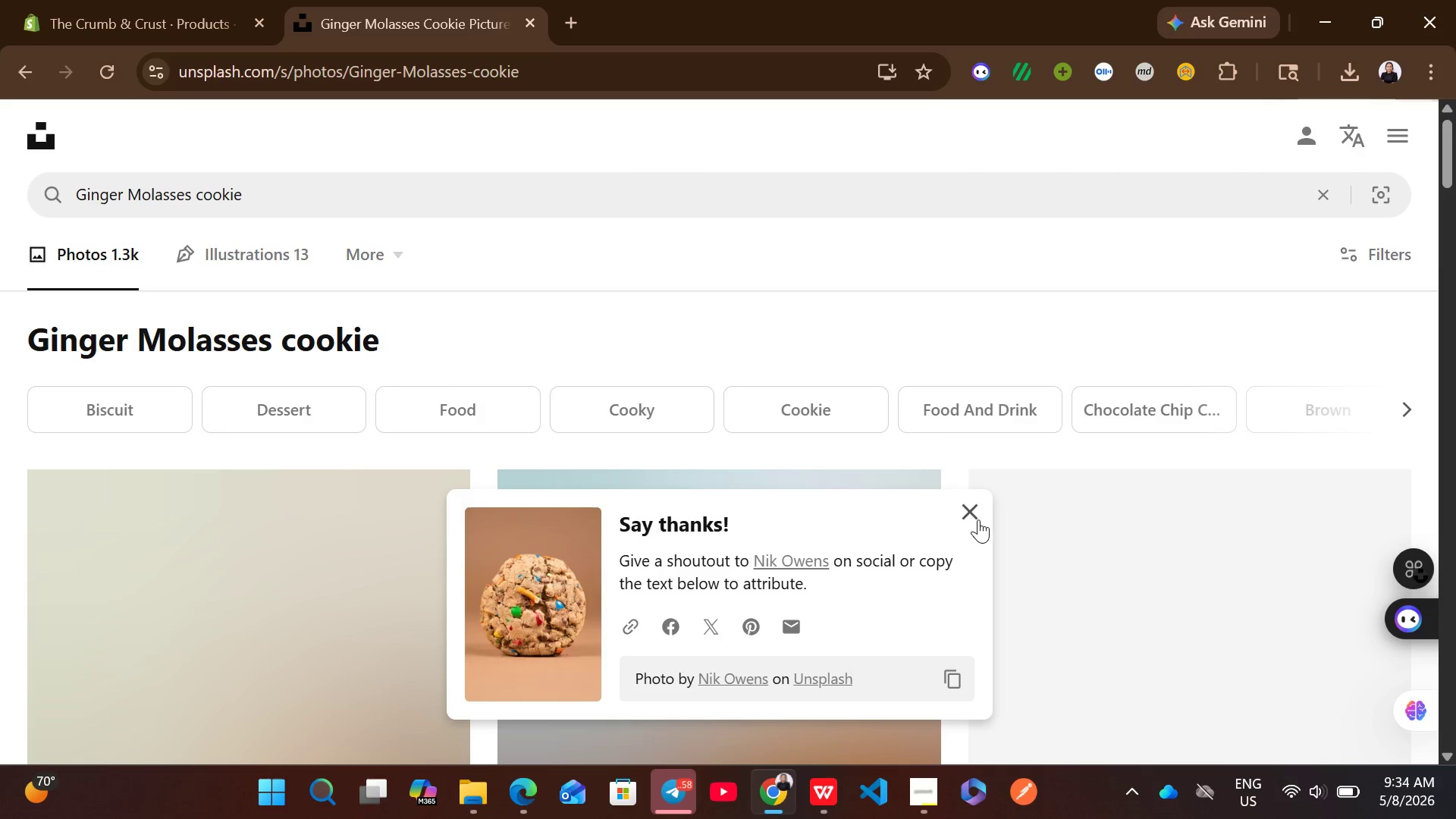 
left_click([972, 510])
 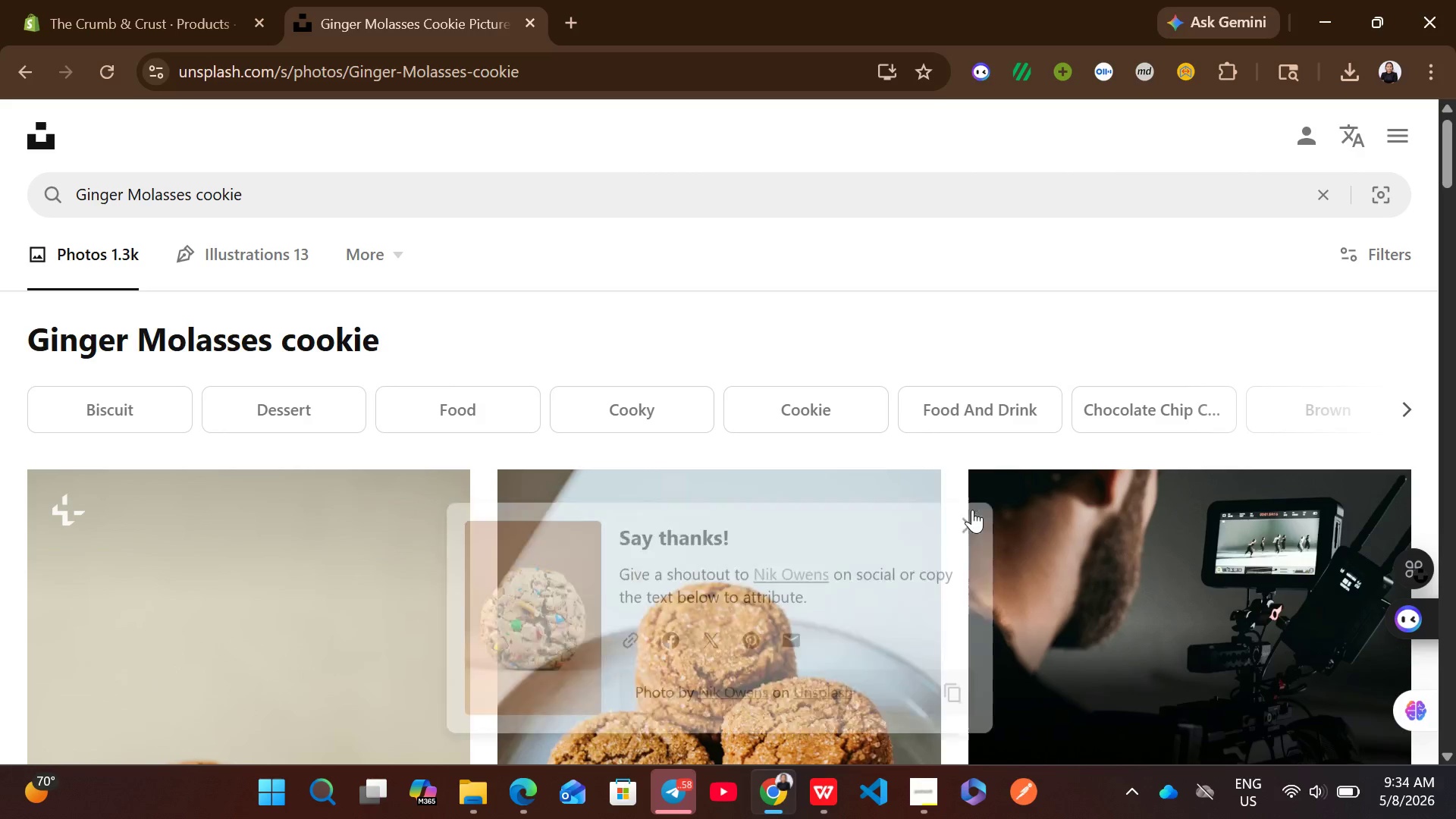 
mouse_move([784, 577])
 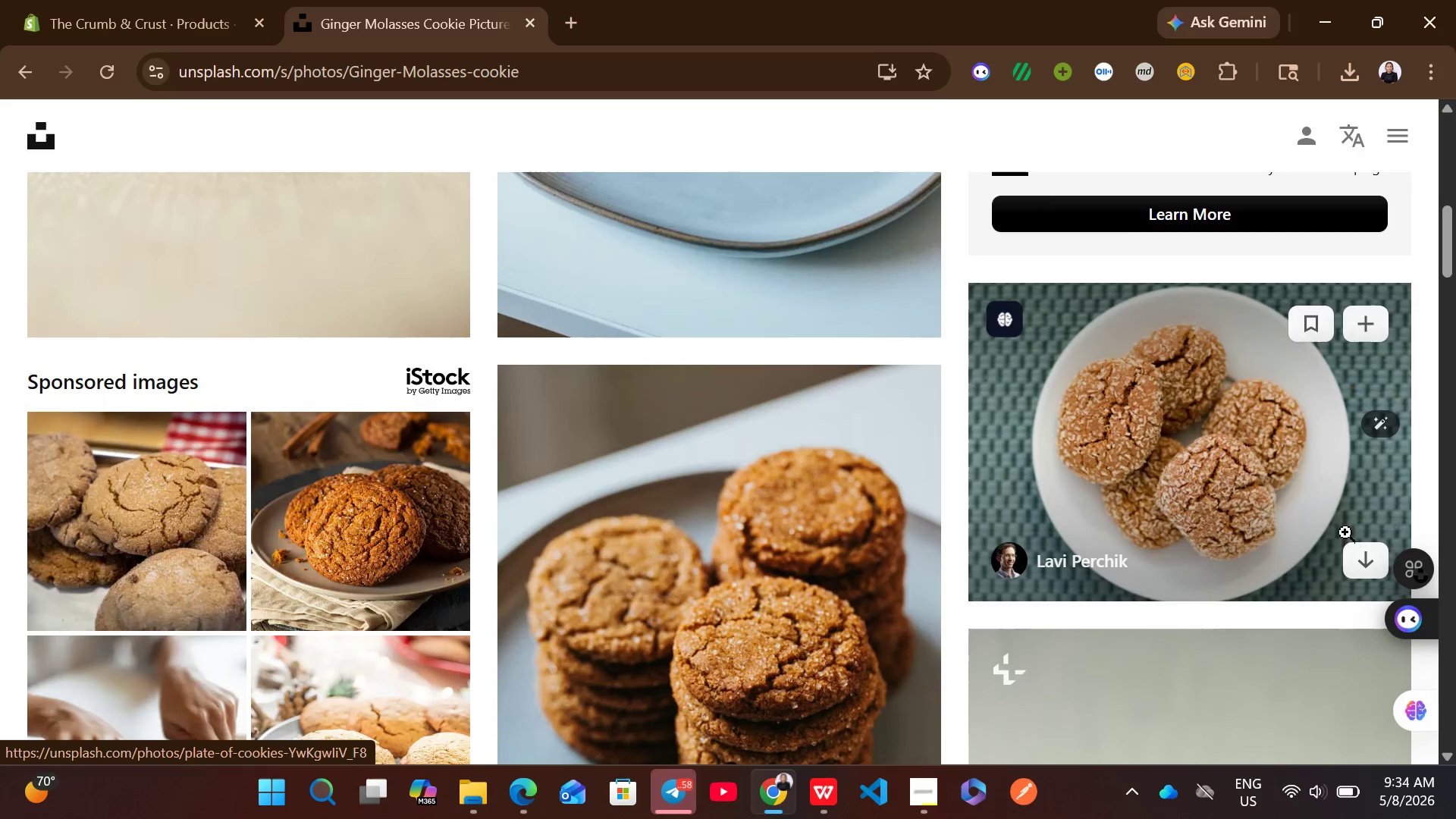 
left_click([1365, 560])
 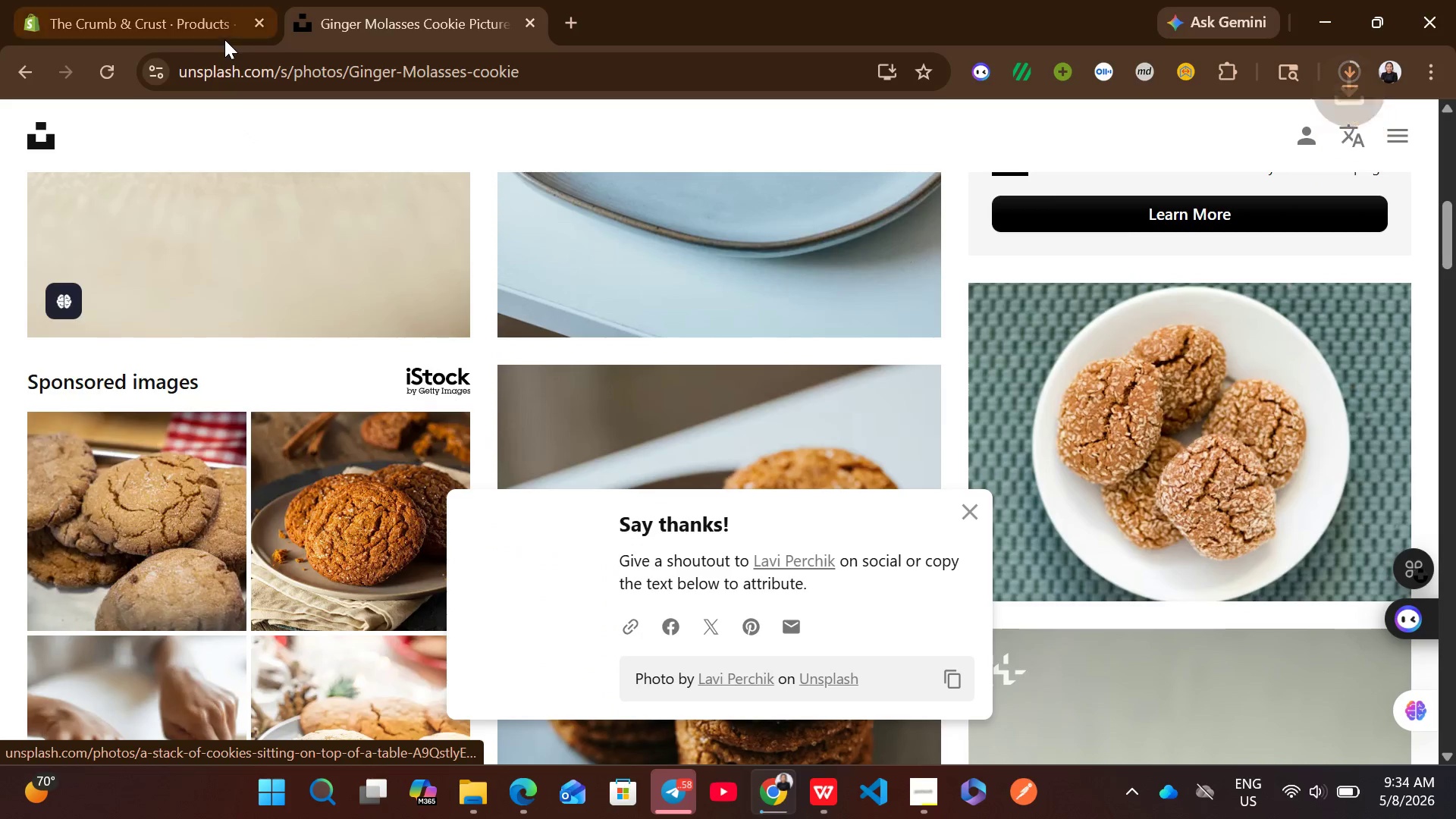 
left_click([154, 0])
 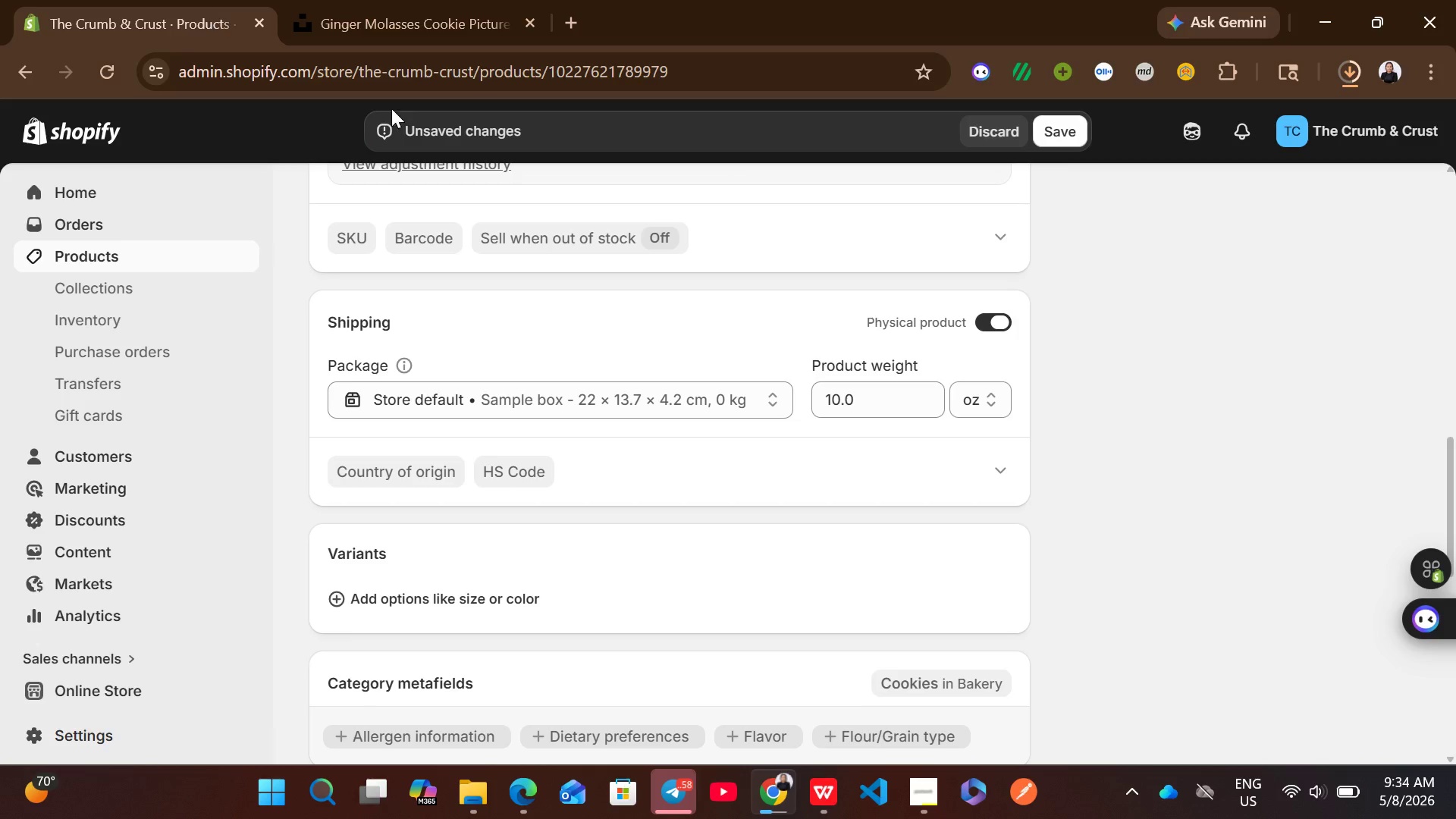 
mouse_move([585, 284])
 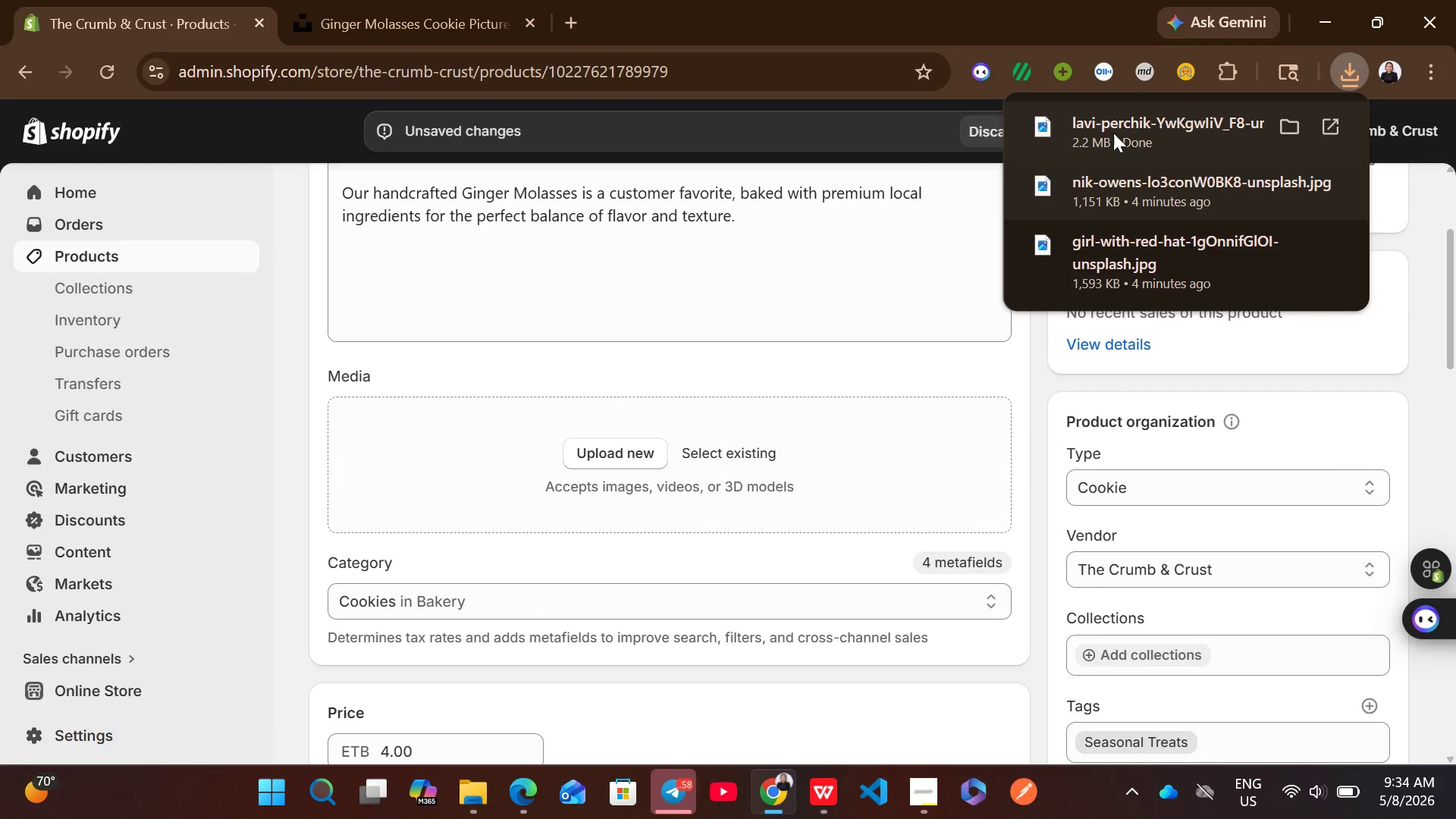 
left_click_drag(start_coordinate=[1112, 132], to_coordinate=[755, 472])
 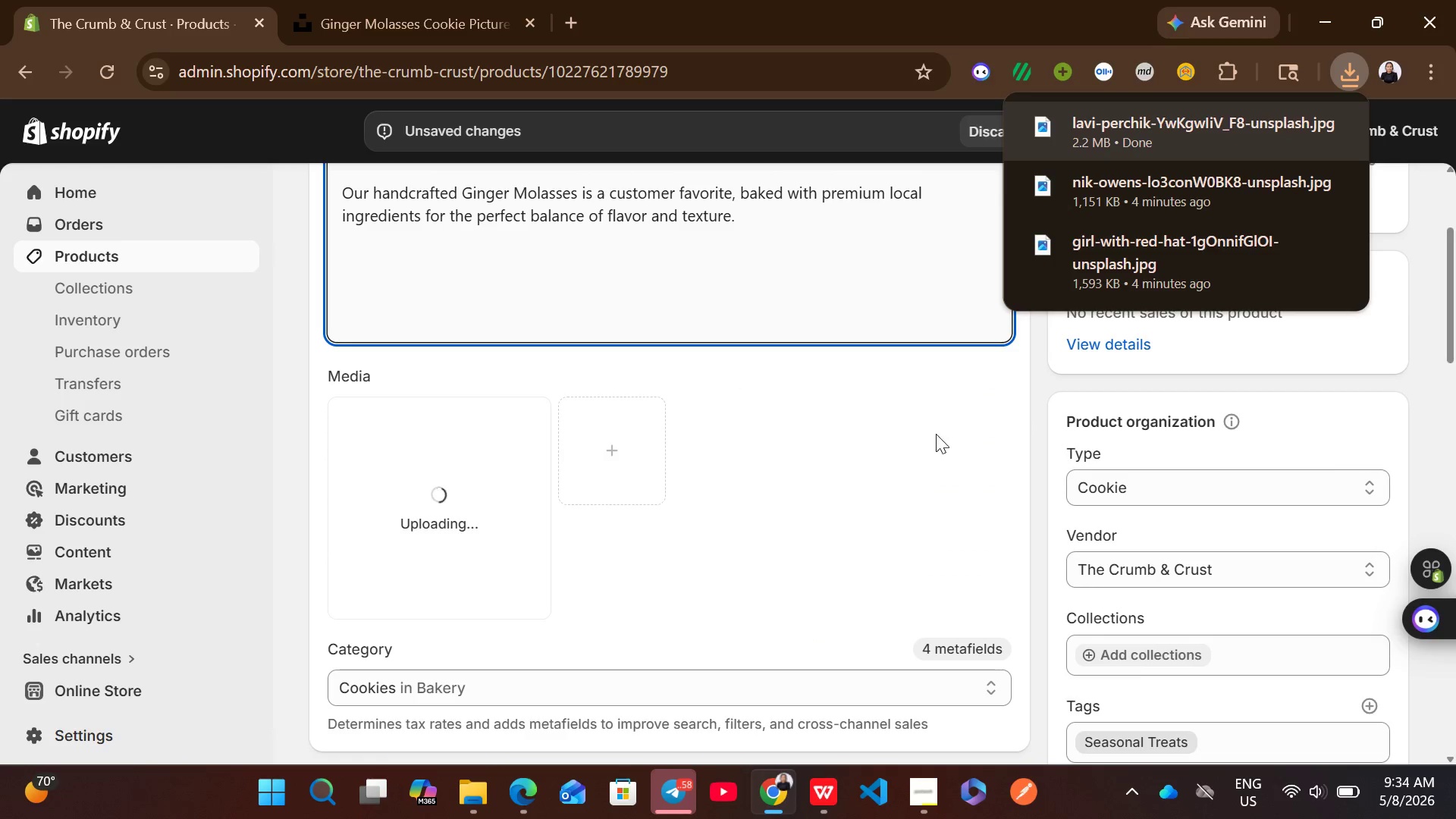 
left_click([965, 435])
 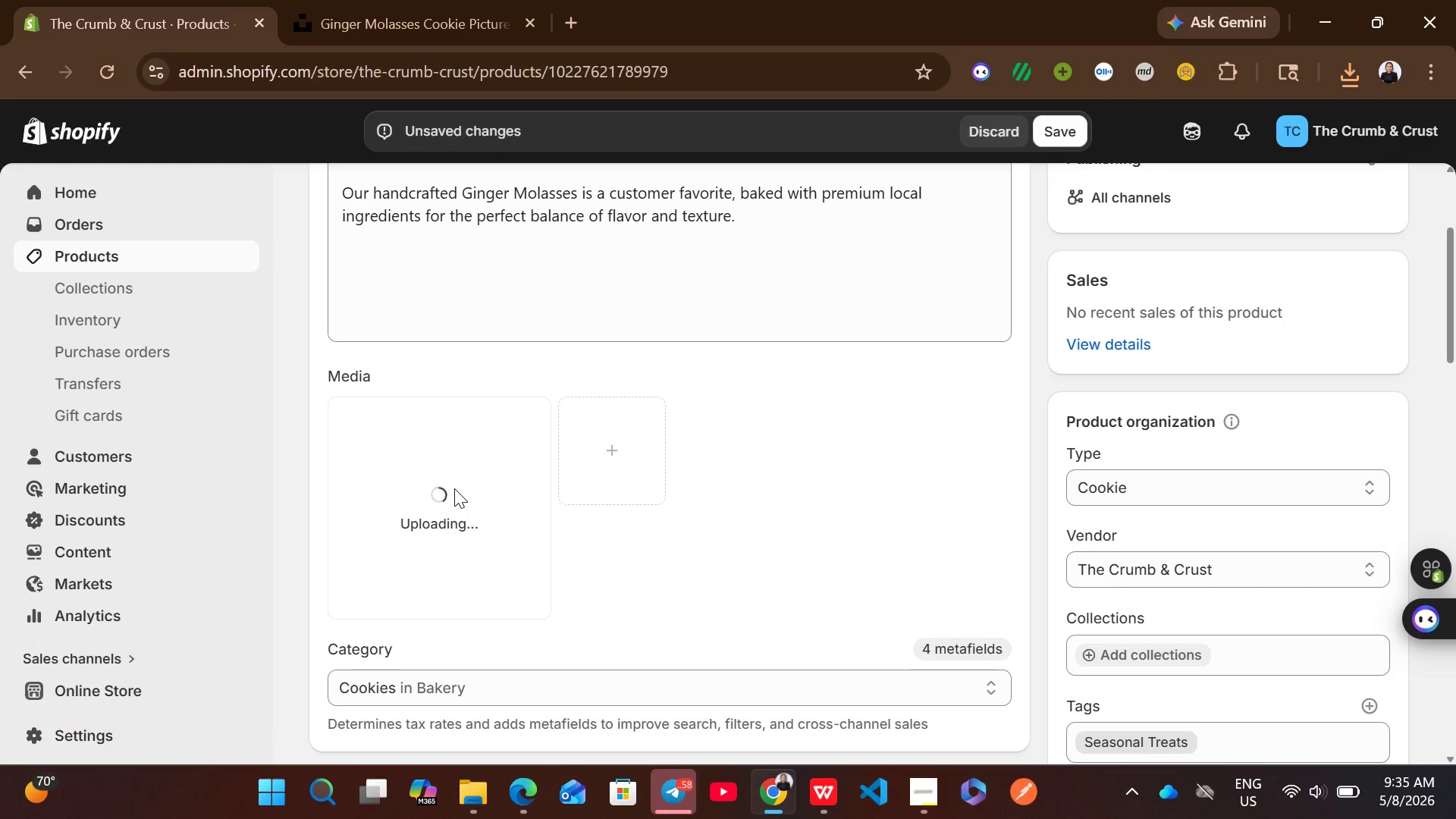 
wait(18.26)
 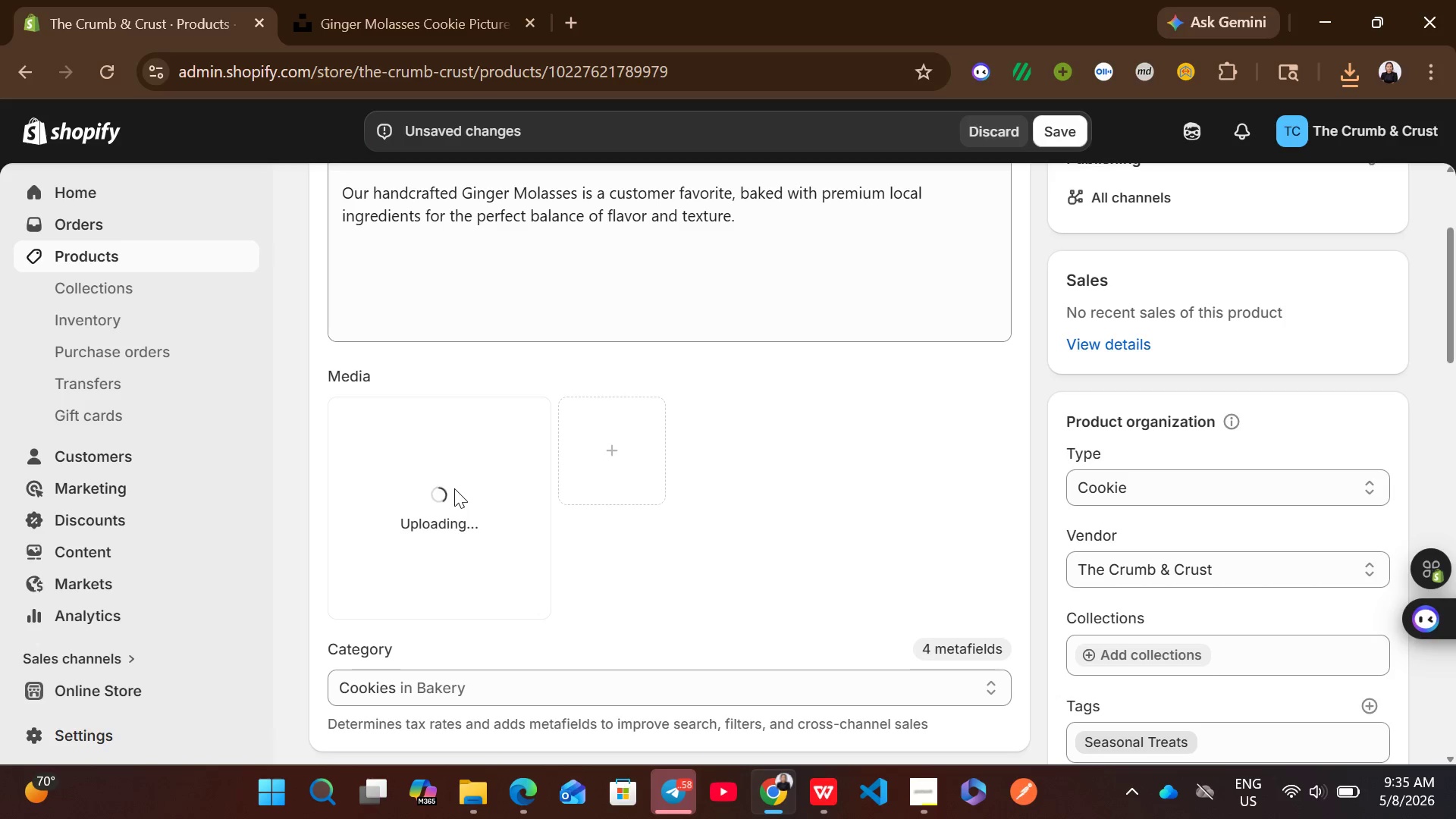 
left_click([454, 488])
 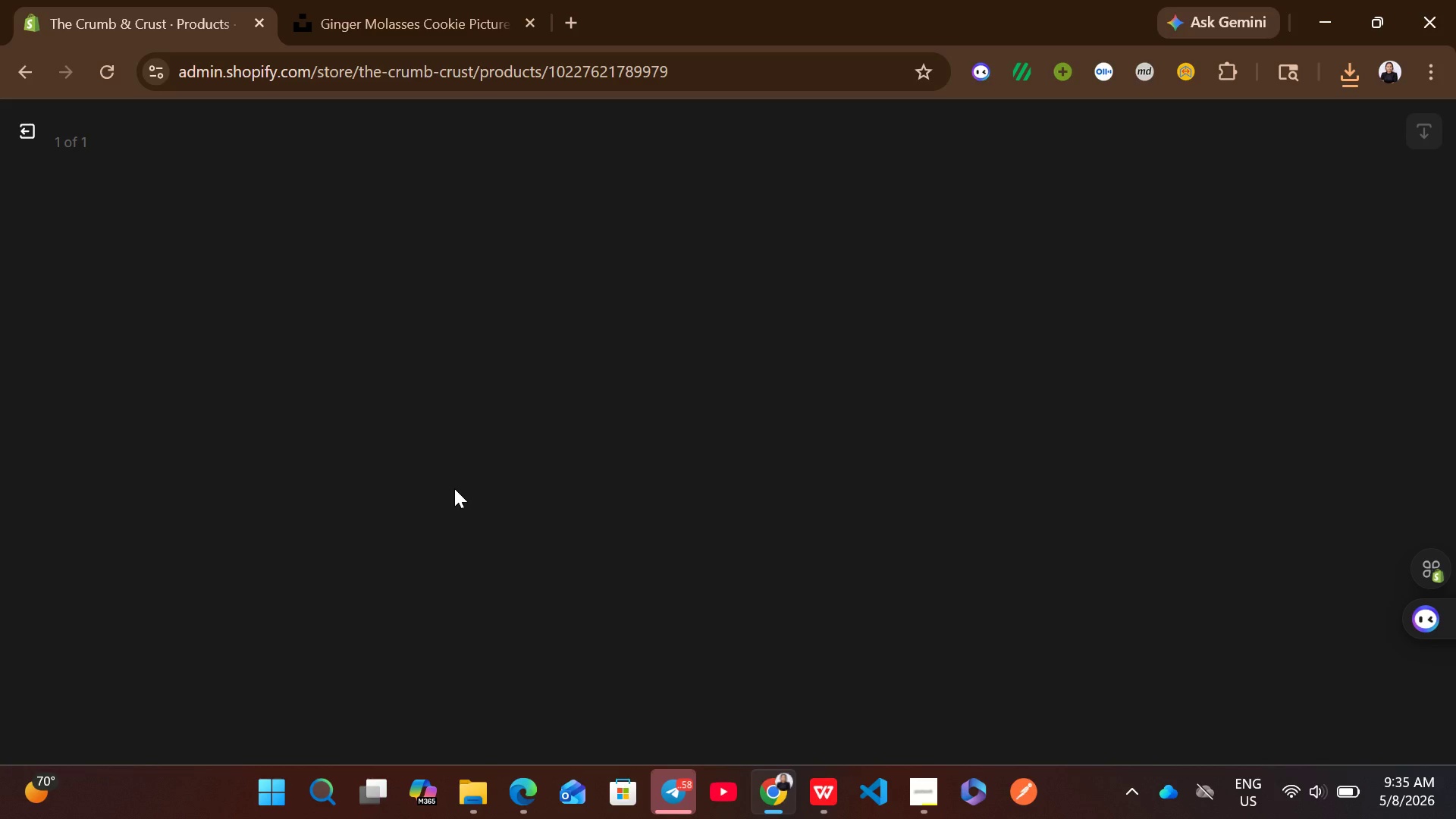 
wait(12.25)
 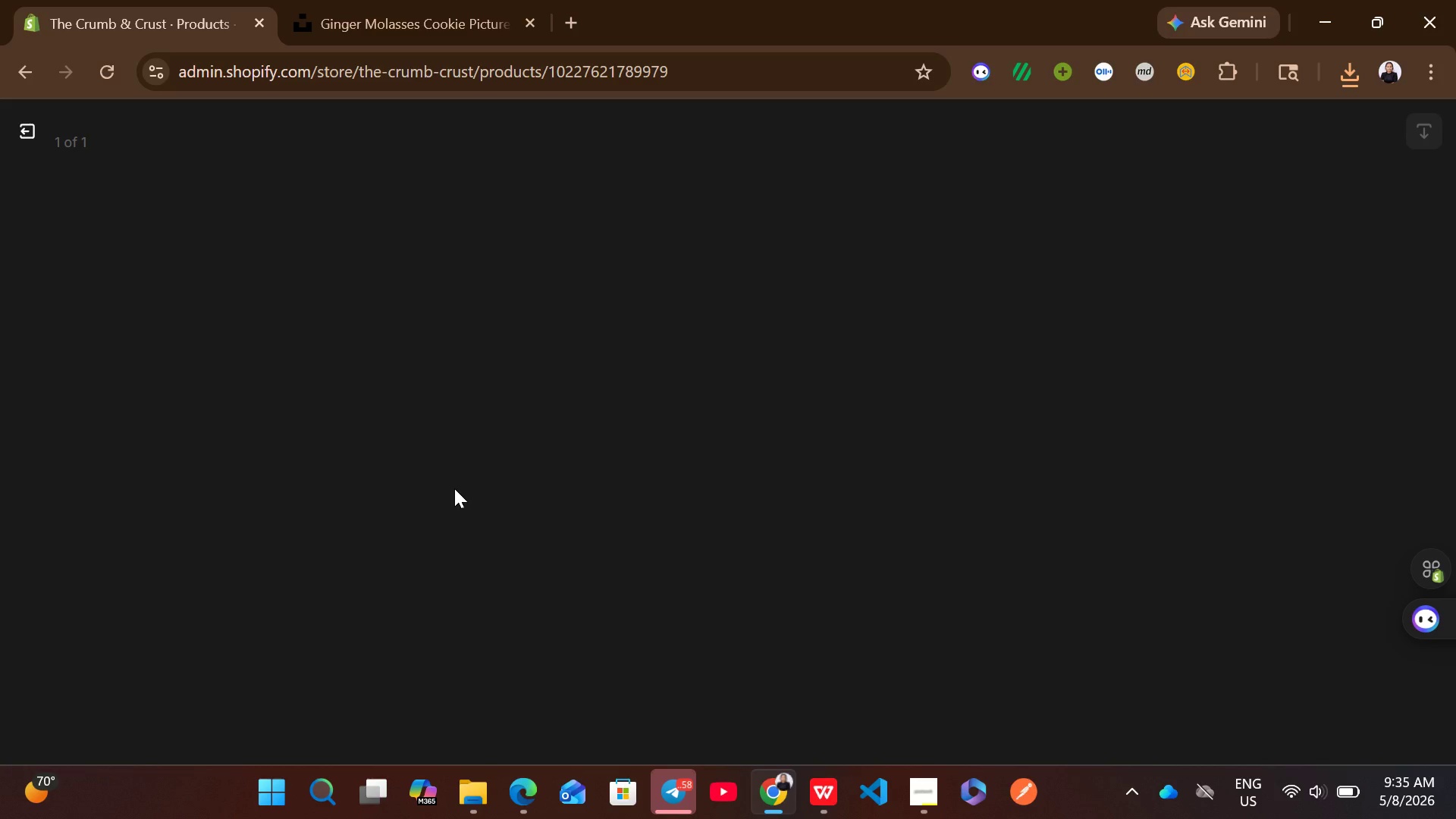 
left_click([1107, 373])
 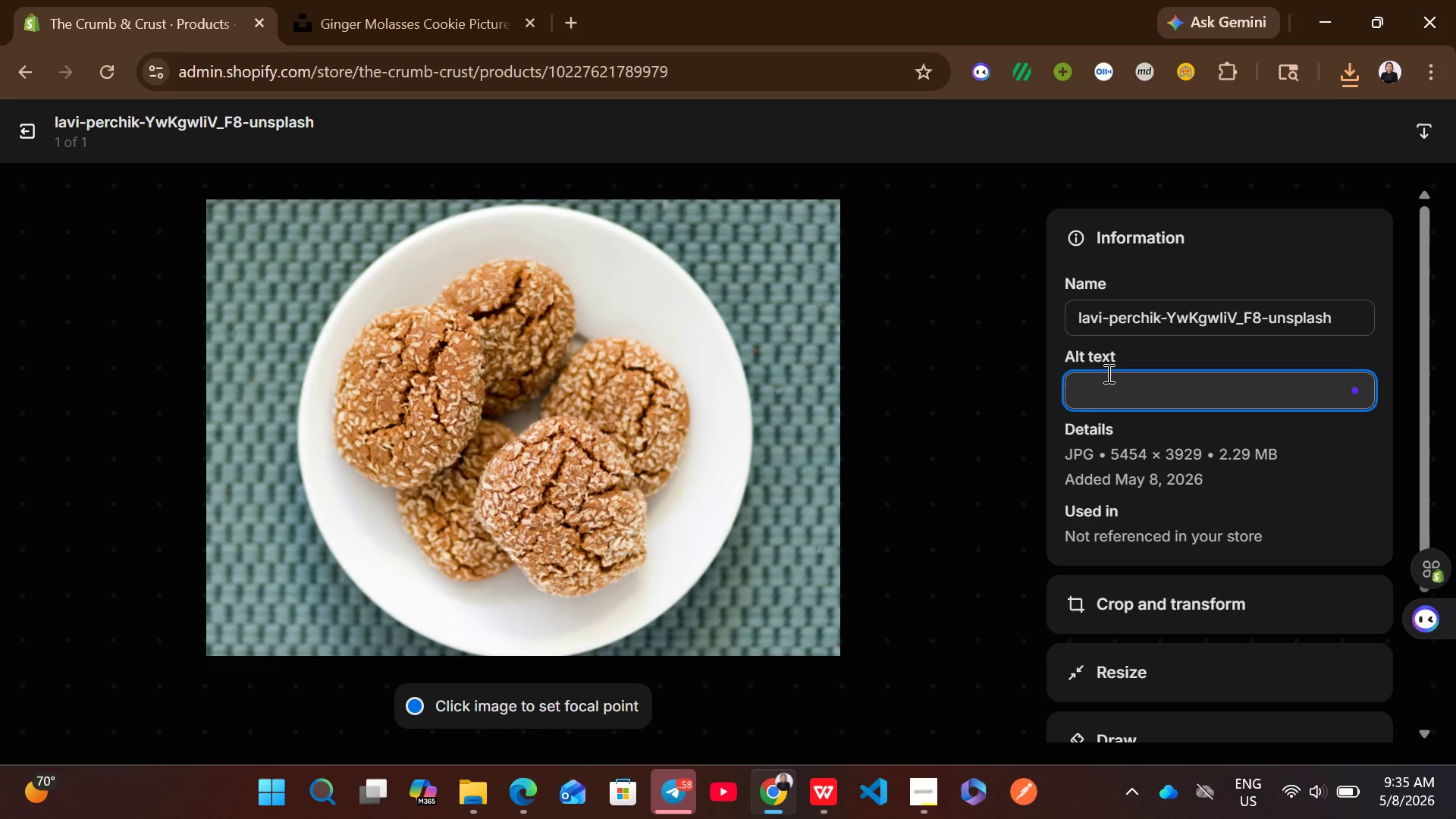 
type(close-up of )
 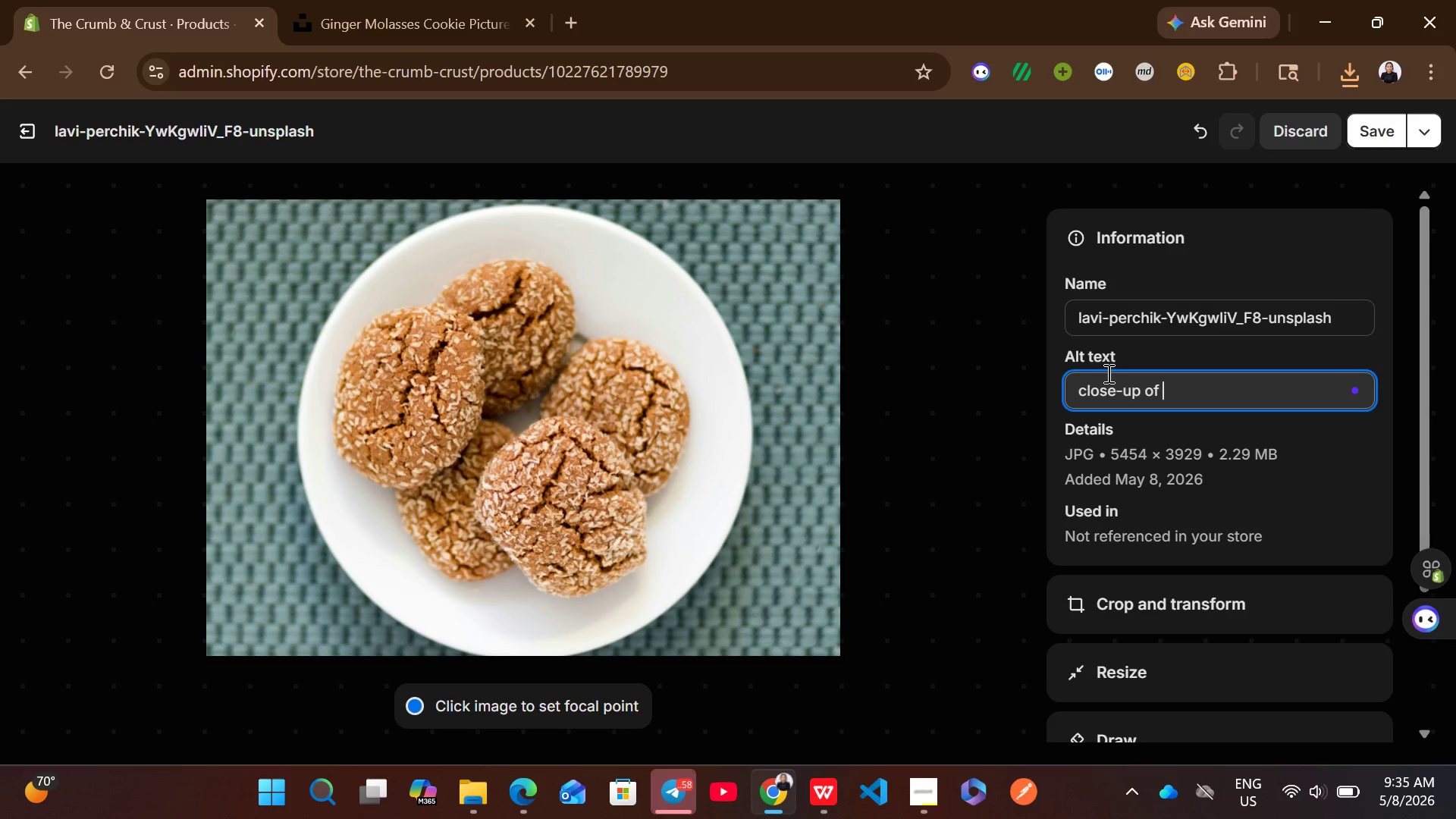 
type(a presh )
 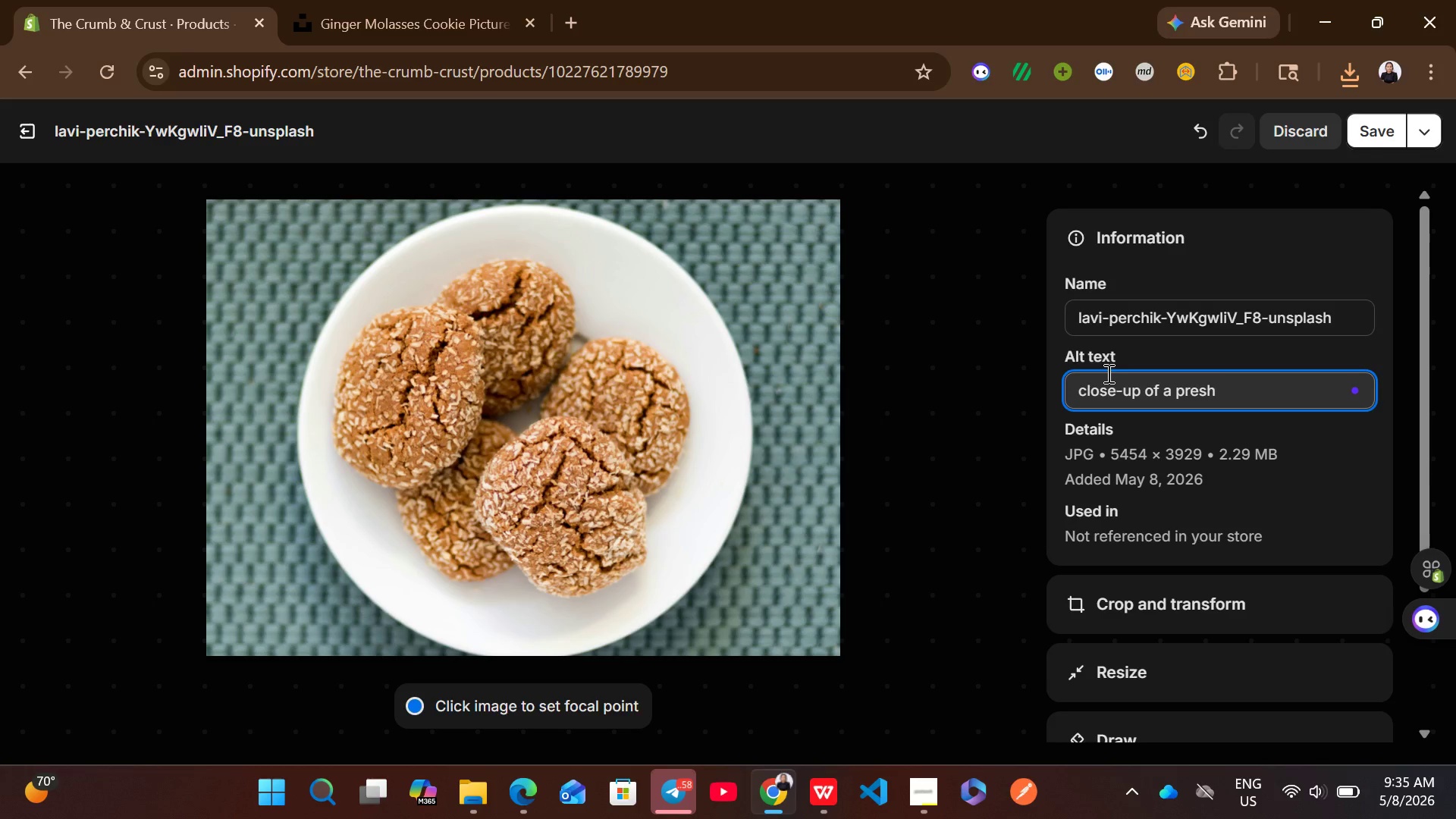 
wait(5.02)
 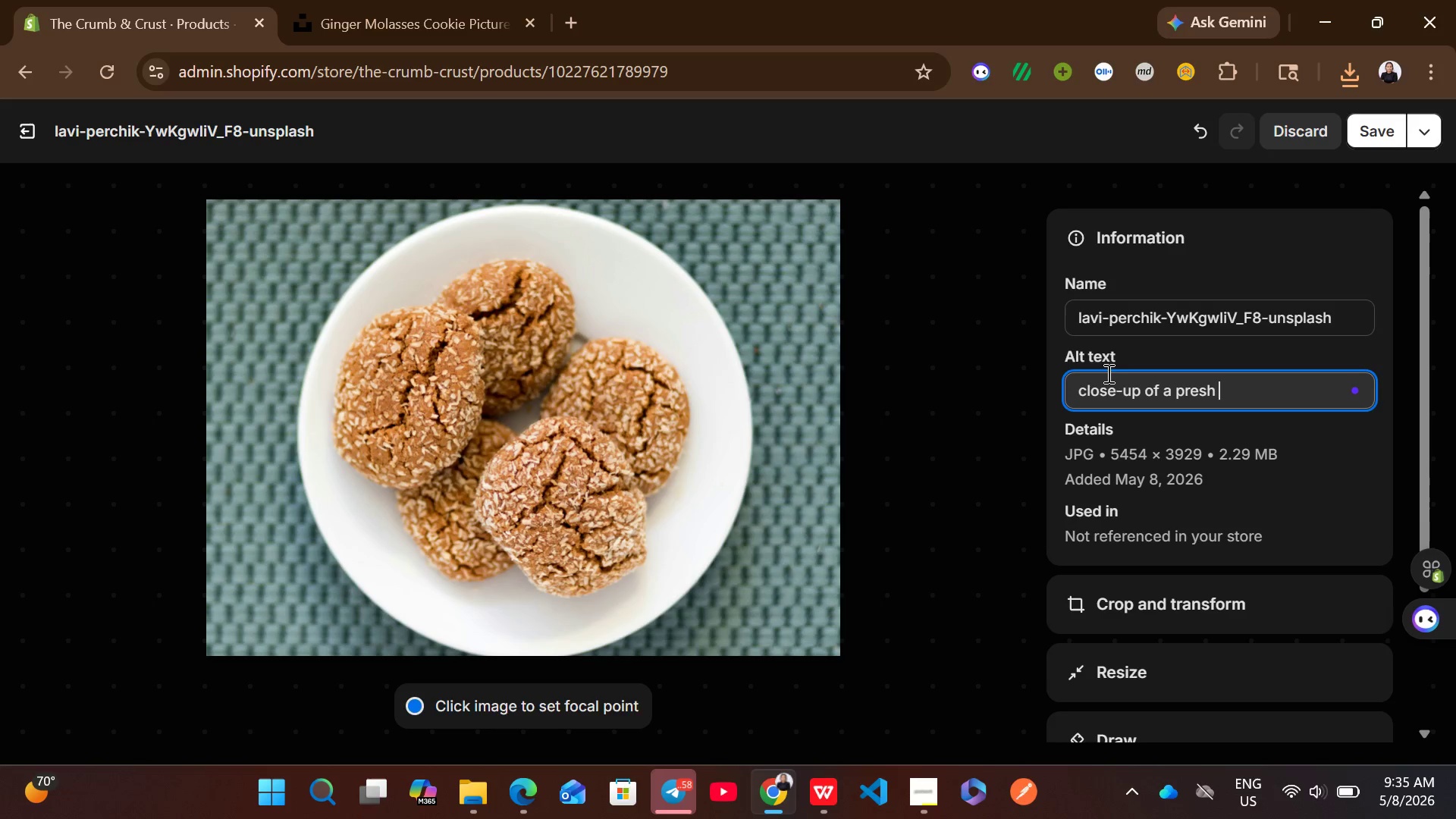 
type(ginger molasses cookie from The crumb & Crust speciality bakery.)
 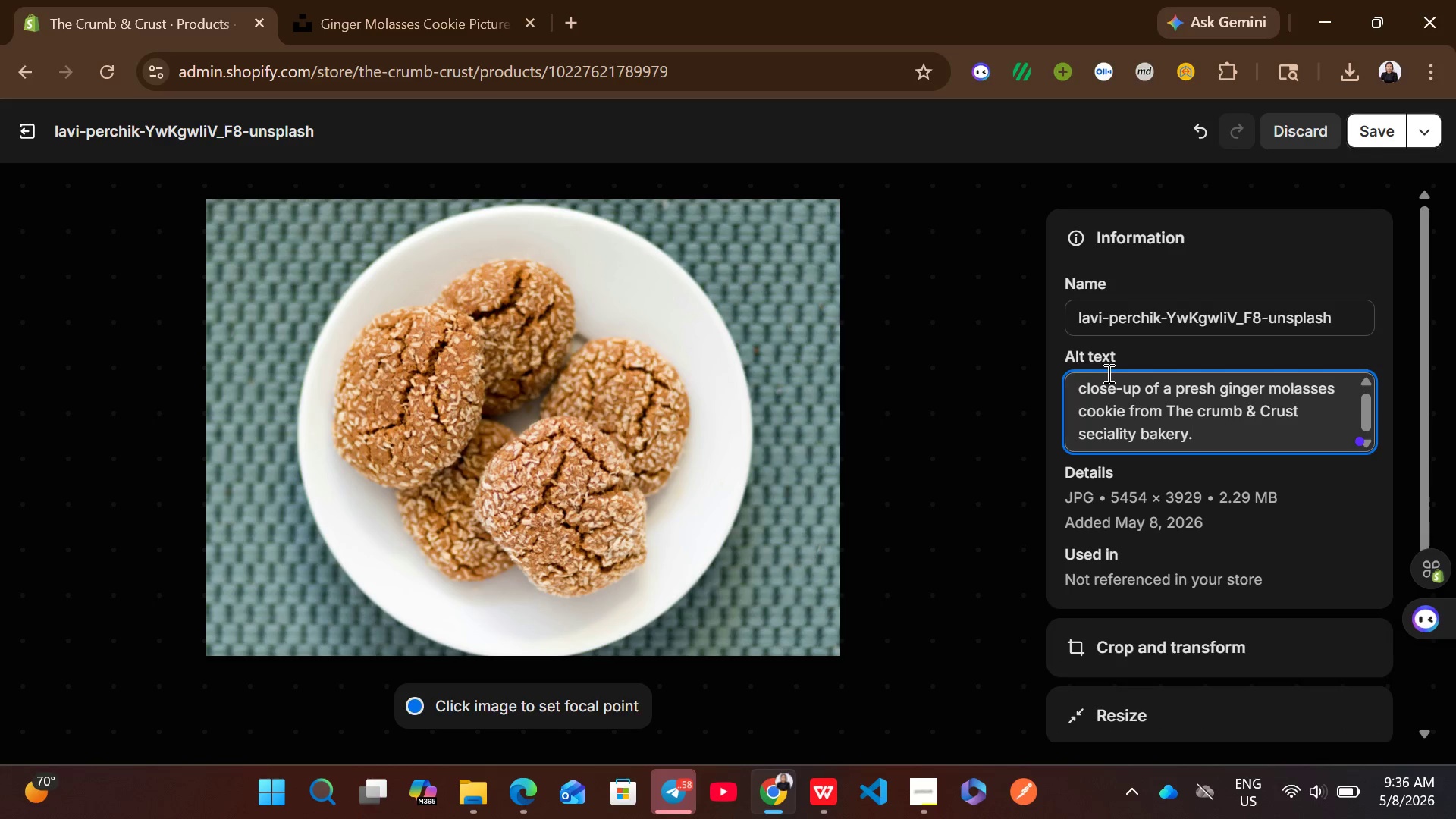 
left_click([1379, 133])
 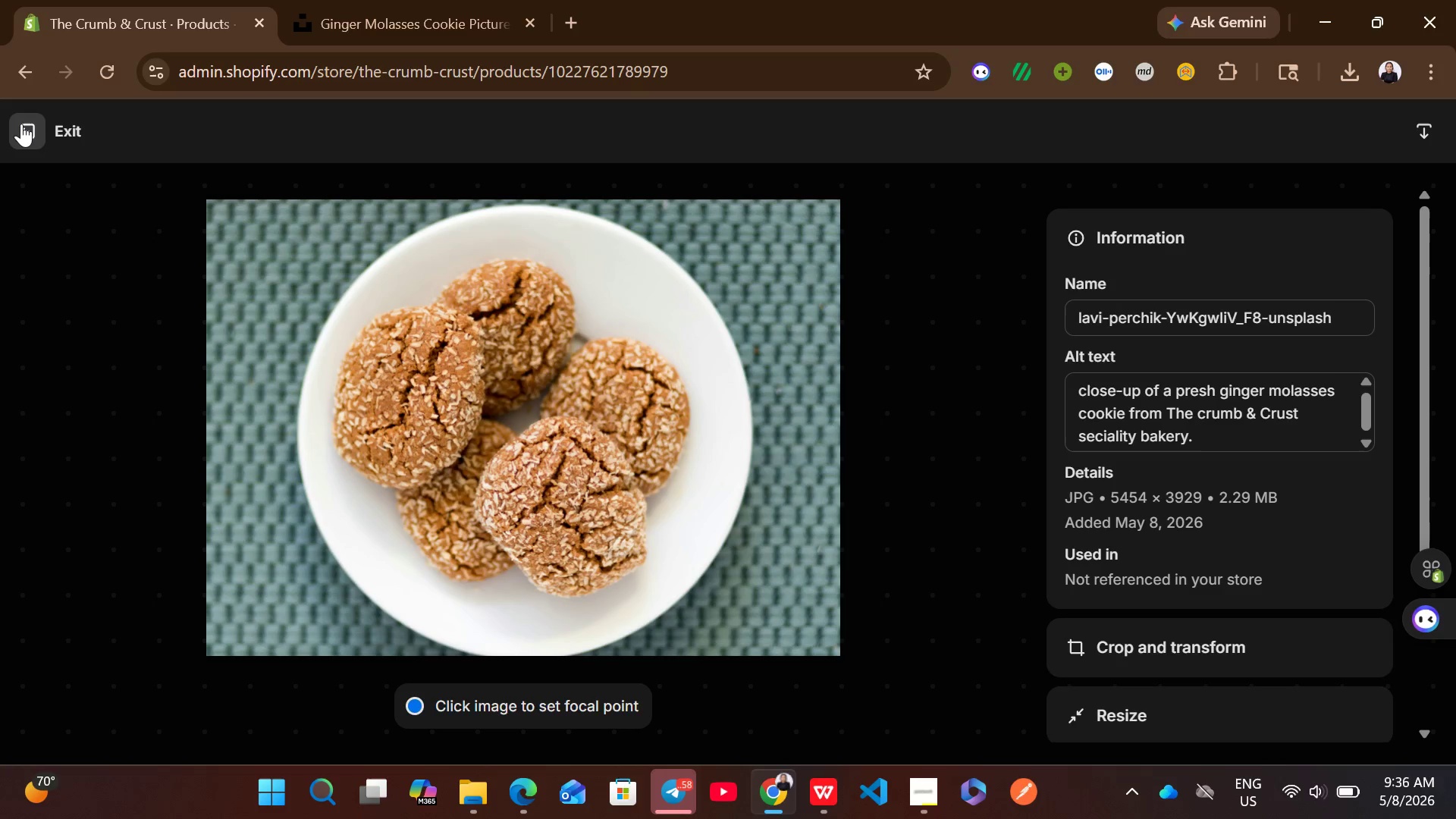 
left_click([21, 124])
 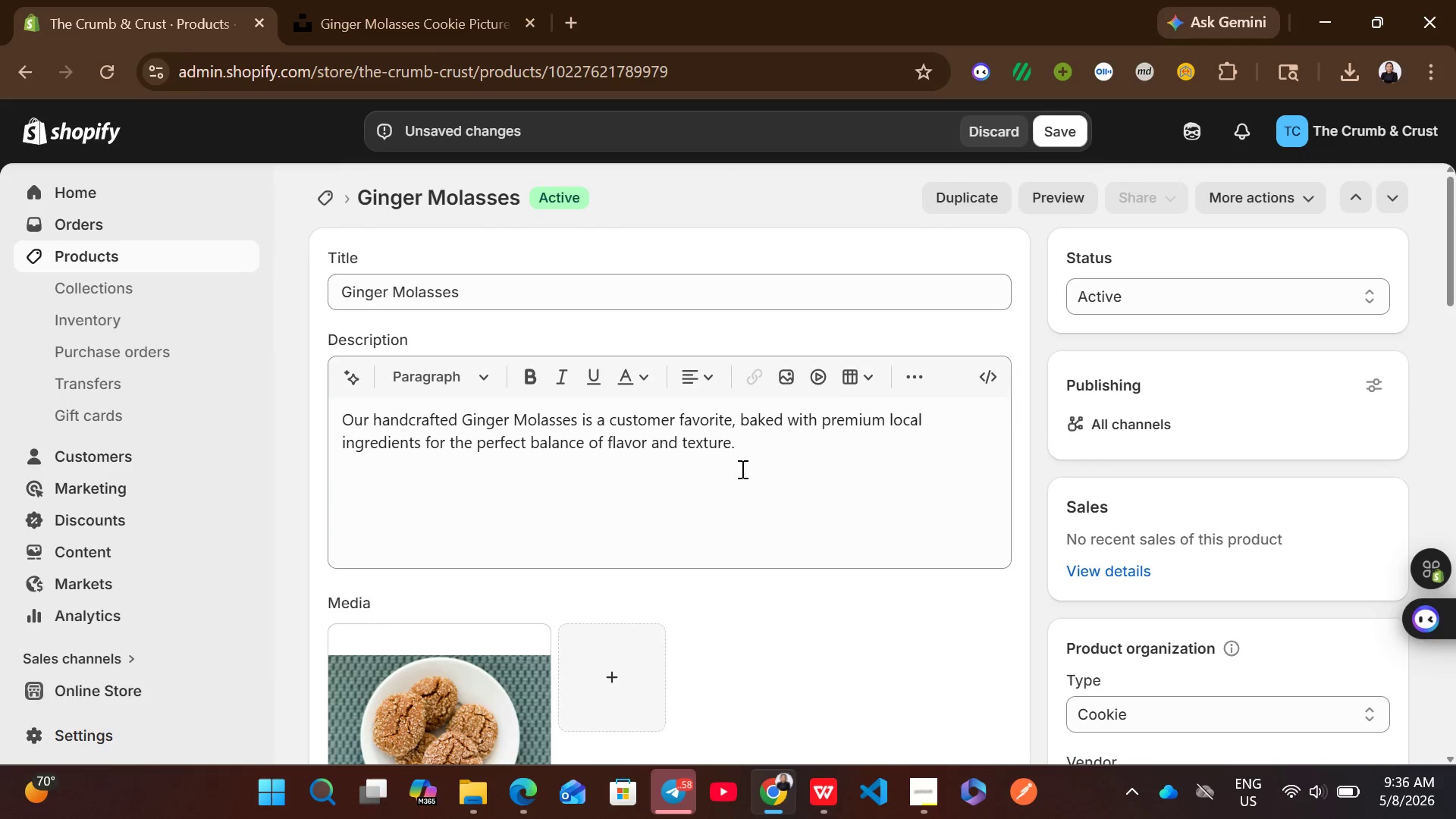 
left_click([1055, 130])
 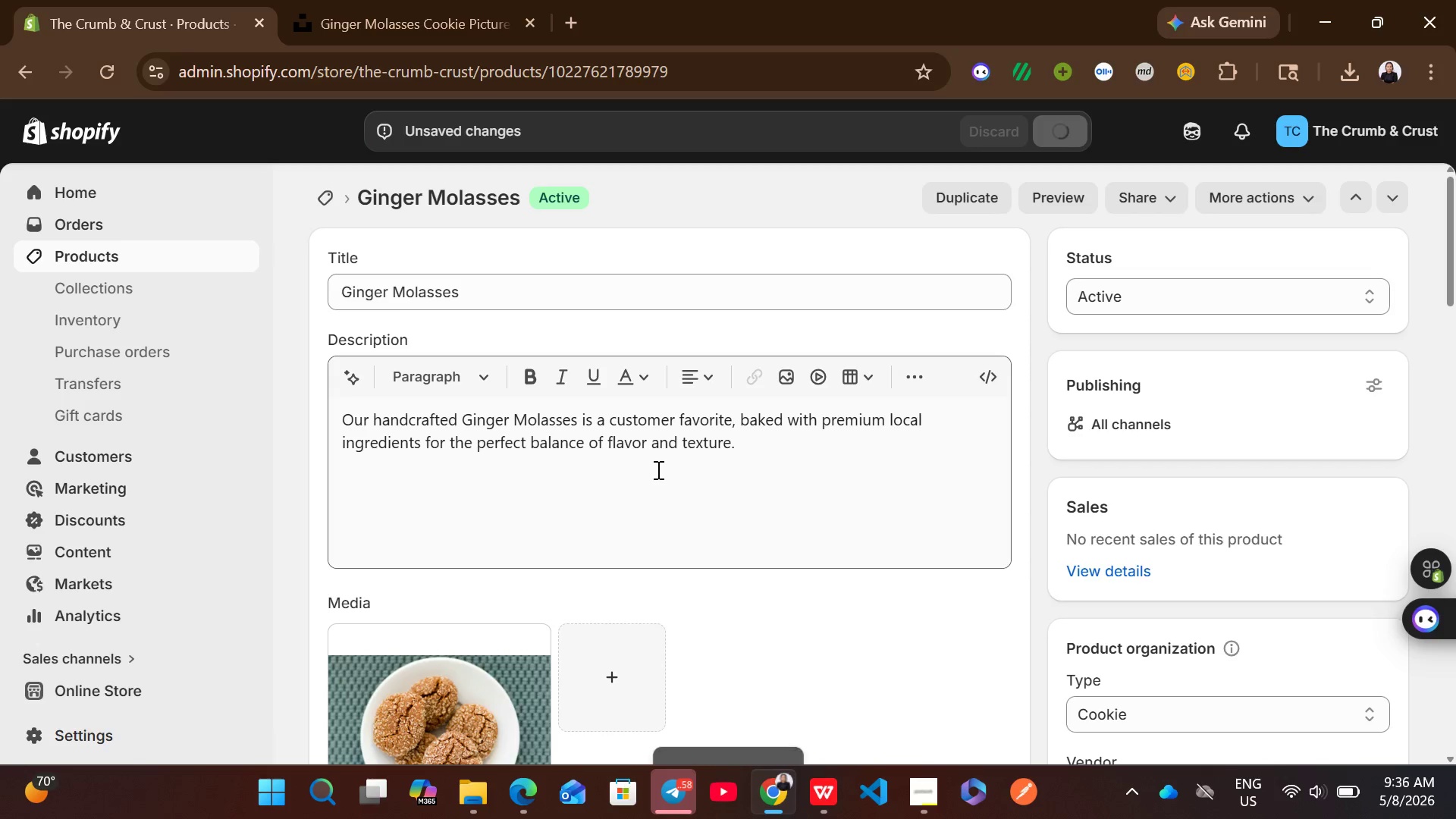 
wait(7.42)
 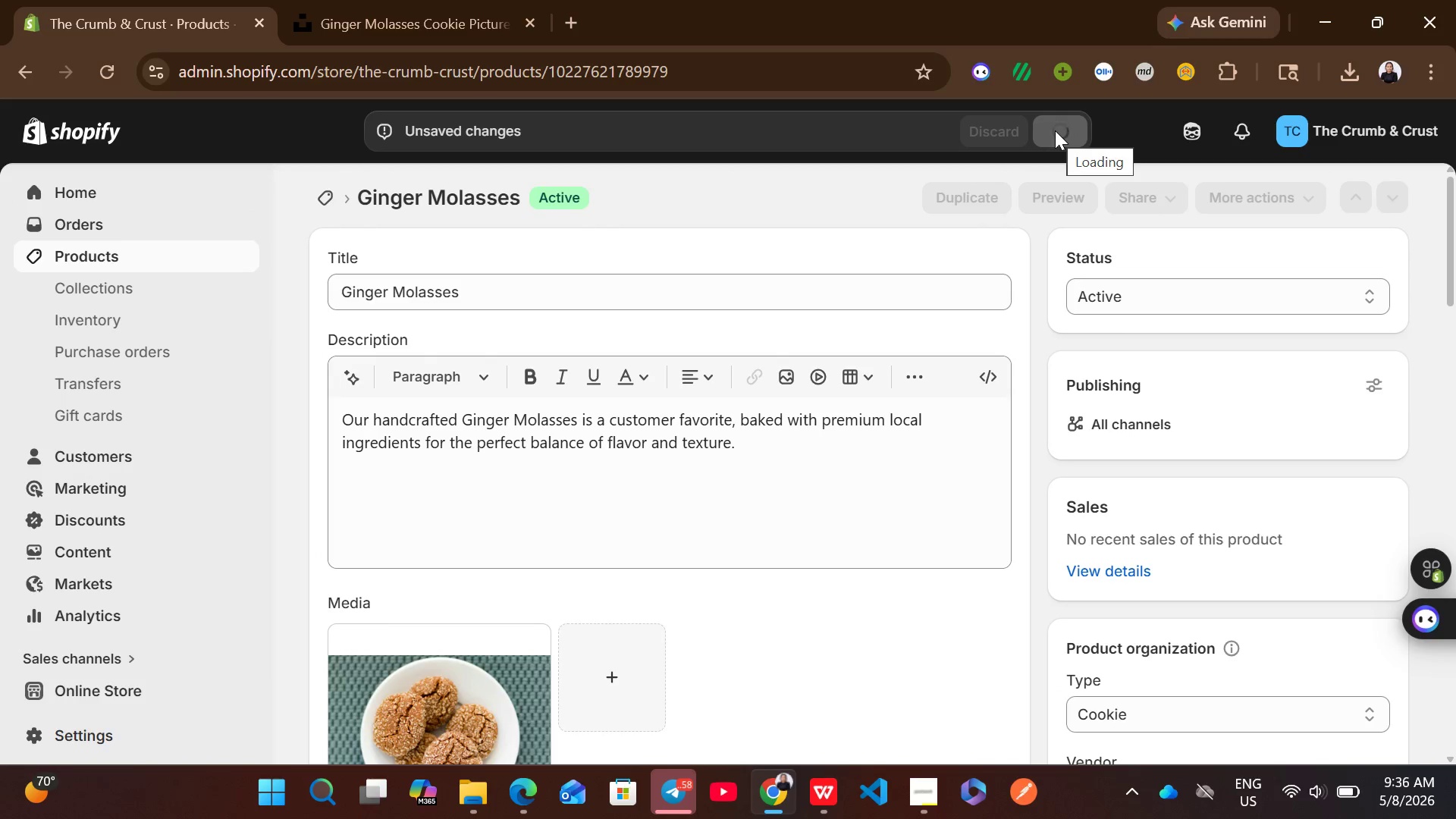 
left_click([321, 202])
 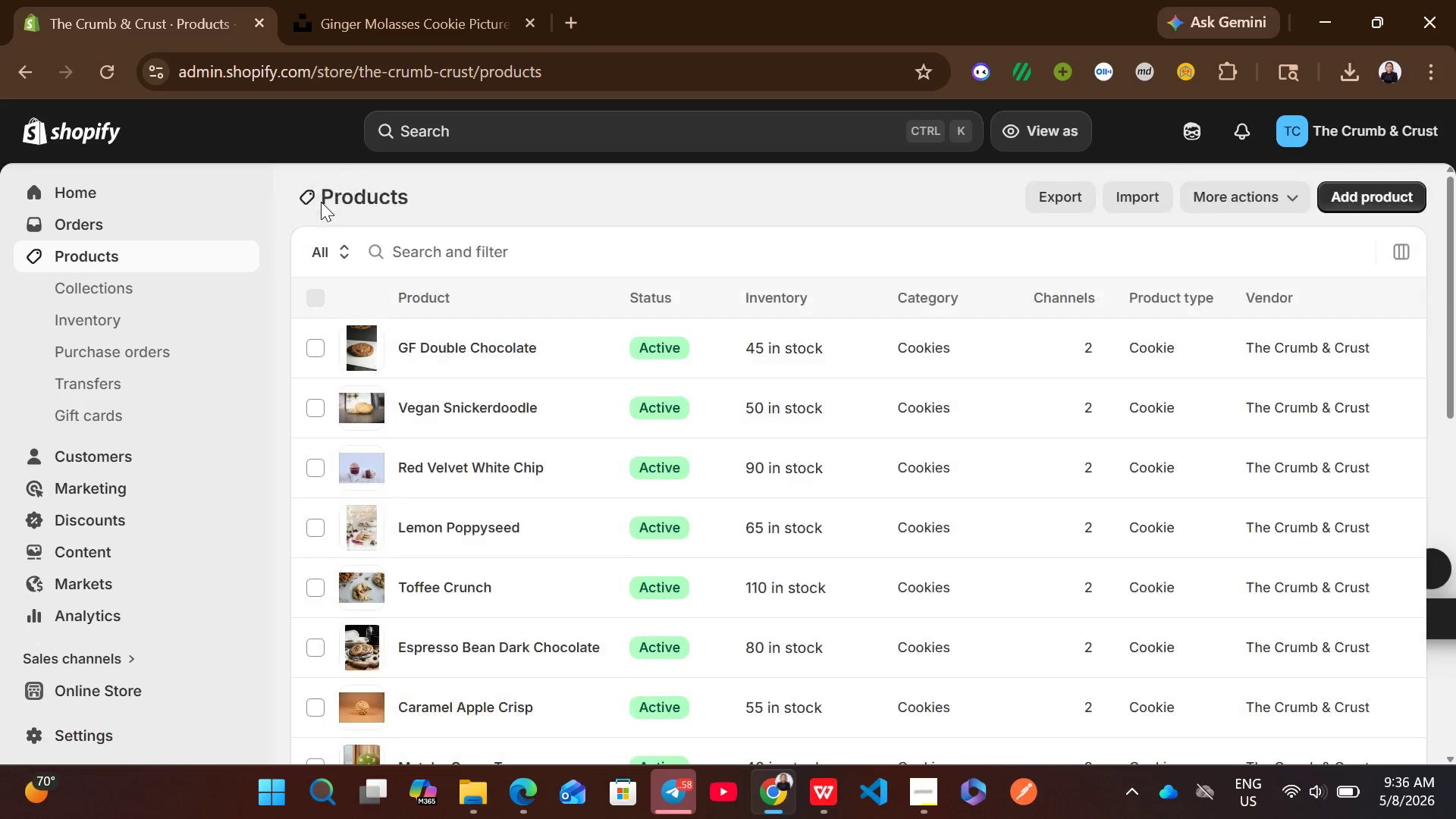 
mouse_move([525, 595])
 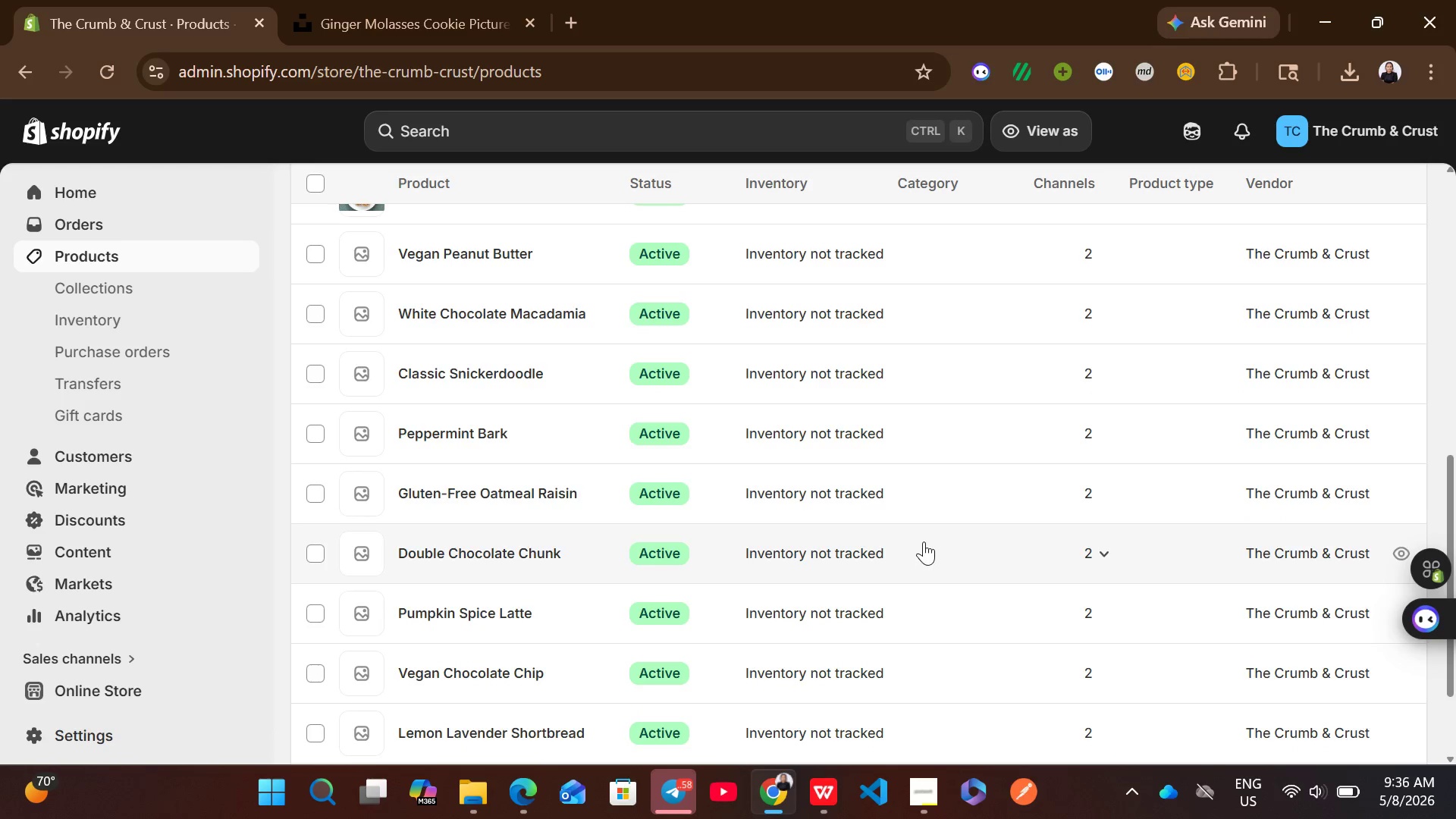 
left_click([923, 265])
 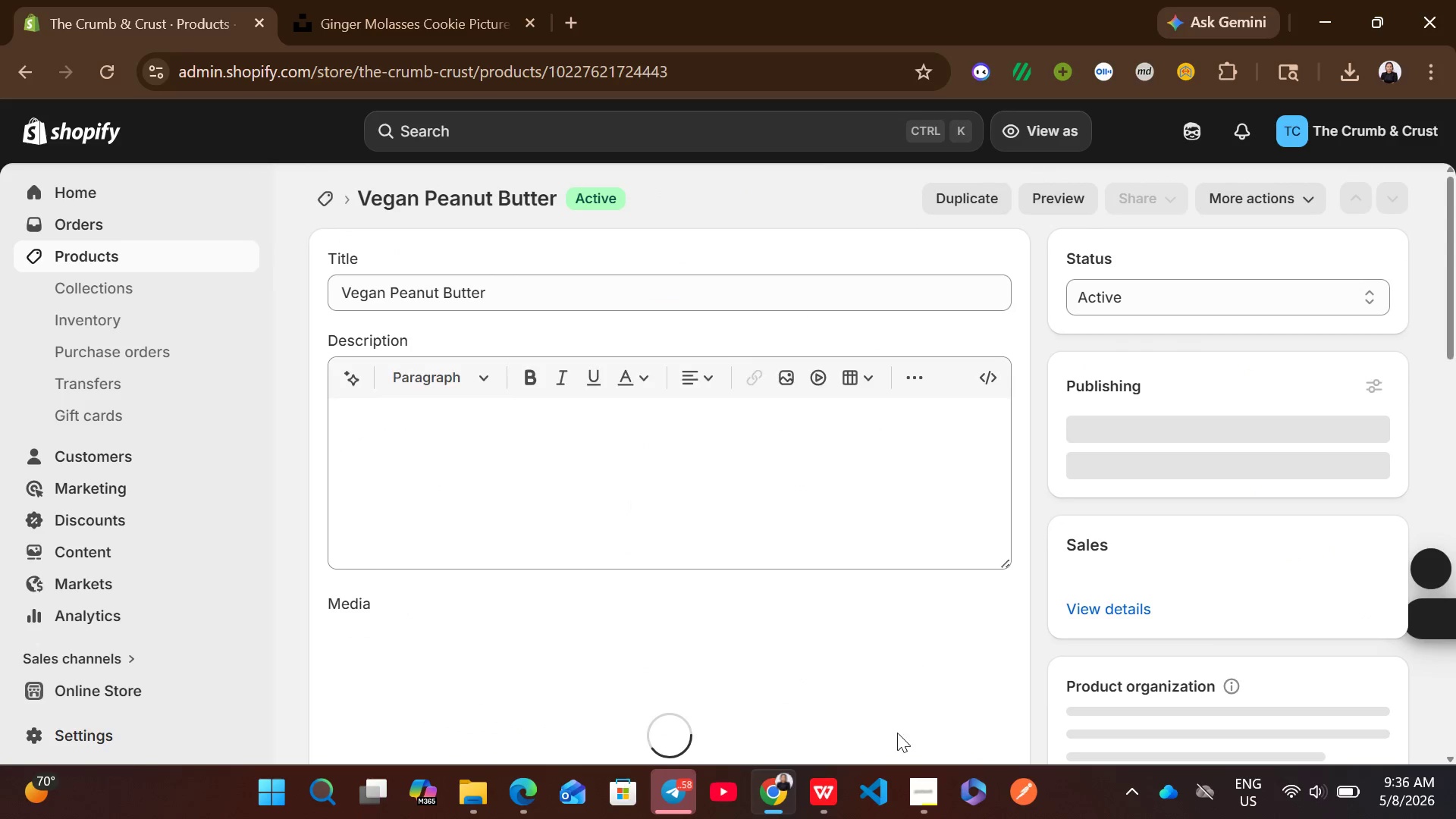 
left_click([913, 791])
 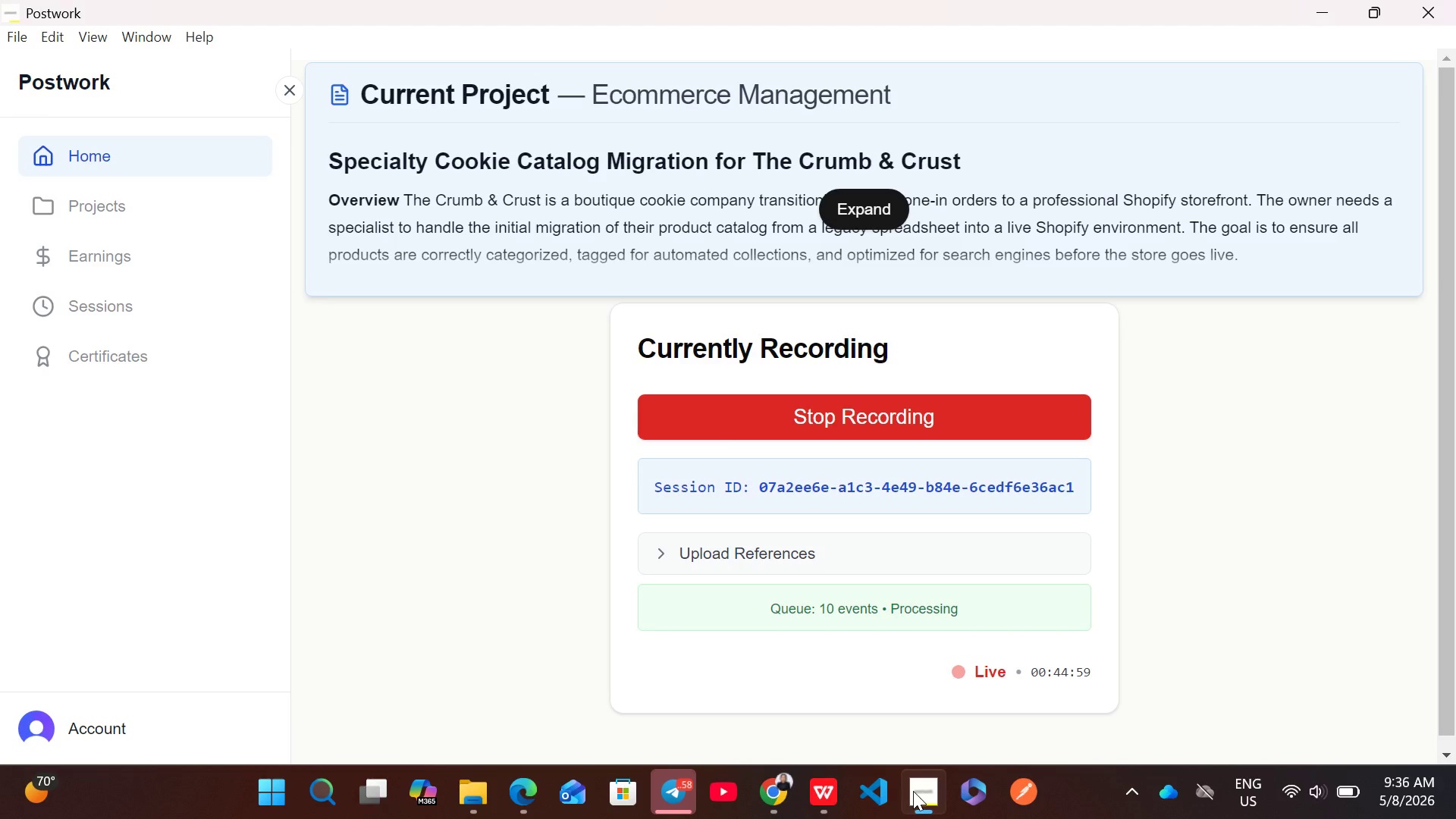 
left_click([913, 791])
 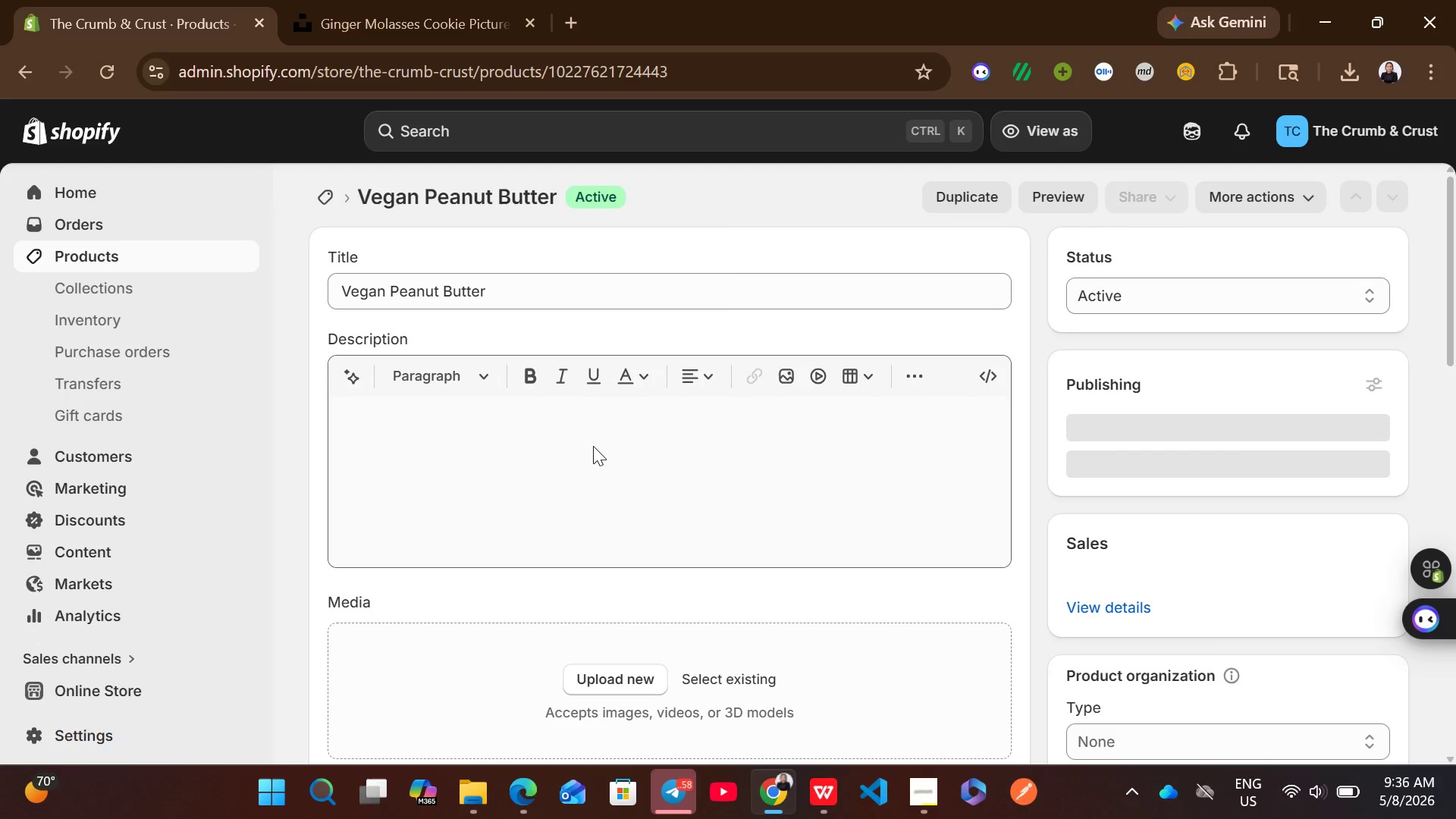 
left_click([587, 450])
 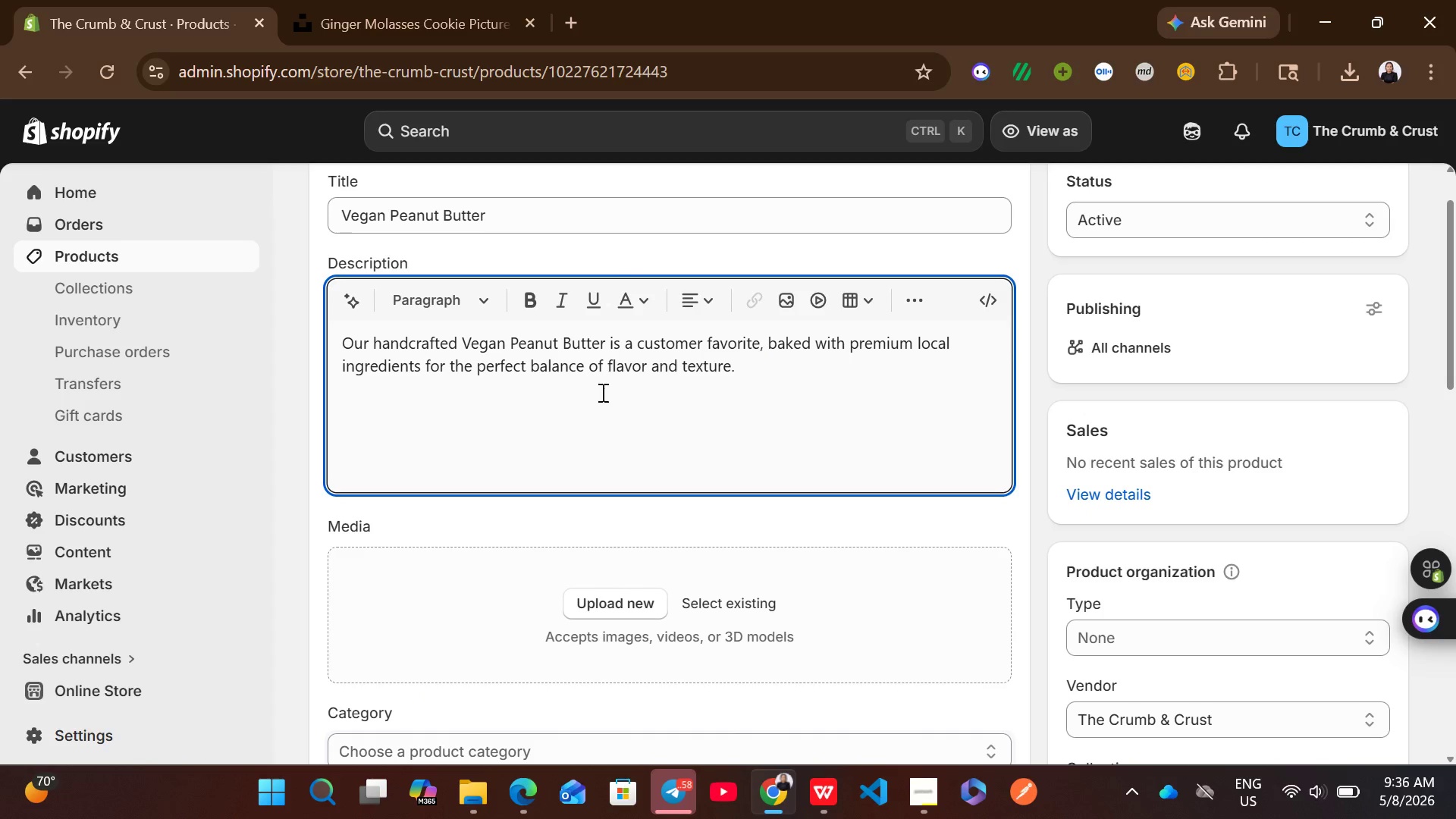 
wait(5.66)
 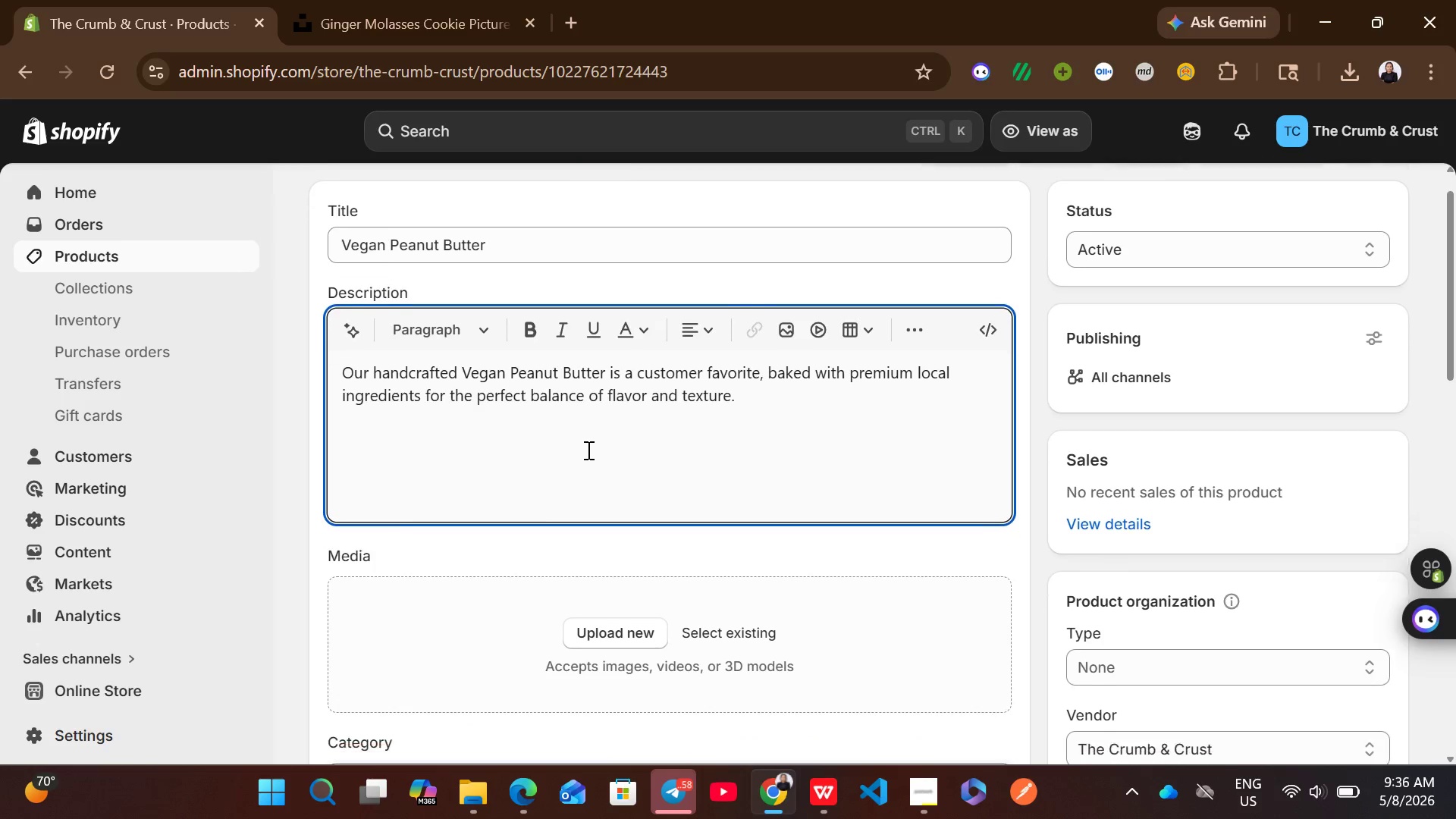 
left_click([523, 217])
 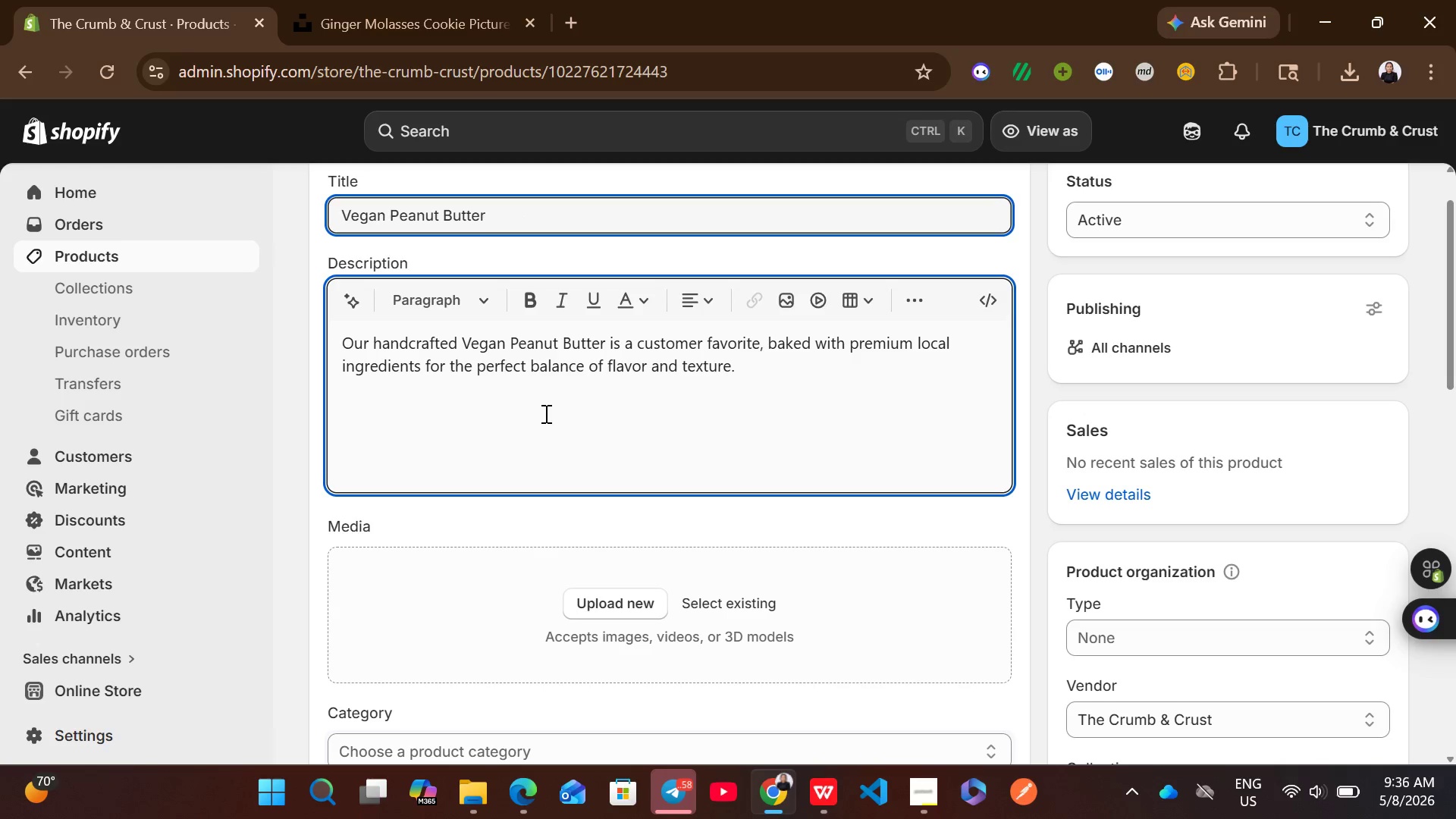 
left_click([544, 413])
 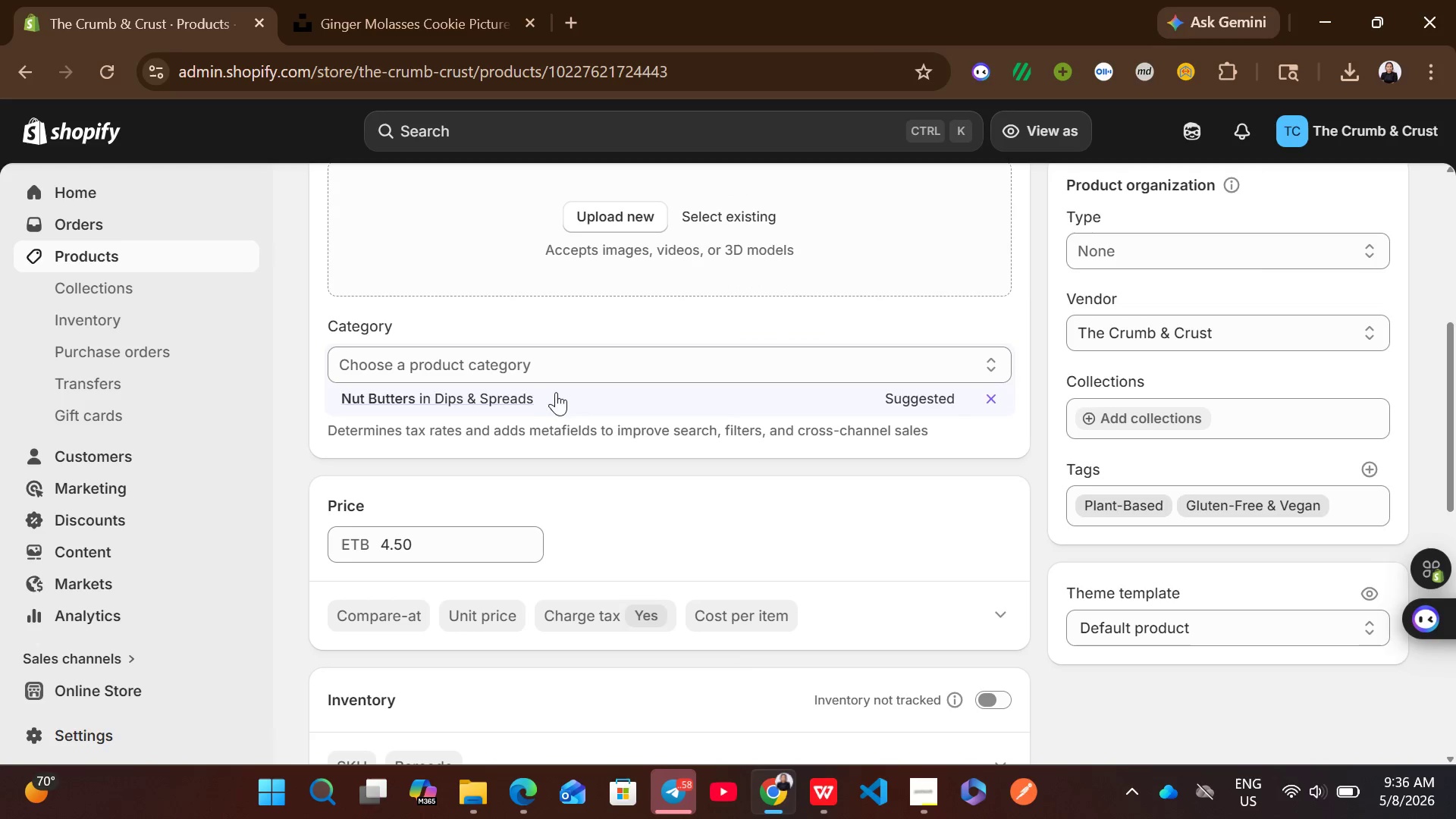 
left_click([518, 367])
 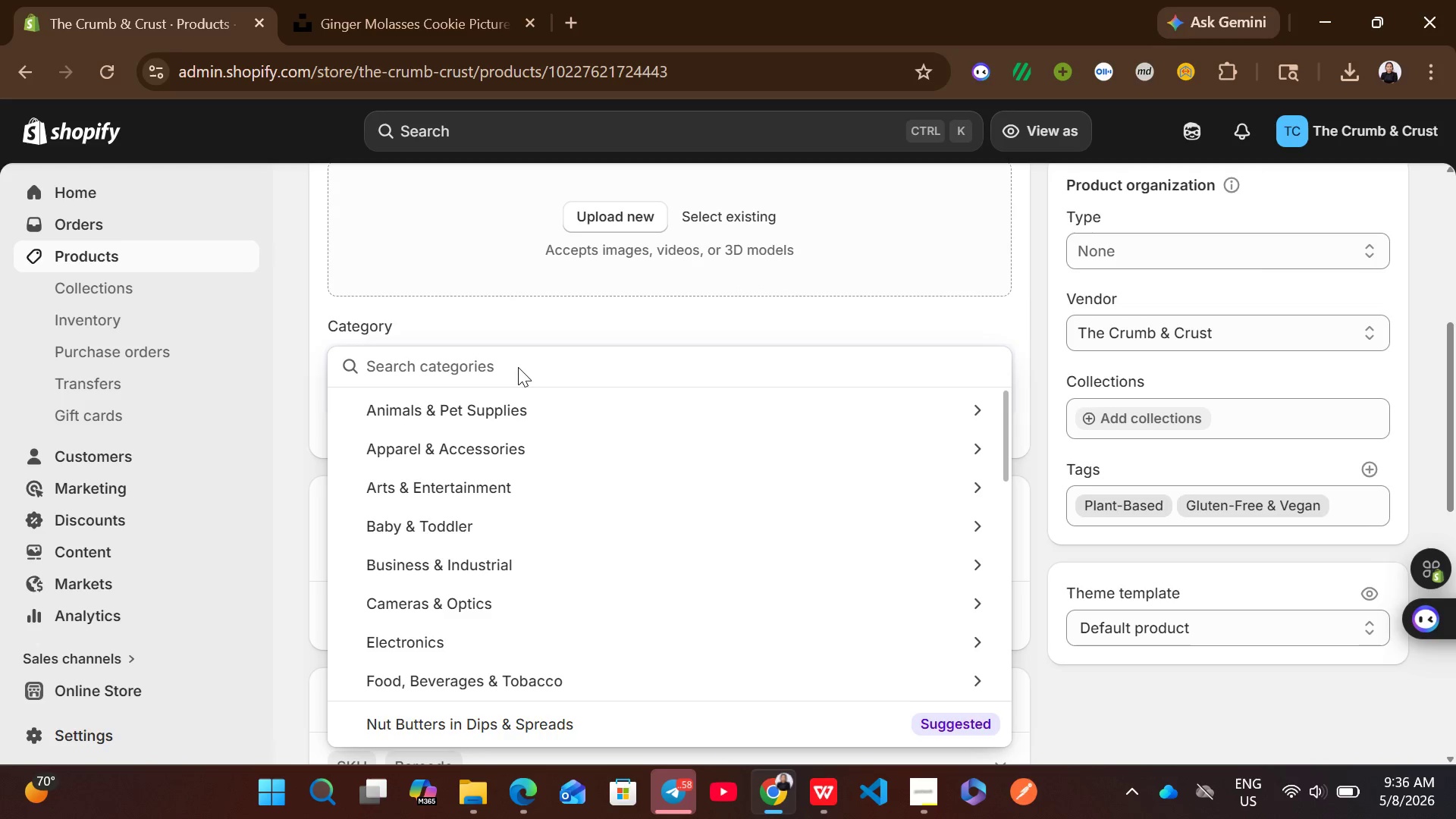 
type(cook)
 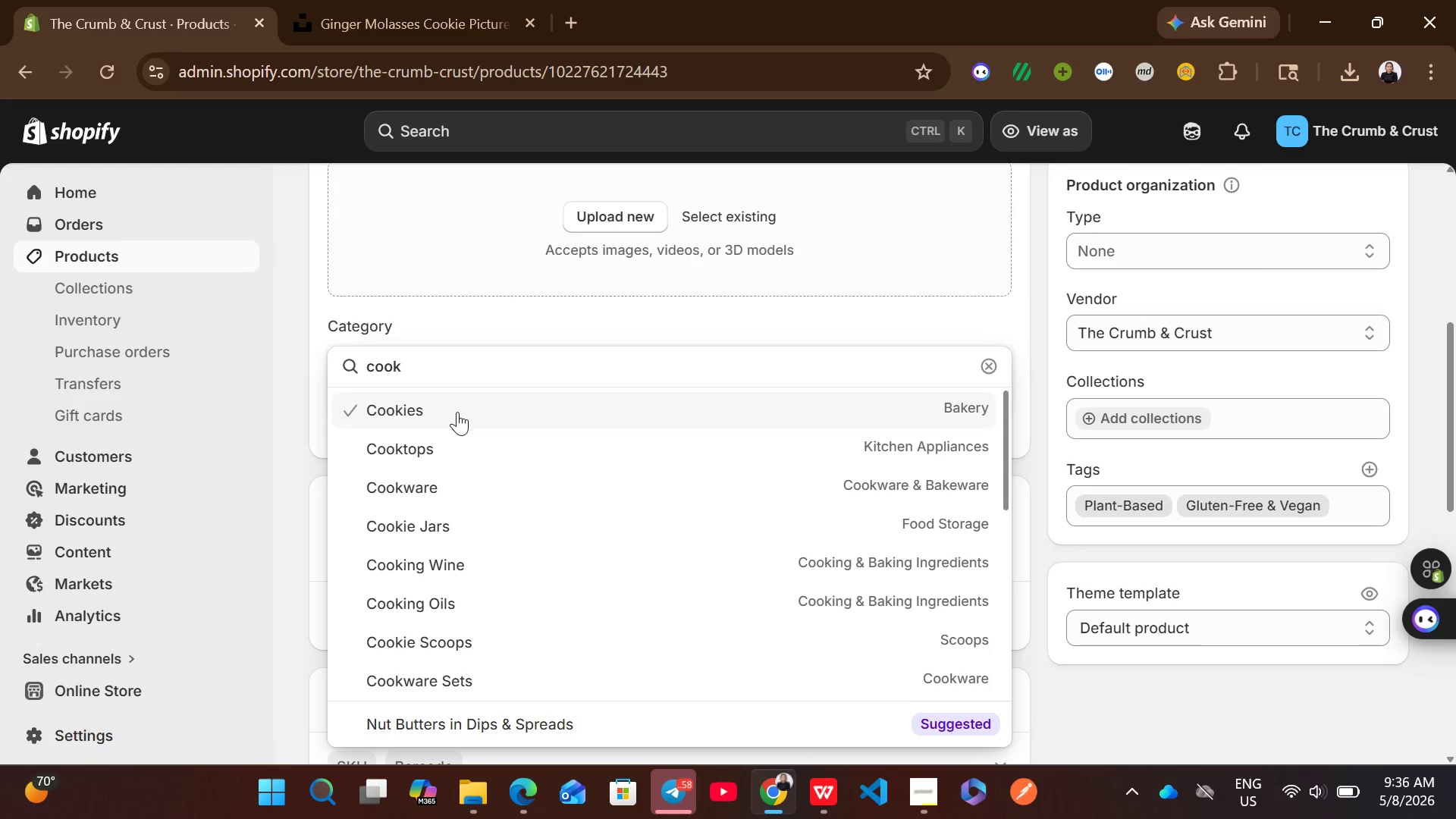 
left_click([457, 412])
 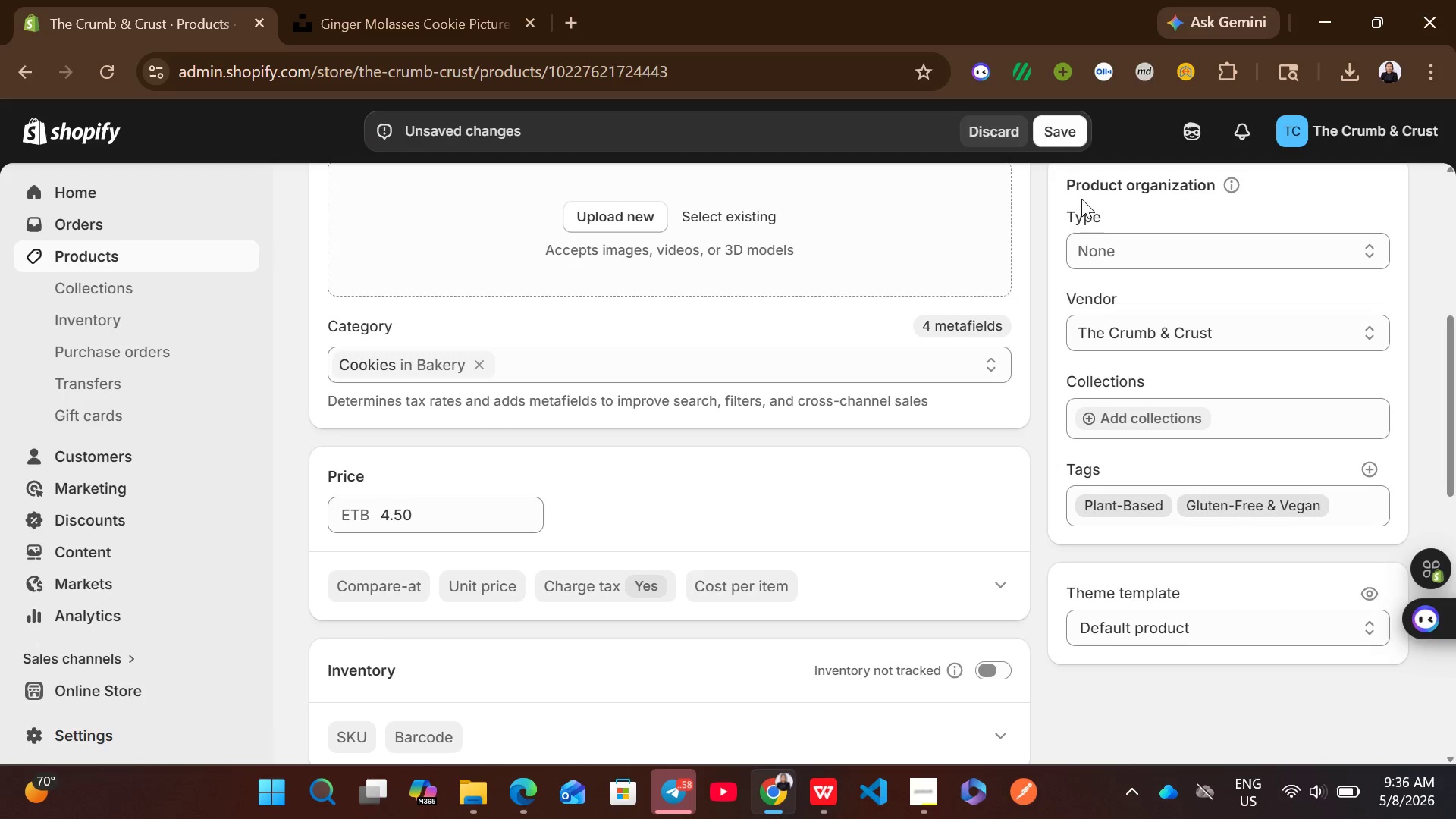 
left_click([1109, 237])
 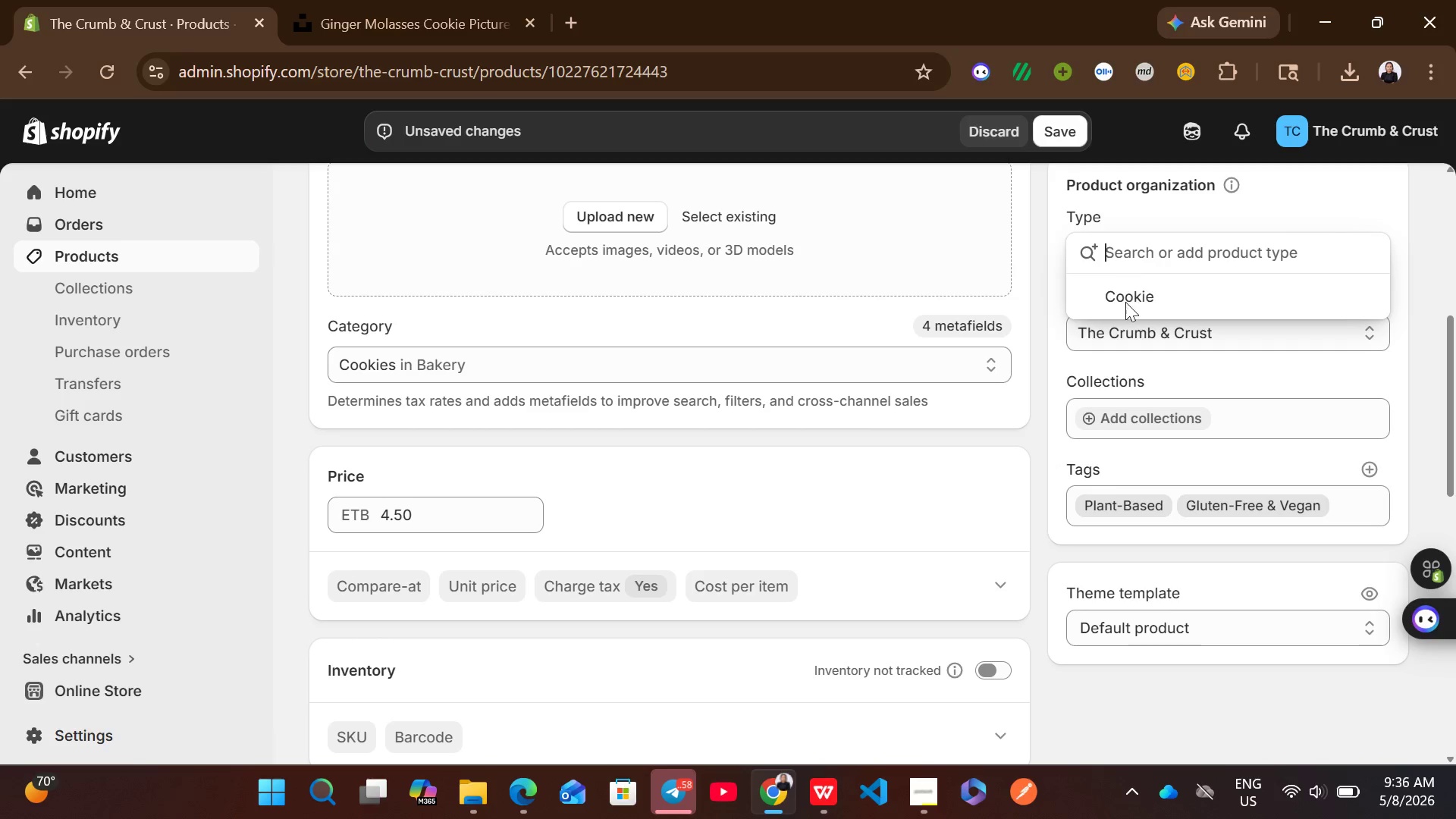 
left_click([1125, 302])
 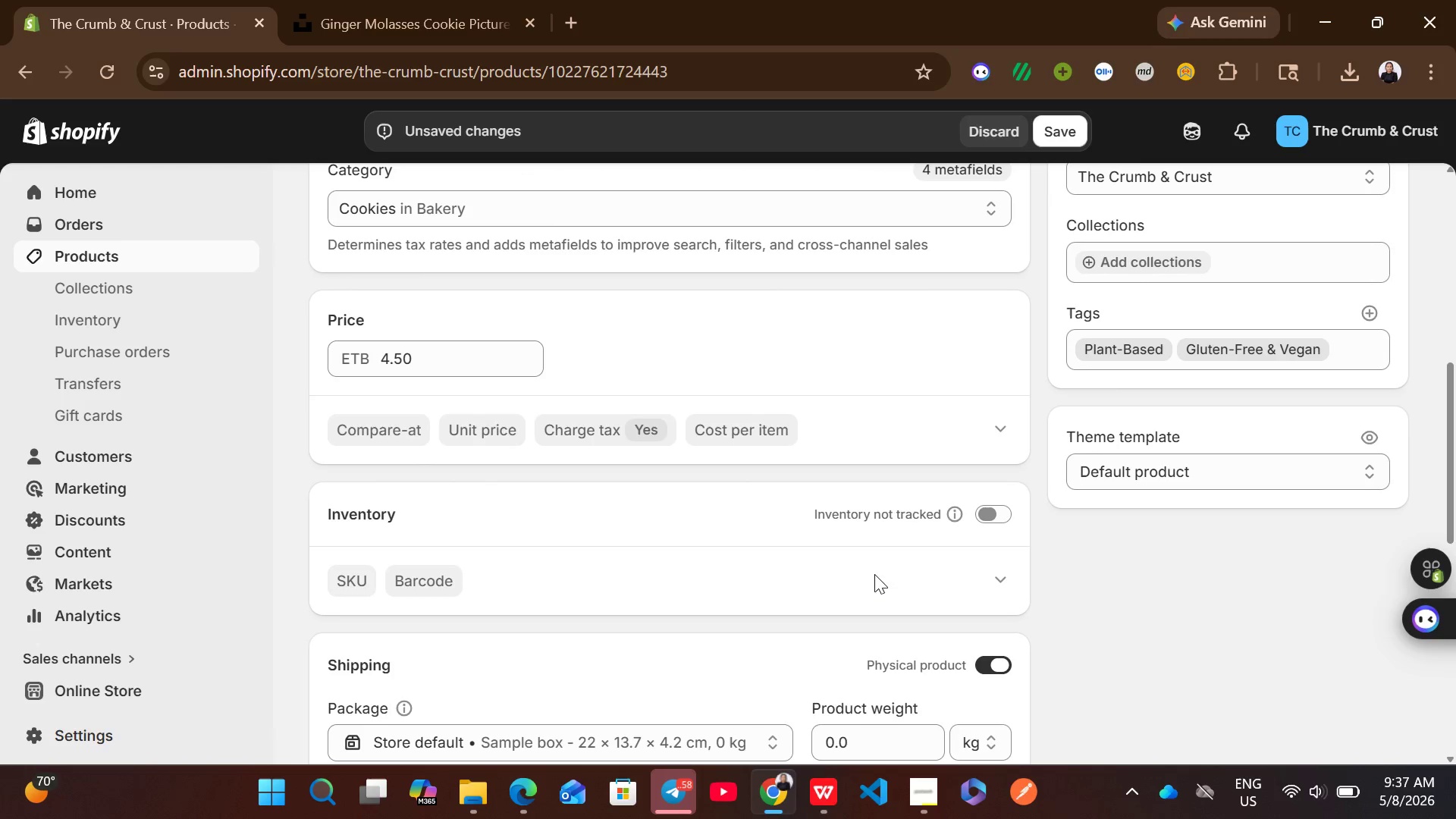 
wait(5.52)
 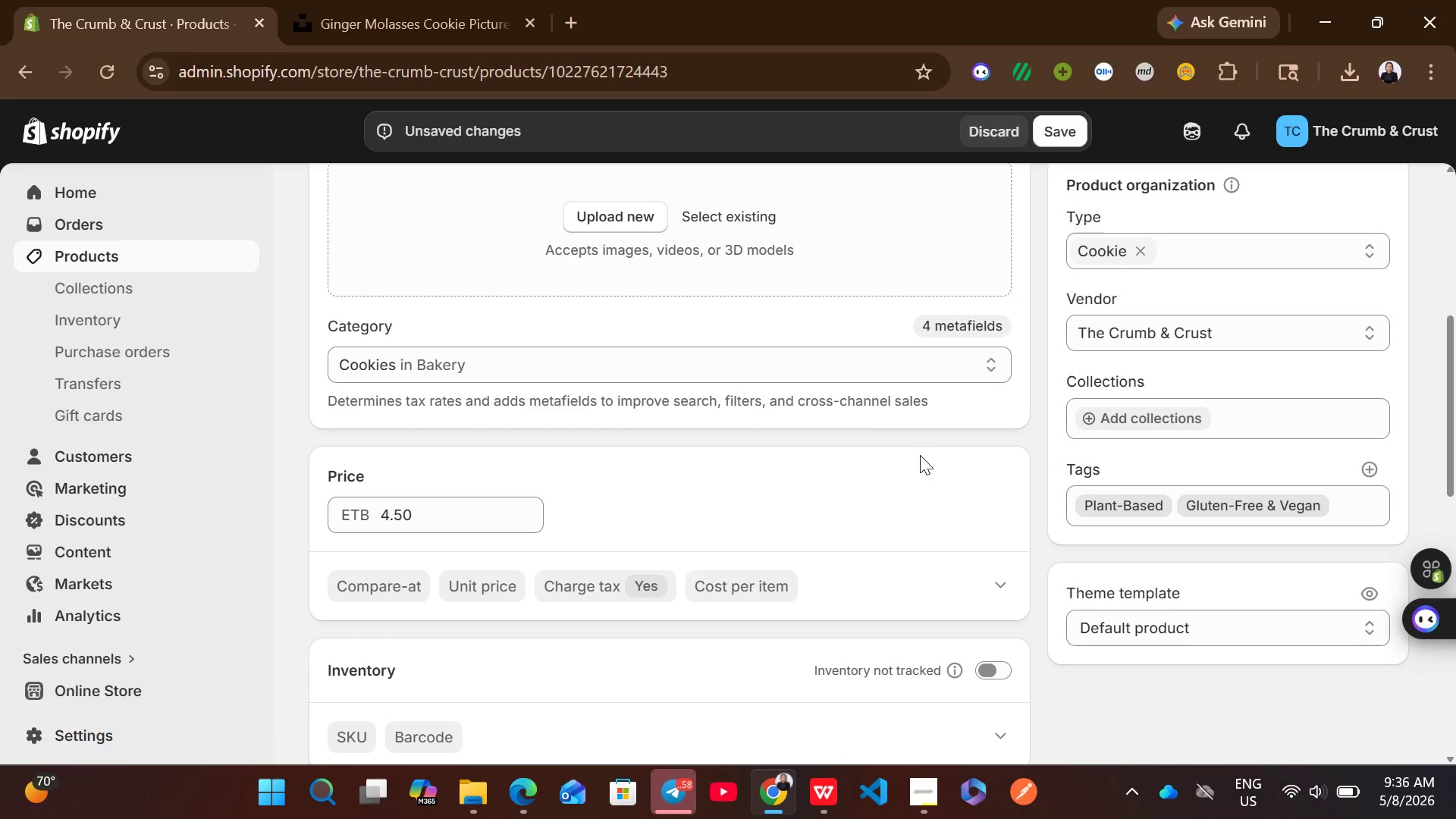 
left_click([987, 522])
 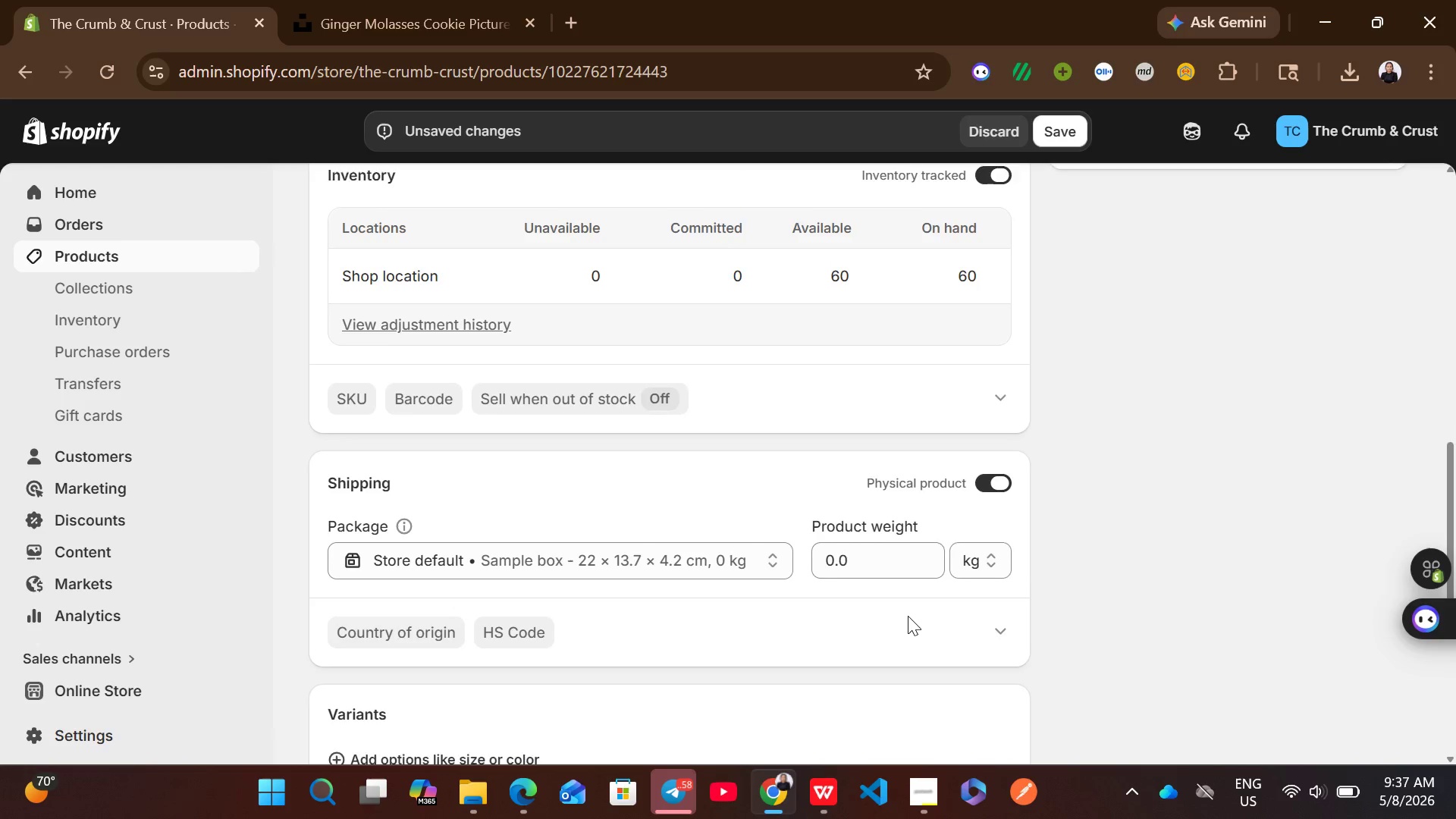 
left_click([879, 534])
 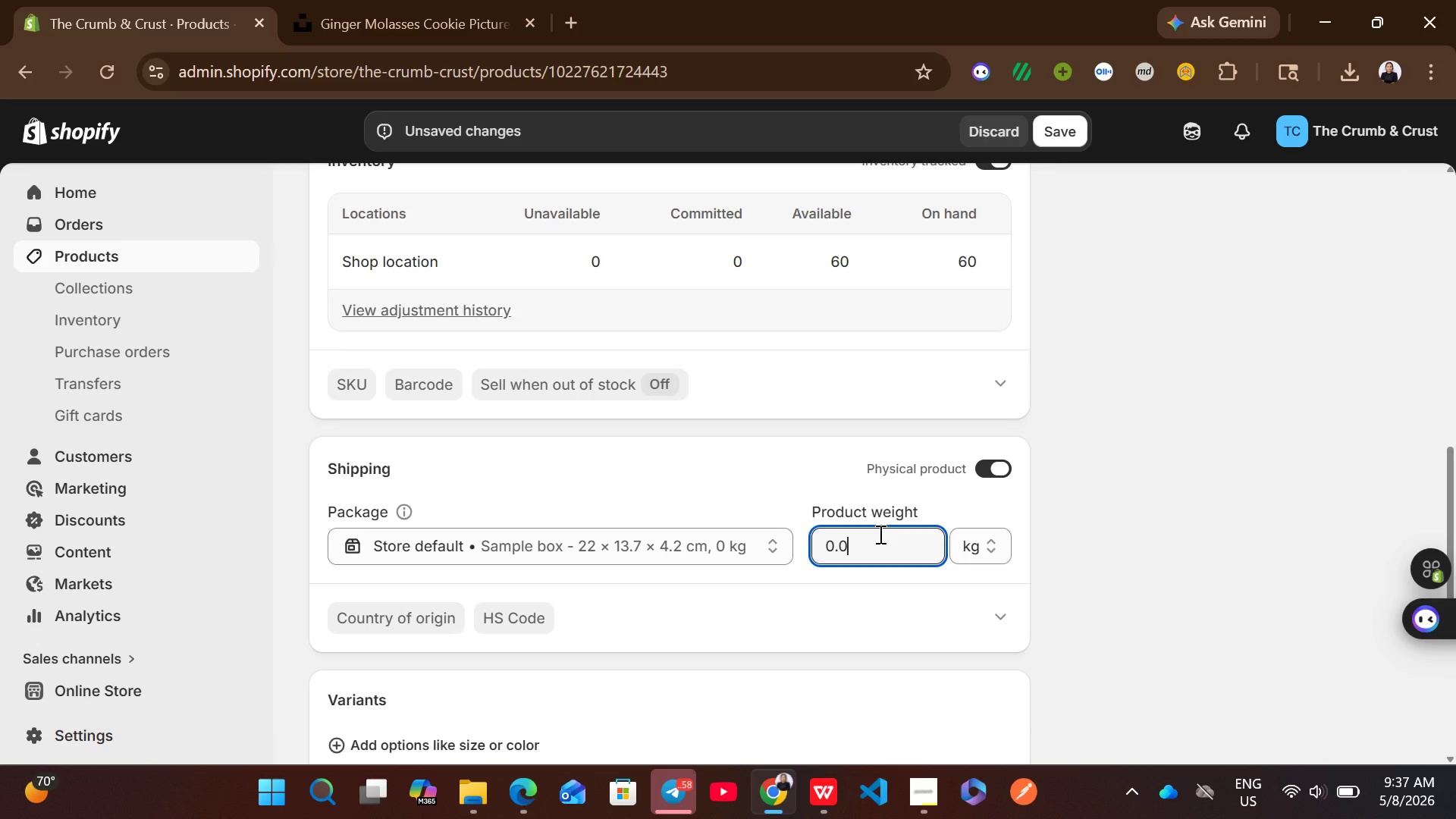 
key(Control+A)
 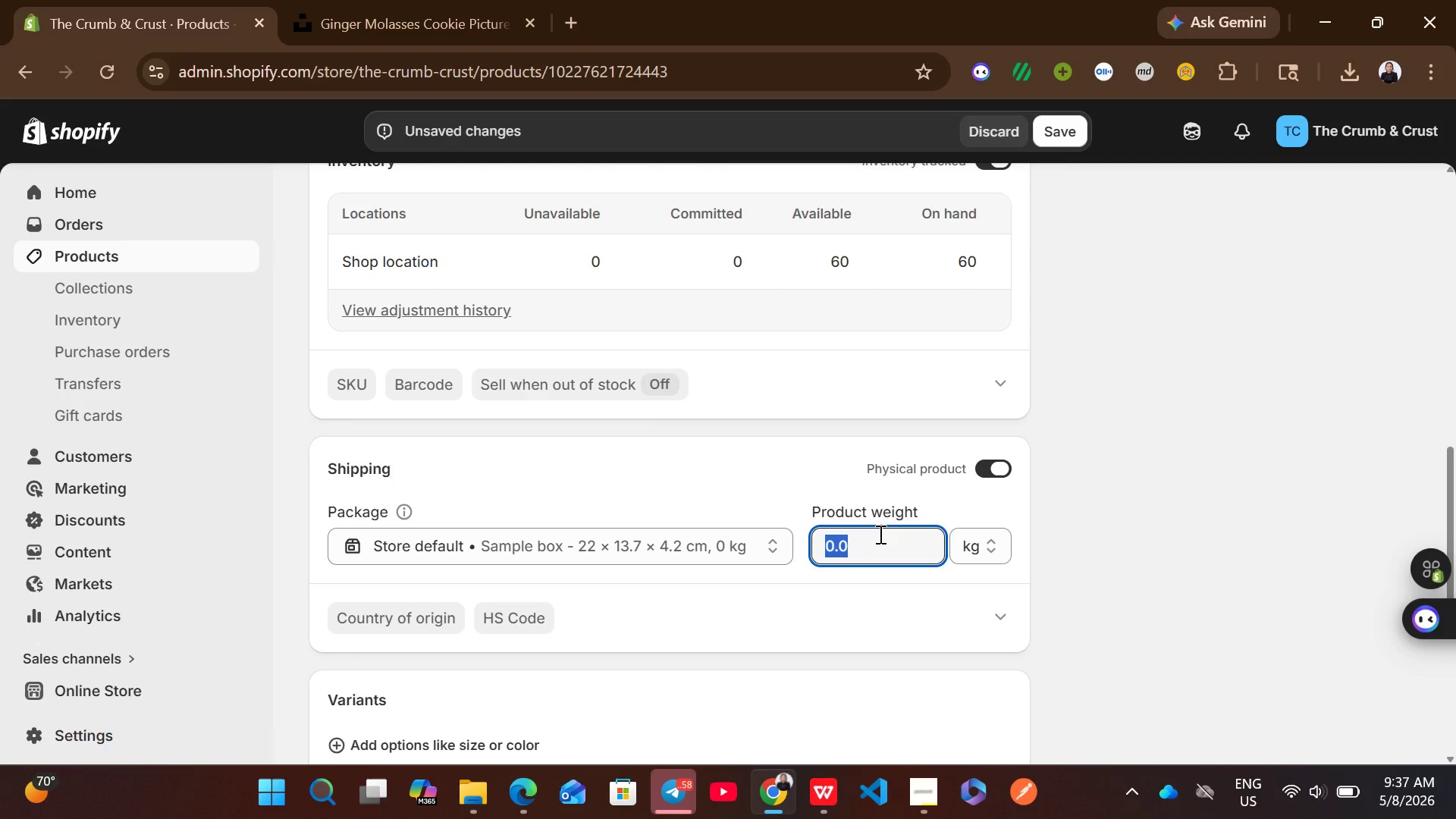 
type(10)
 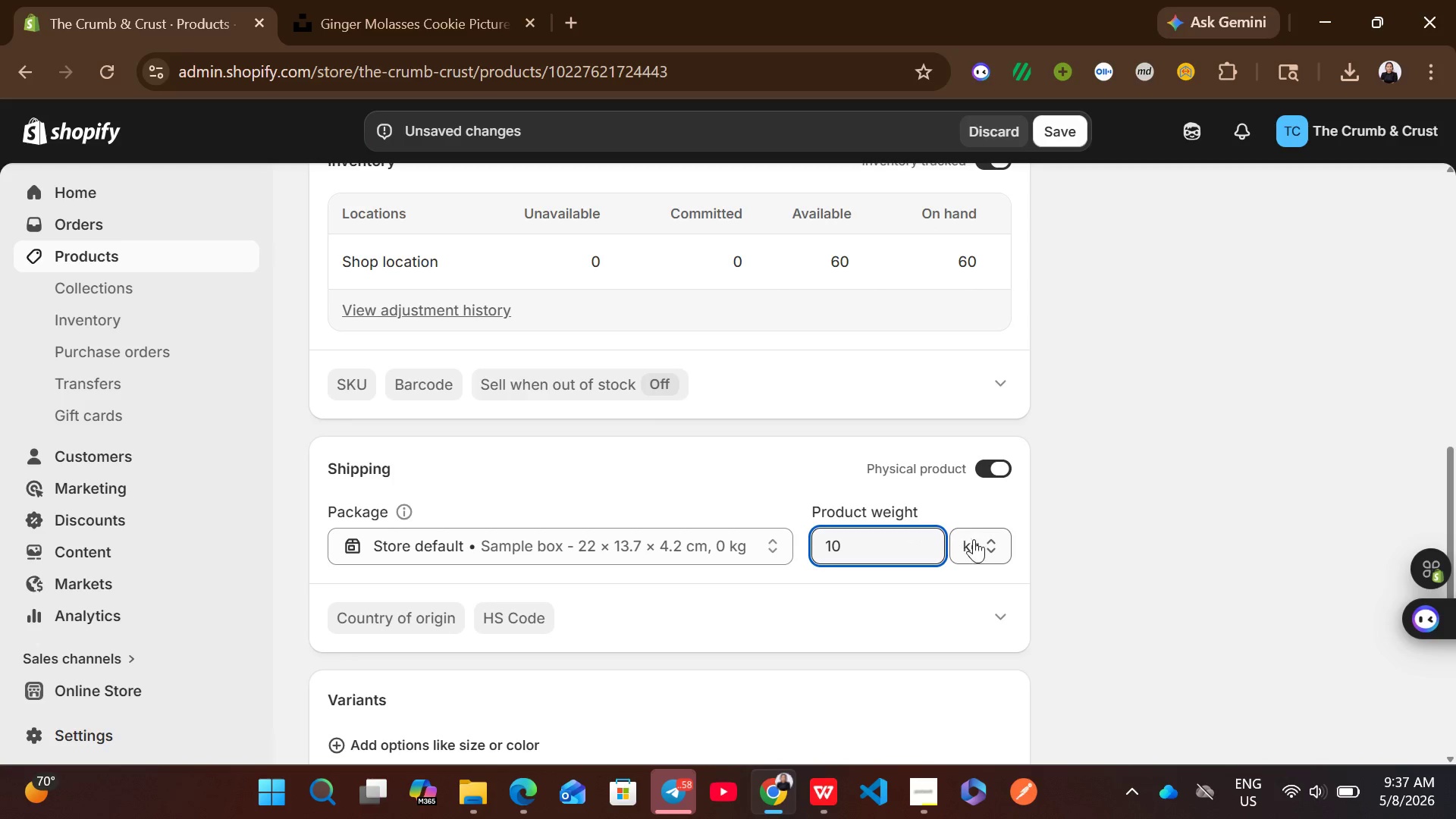 
left_click([974, 540])
 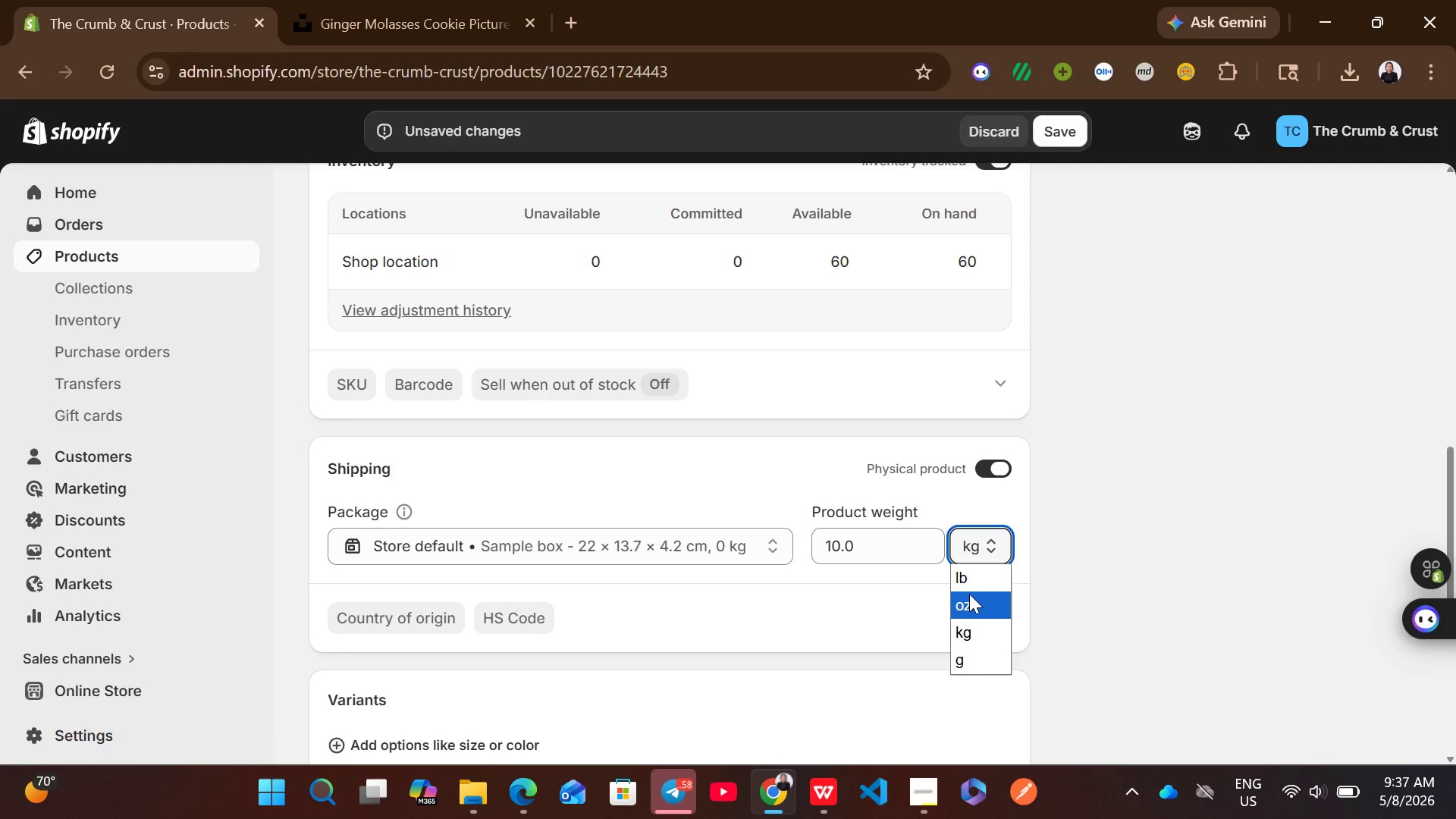 
left_click([969, 594])
 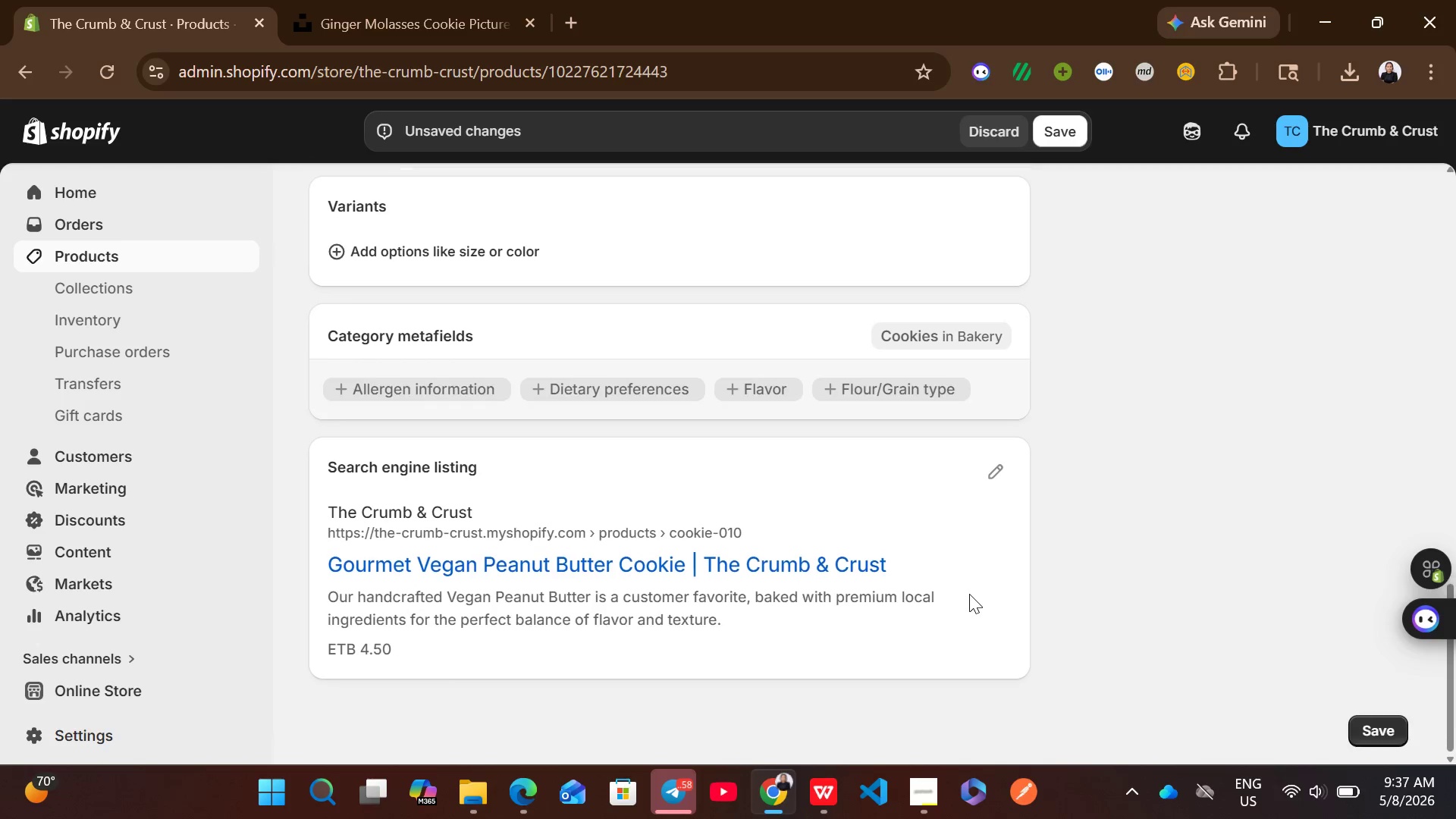 
left_click([989, 460])
 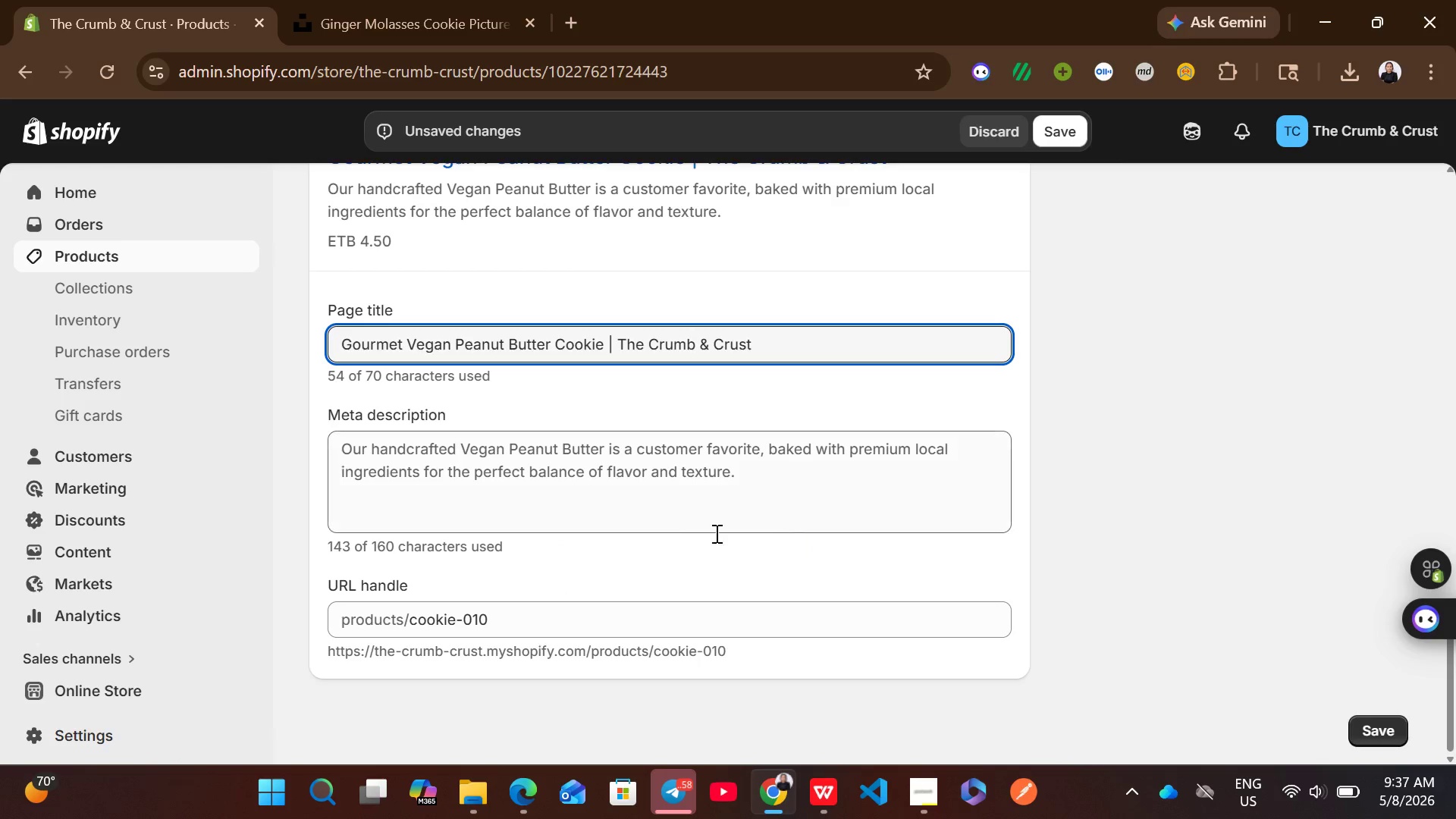 
left_click([648, 511])
 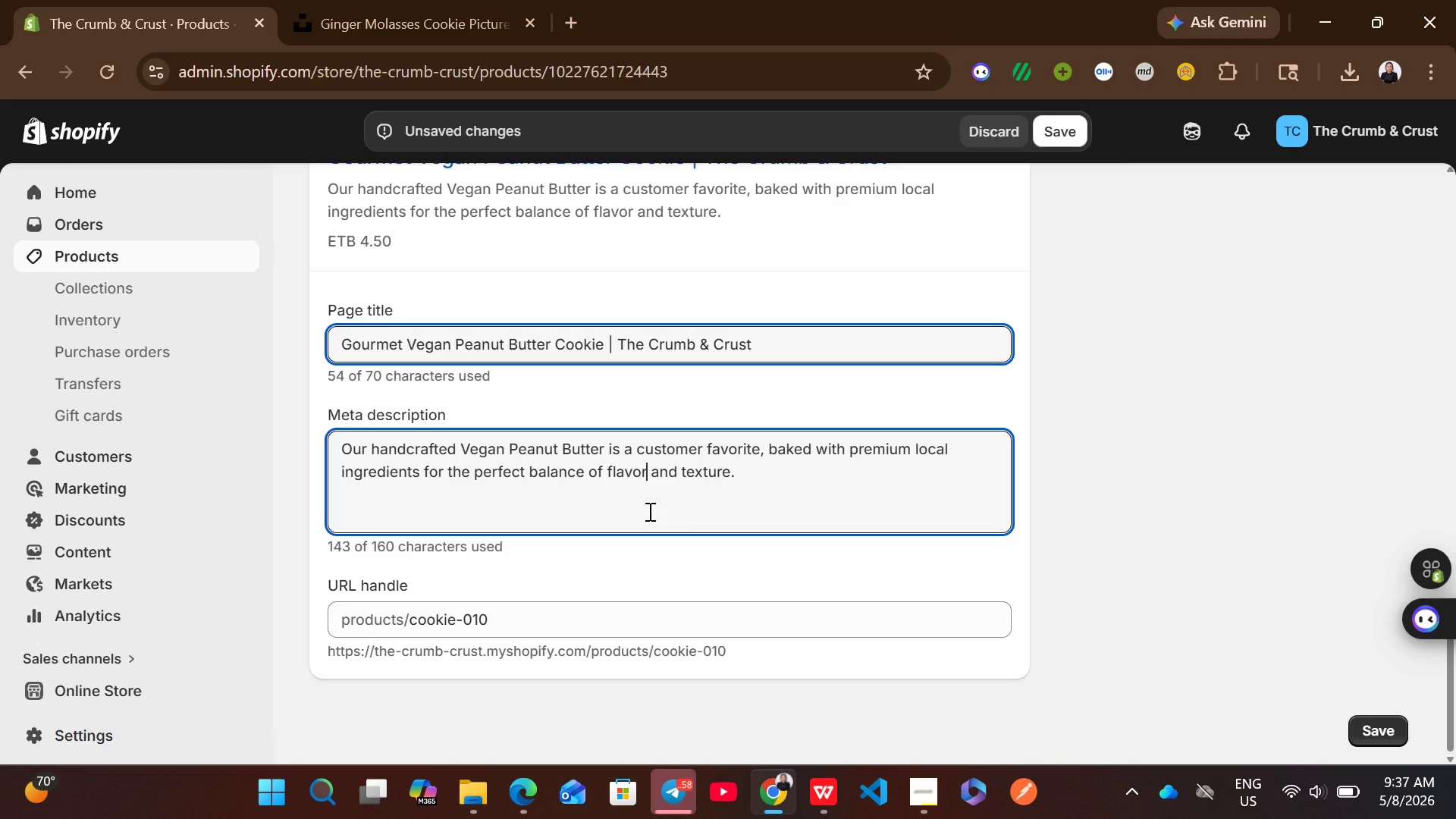 
key(Control+A)
 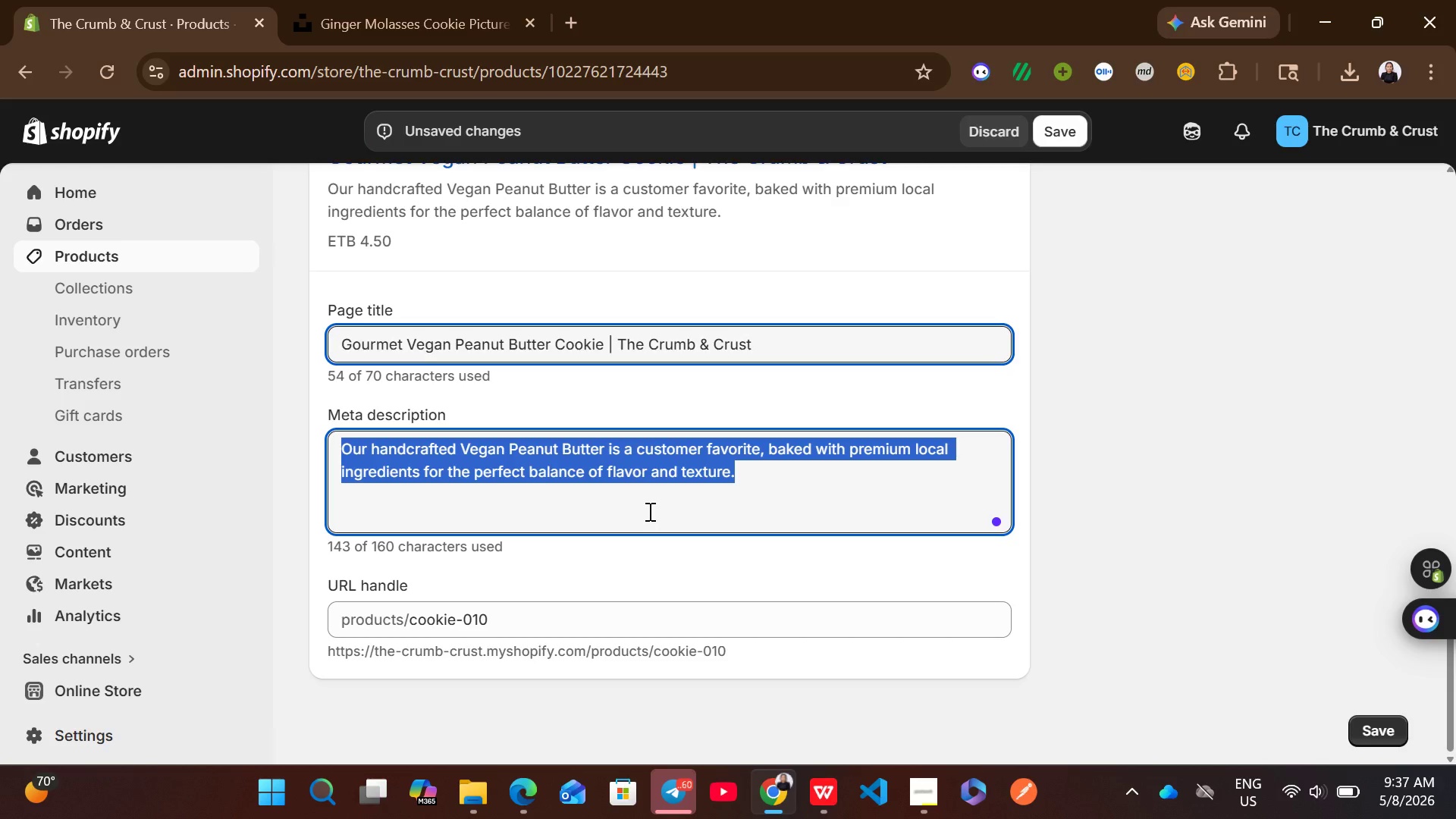 
wait(5.36)
 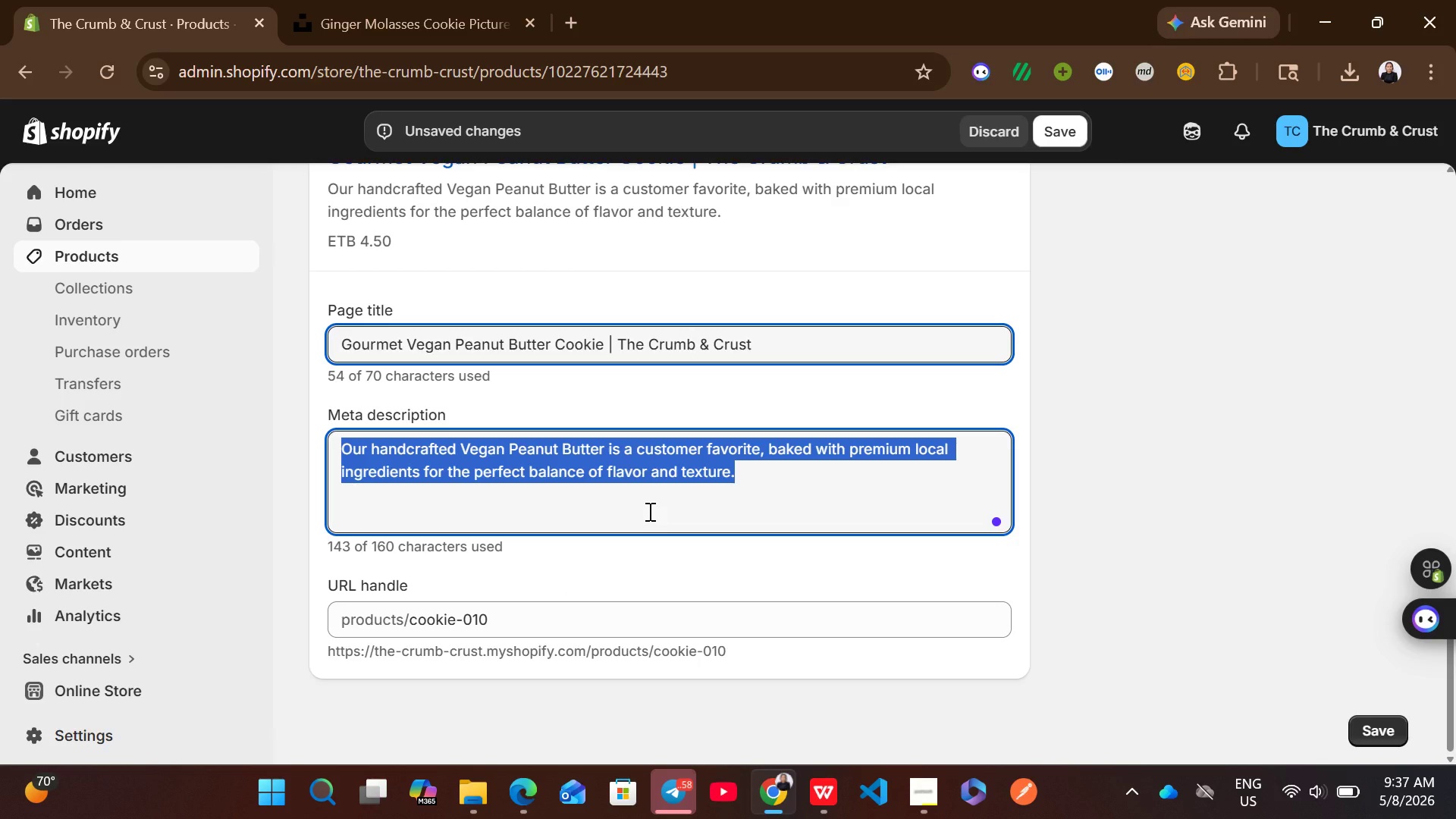 
key(Control+Shift+T)
 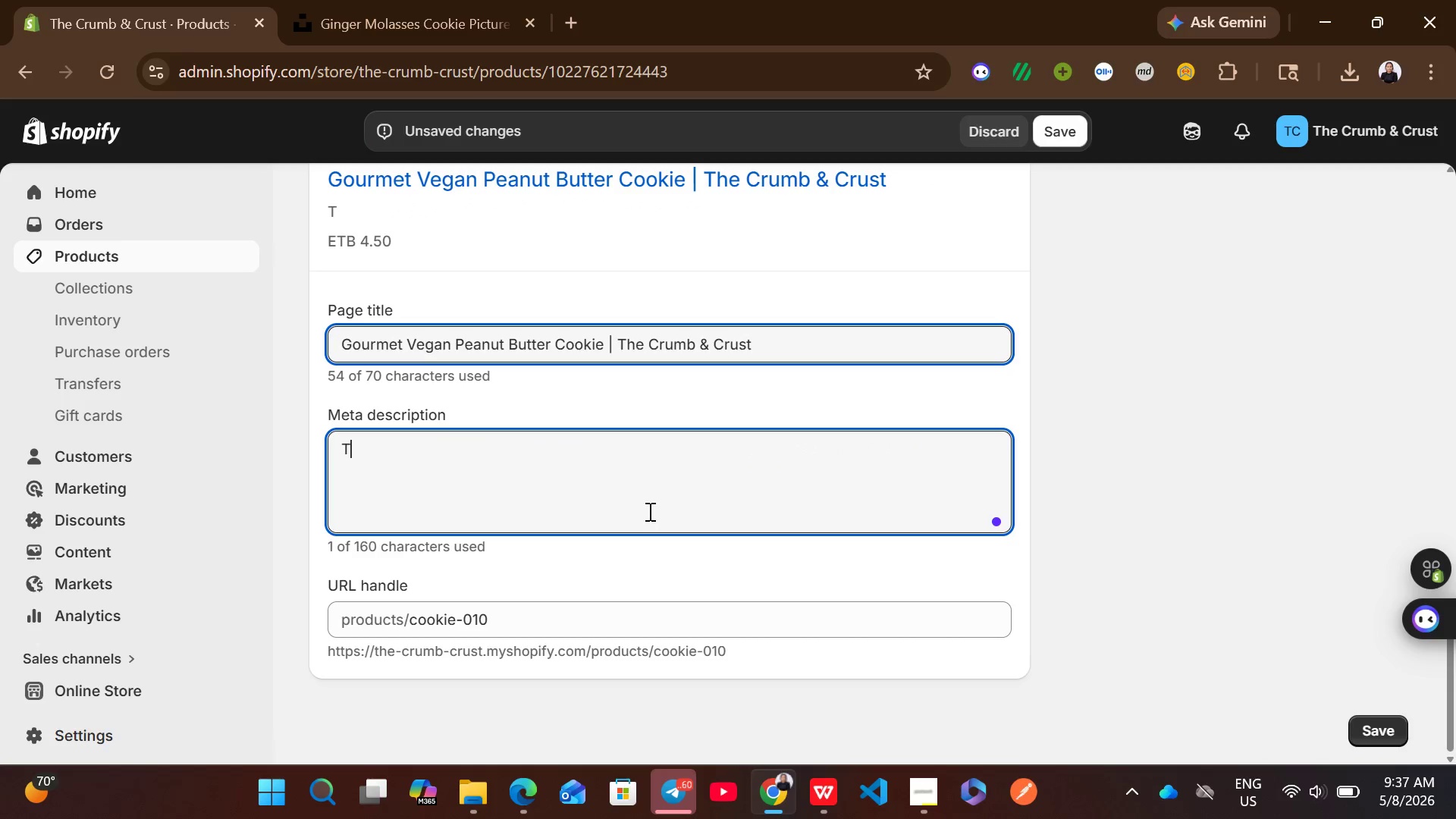 
key(Control+R)
 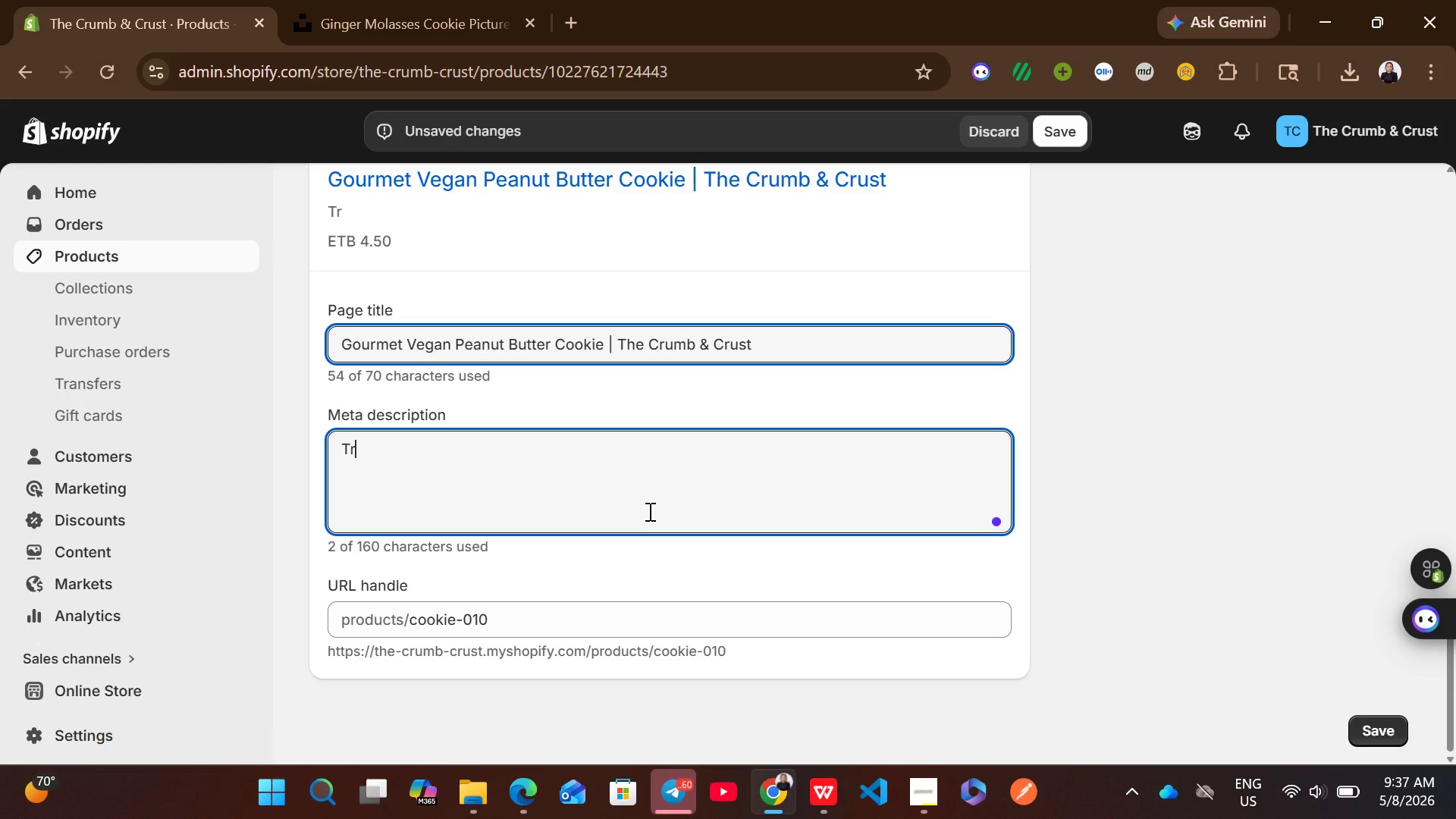 
key(Control+E)
 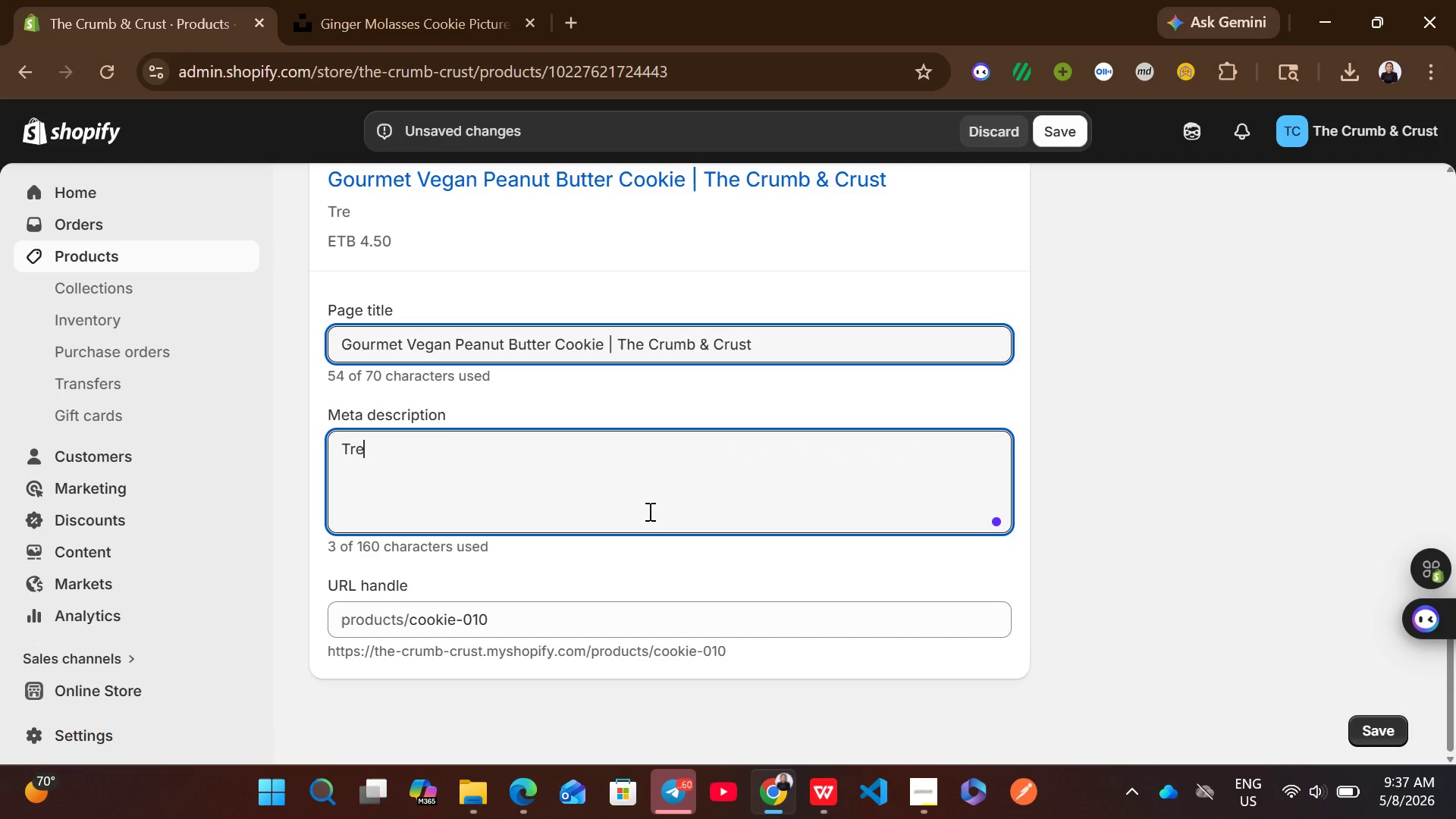 
key(Control+A)
 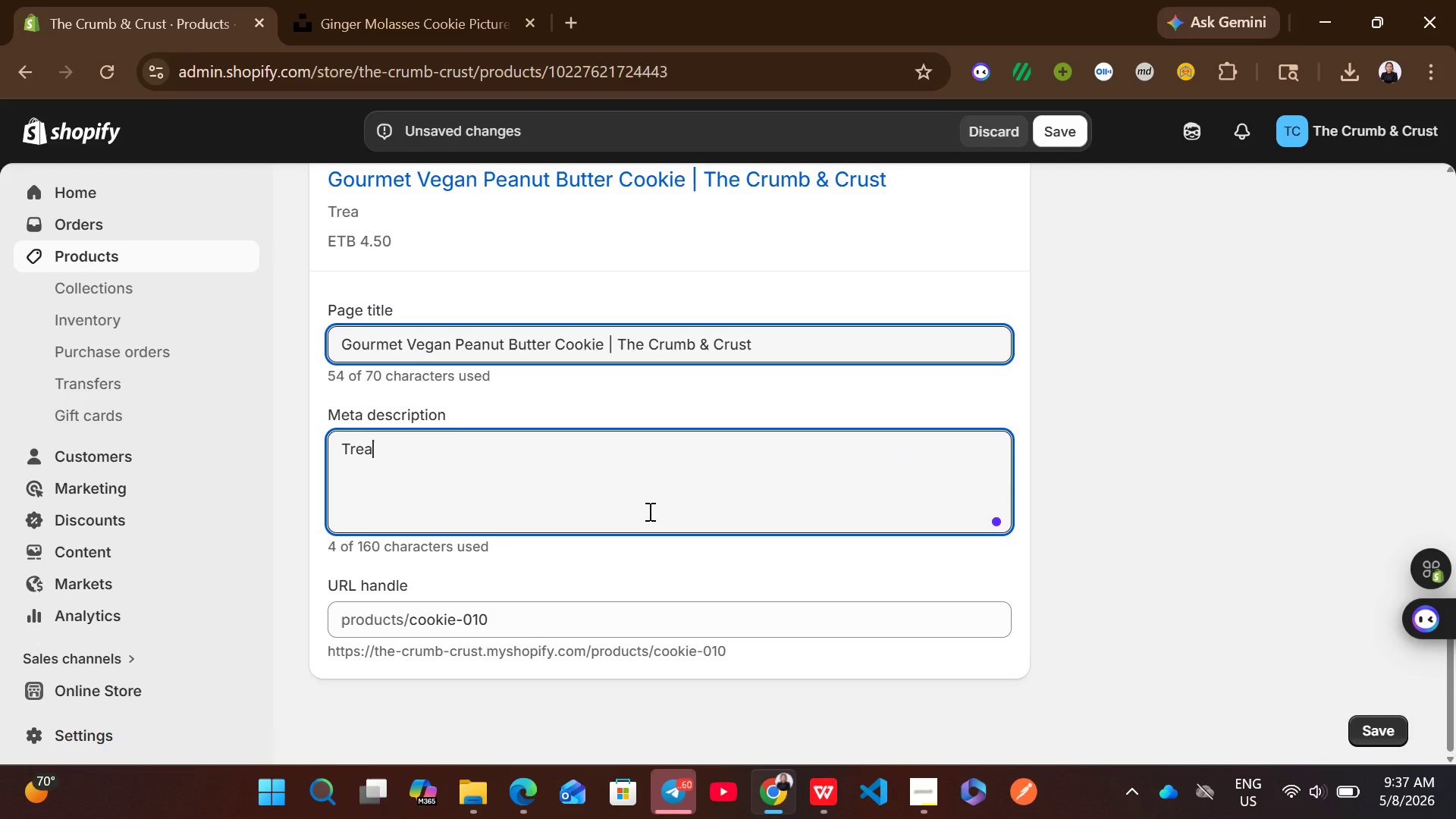 
key(Control+T)
 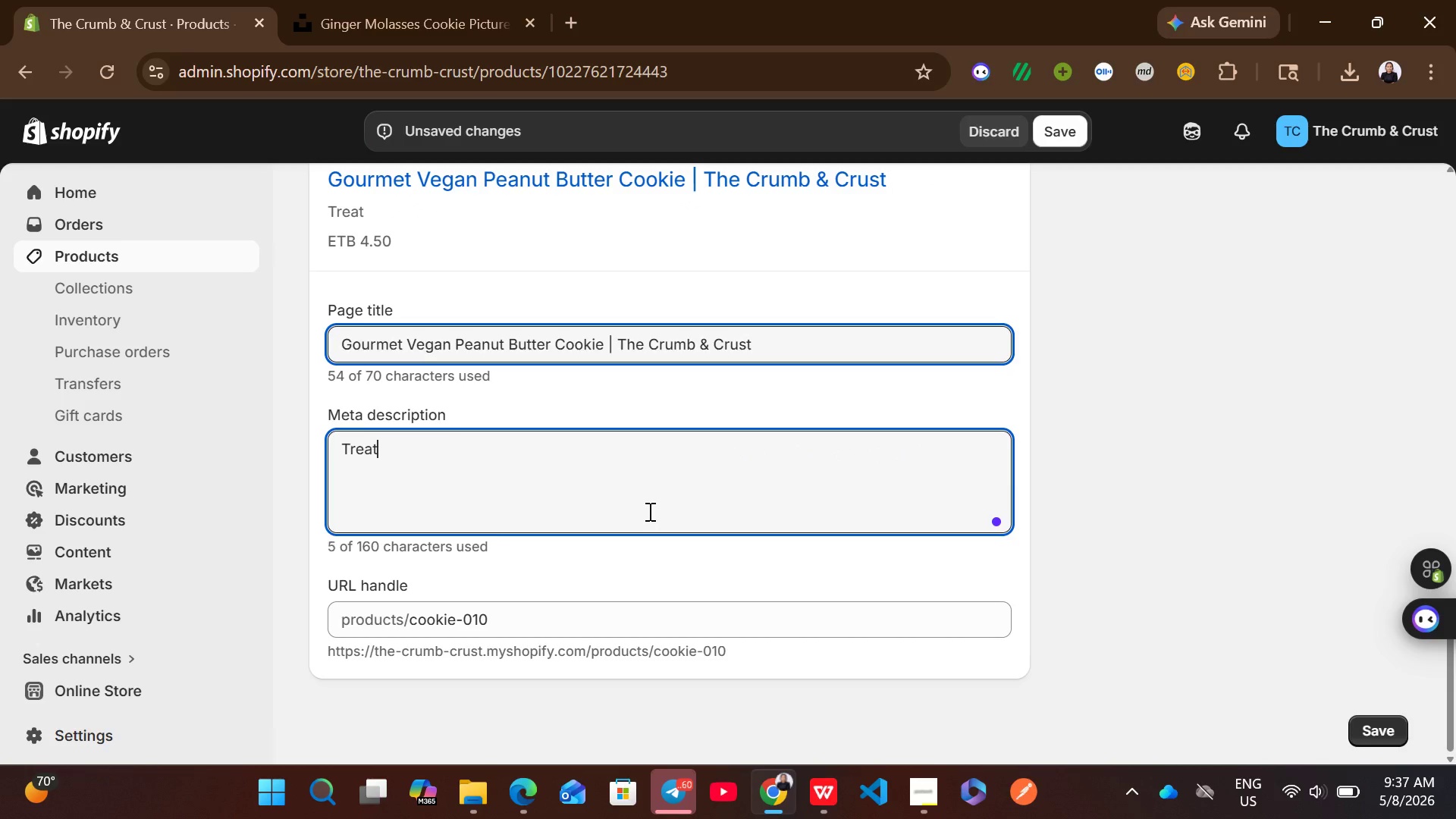 
key(Control+Space)
 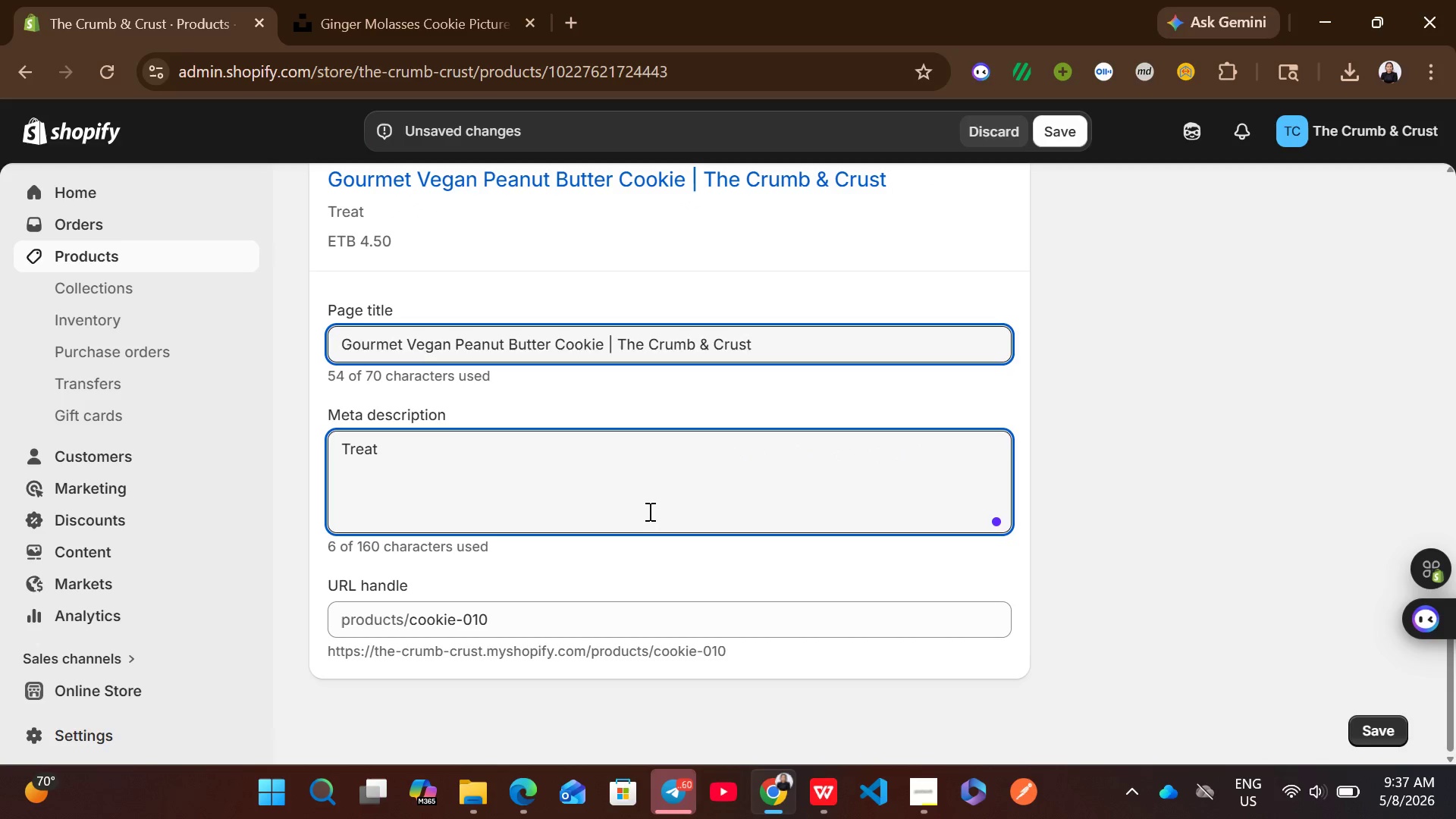 
key(Control+Shift+Y)
 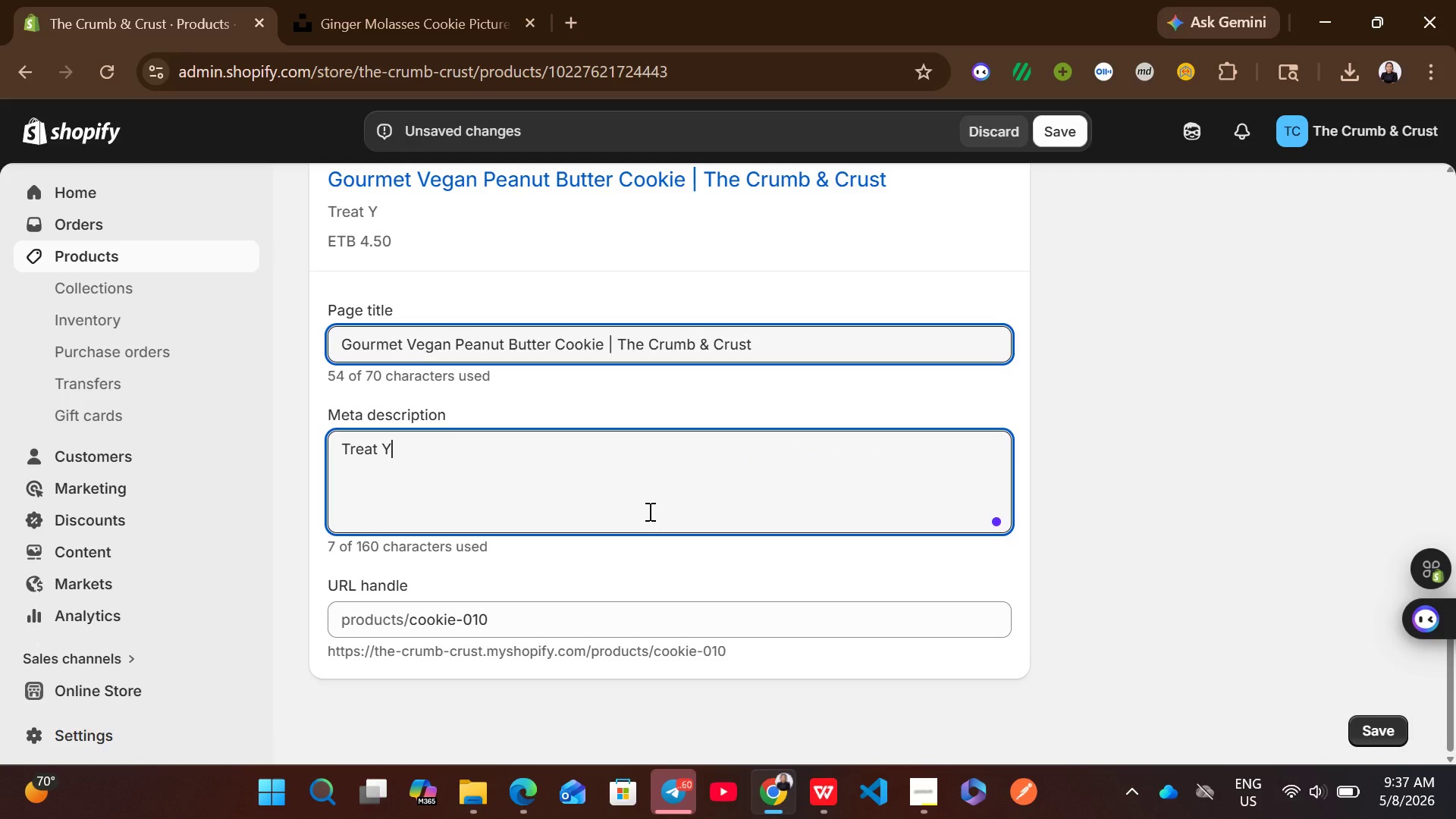 
key(Control+O)
 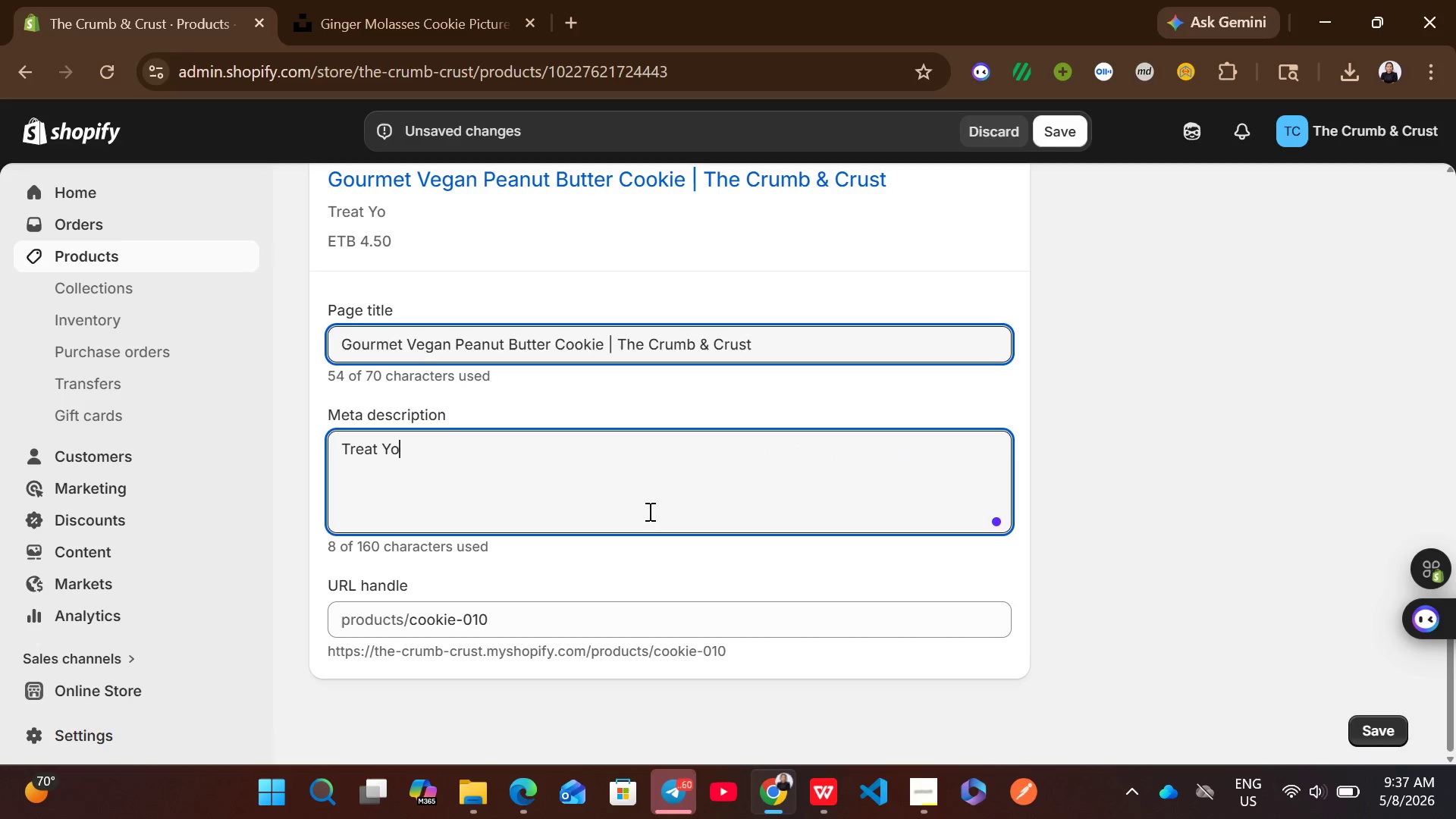 
key(Control+U)
 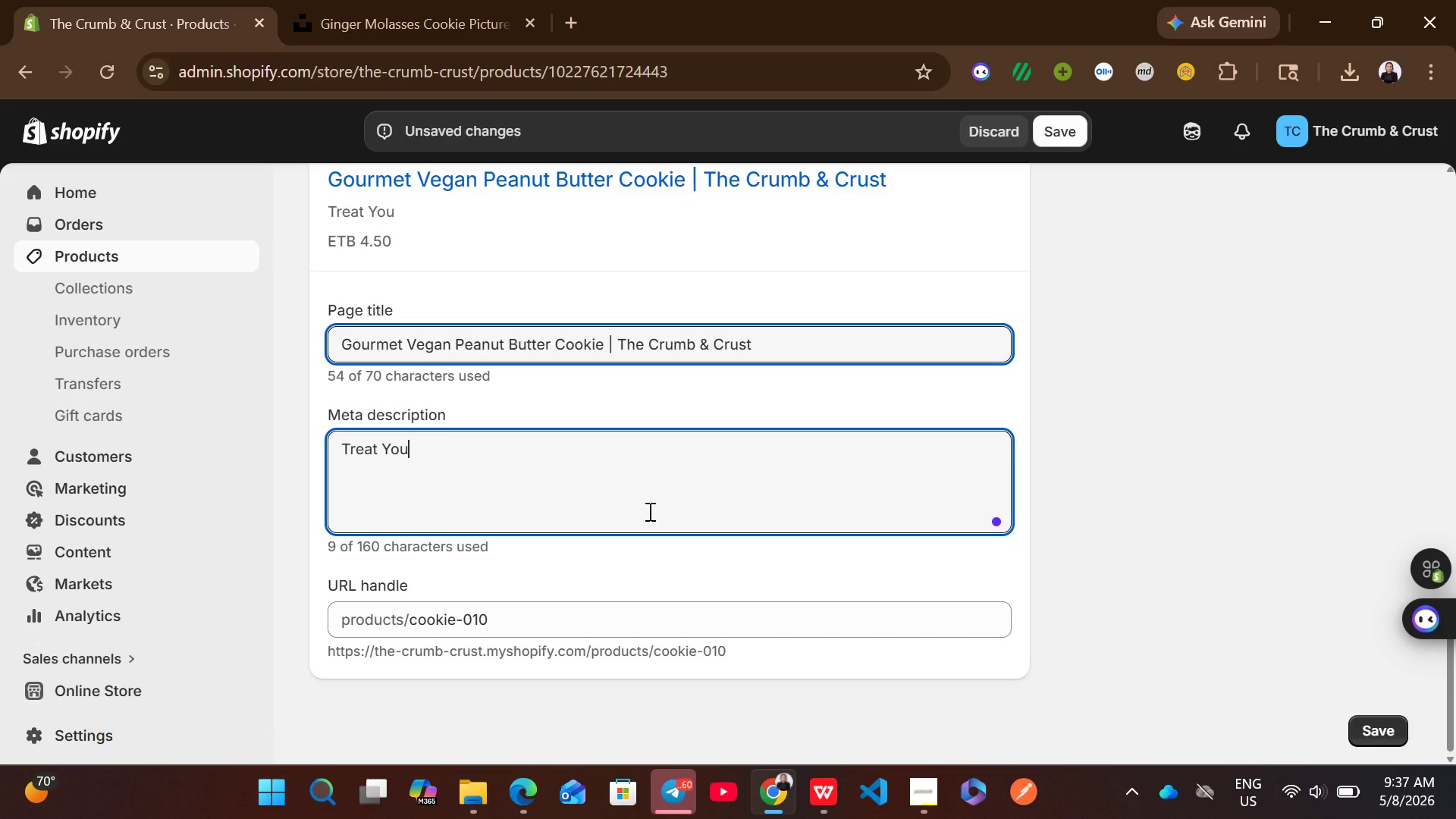 
key(Control+R)
 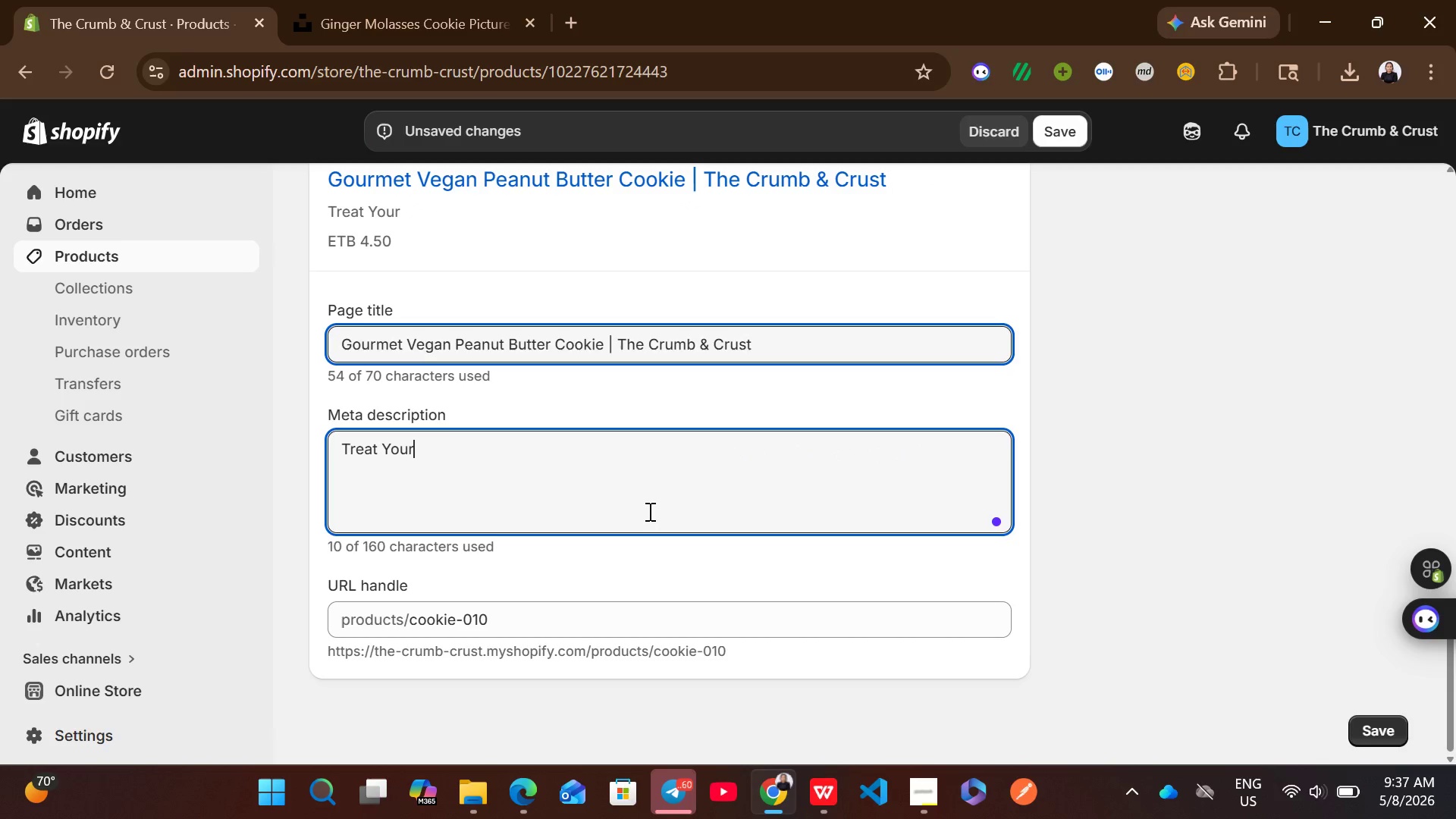 
key(Control+S)
 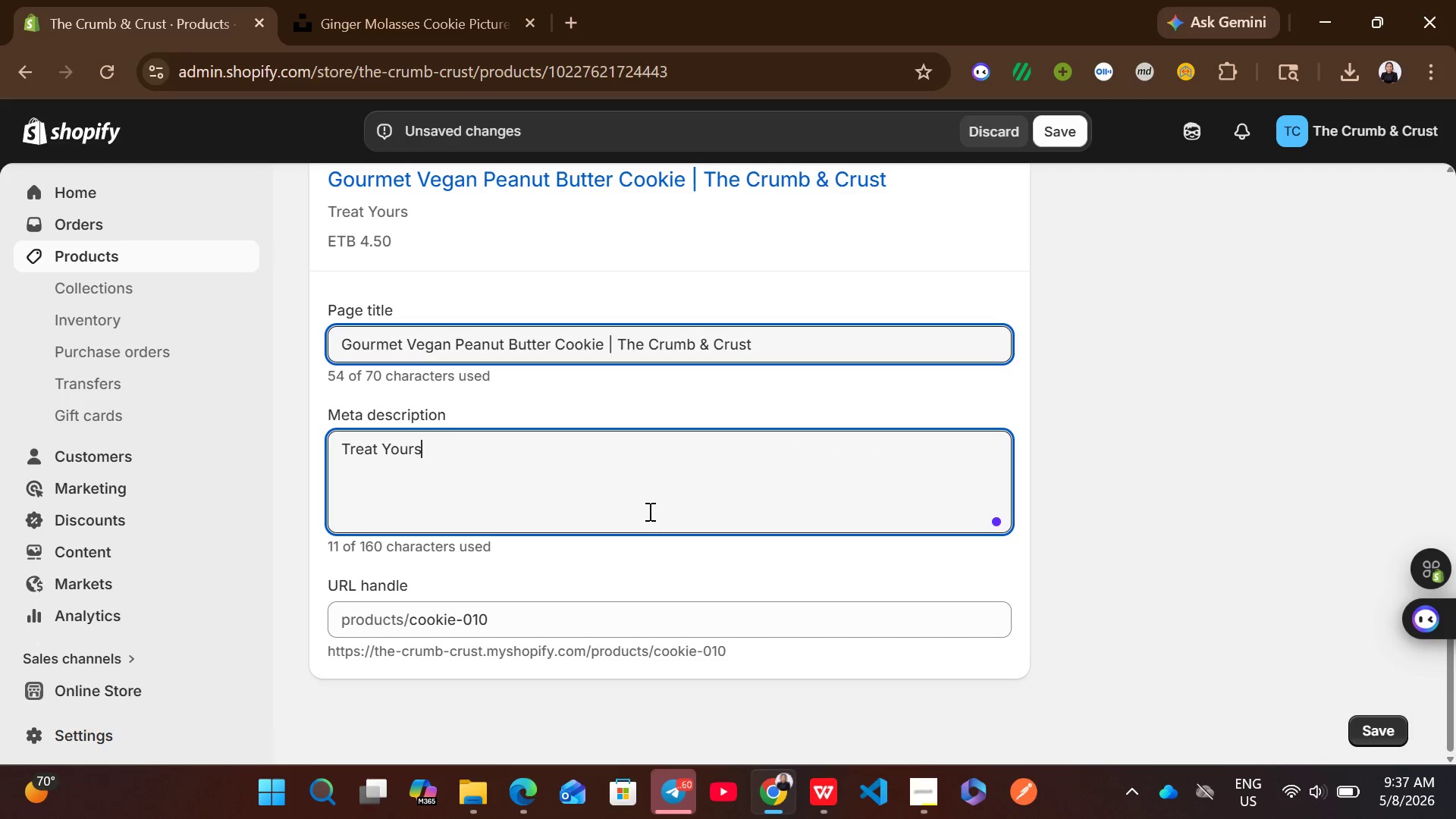 
key(Control+E)
 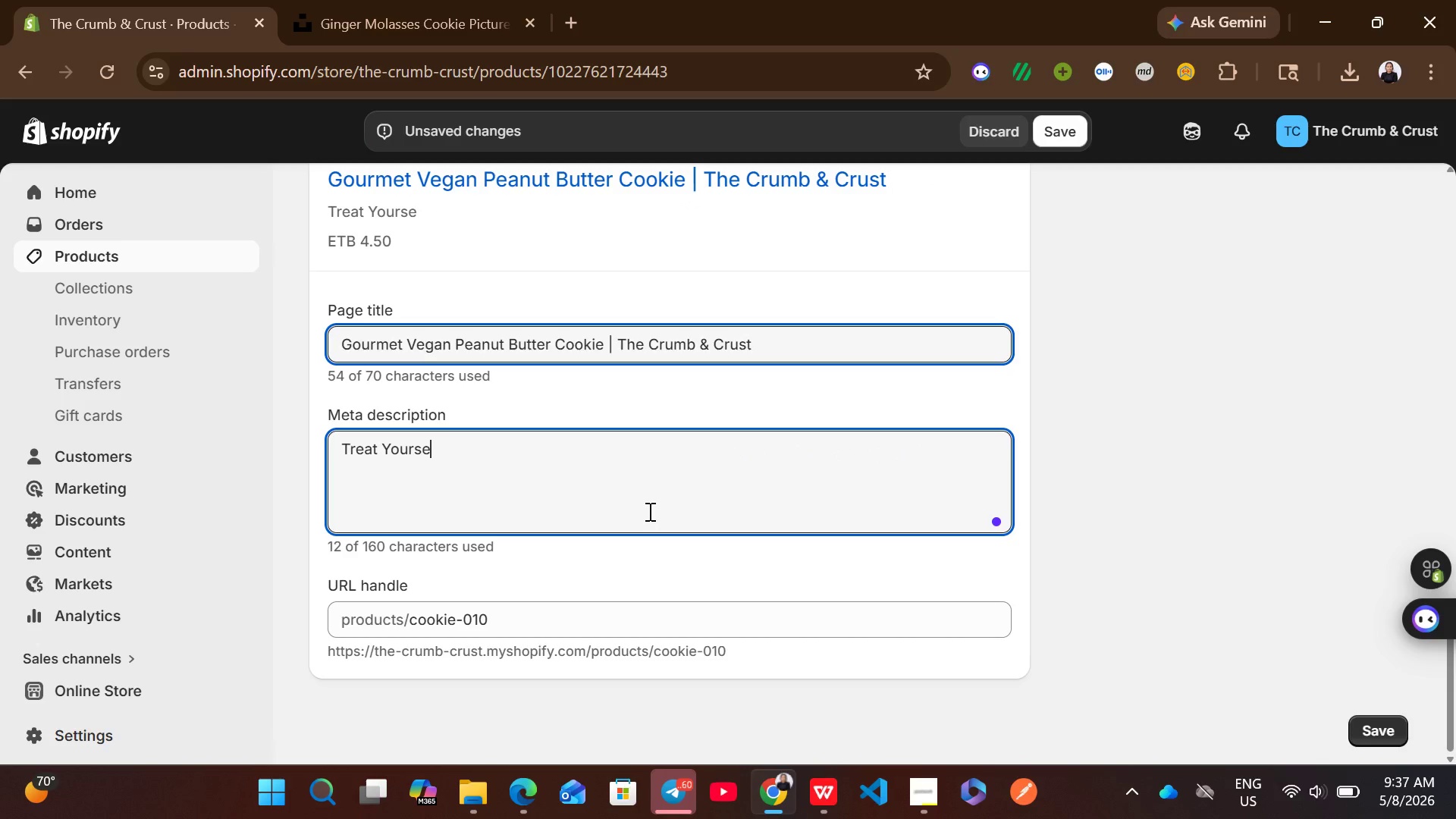 
key(Control+L)
 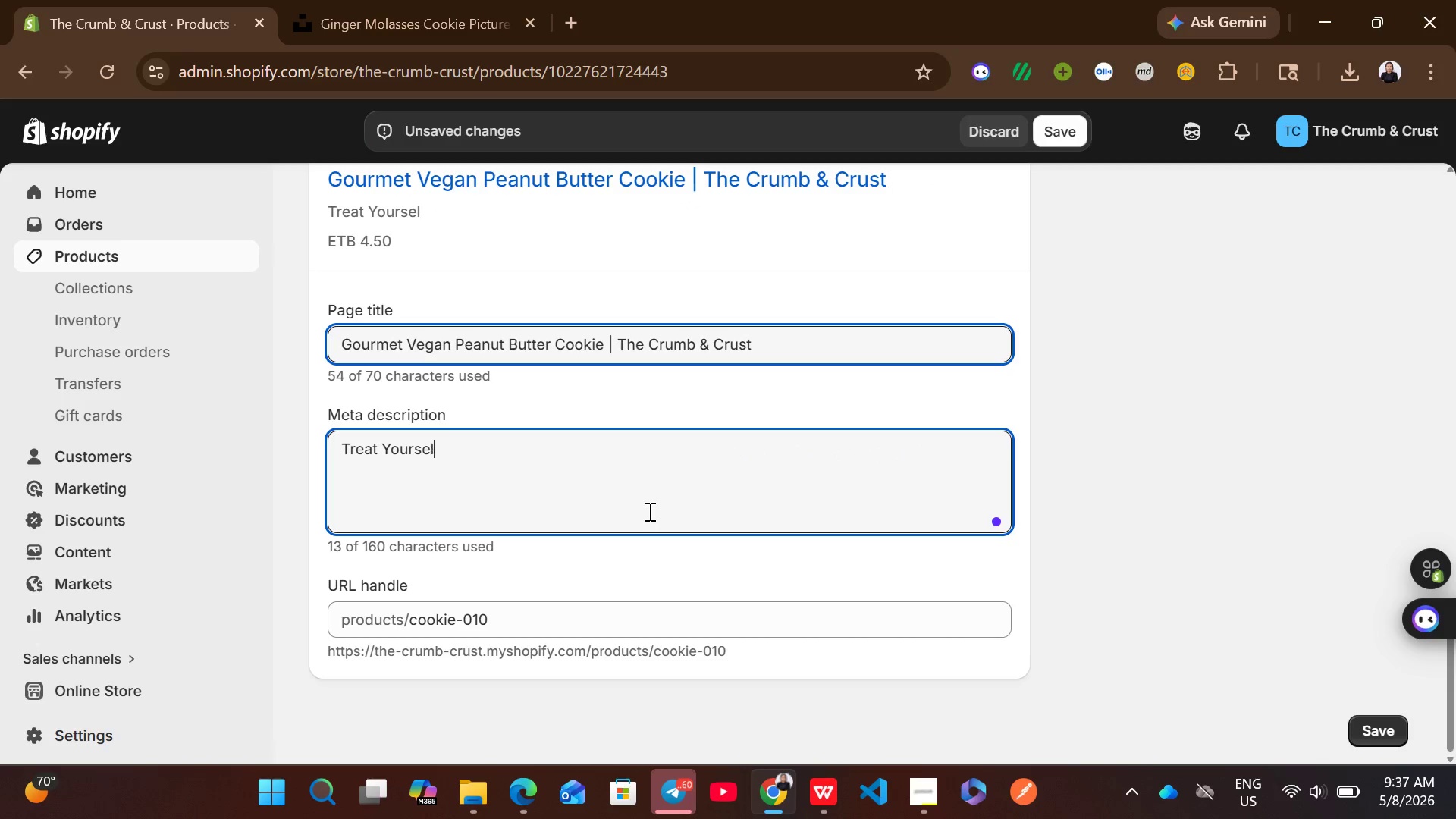 
key(Control+F)
 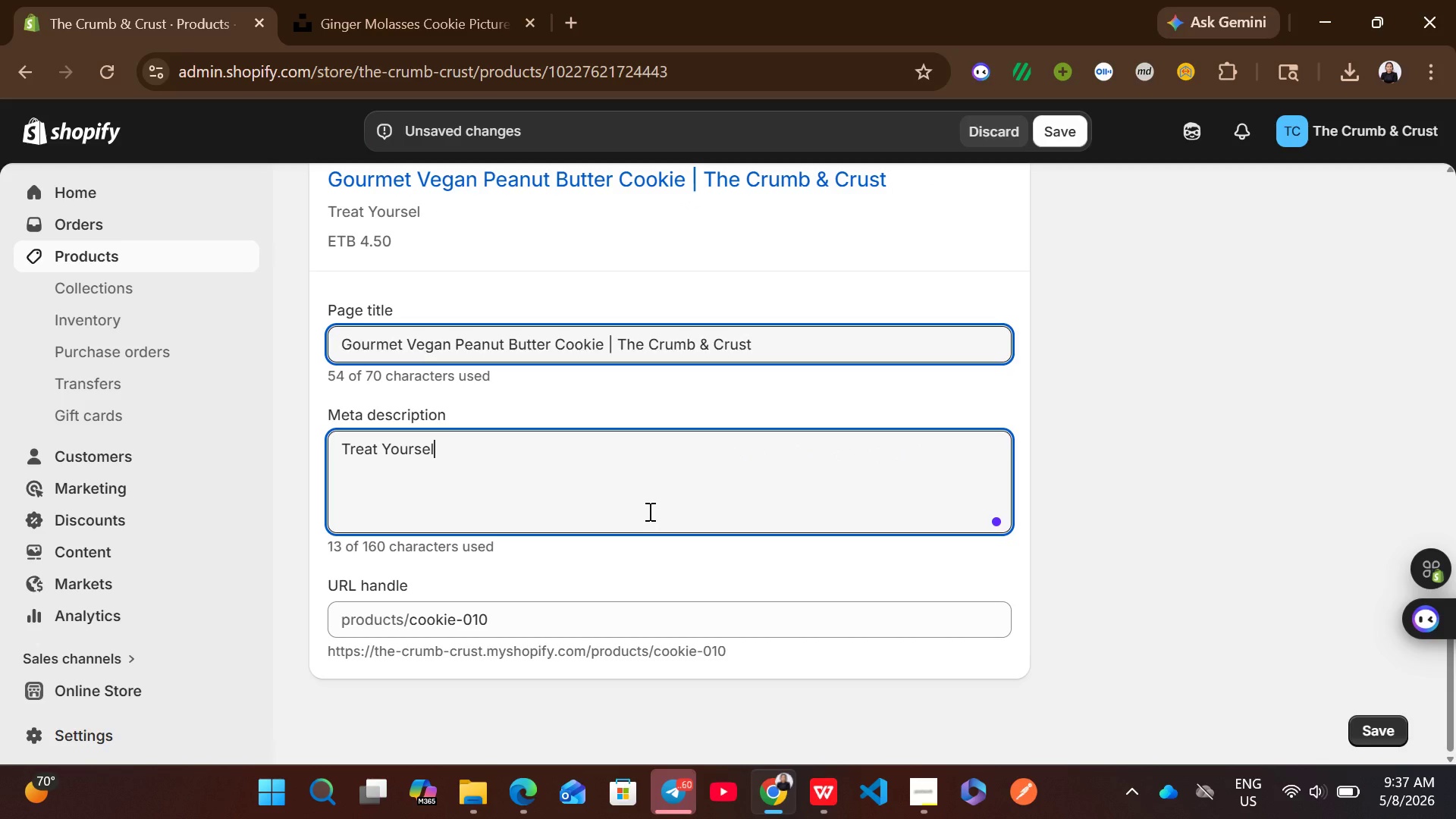 
key(Control+Space)
 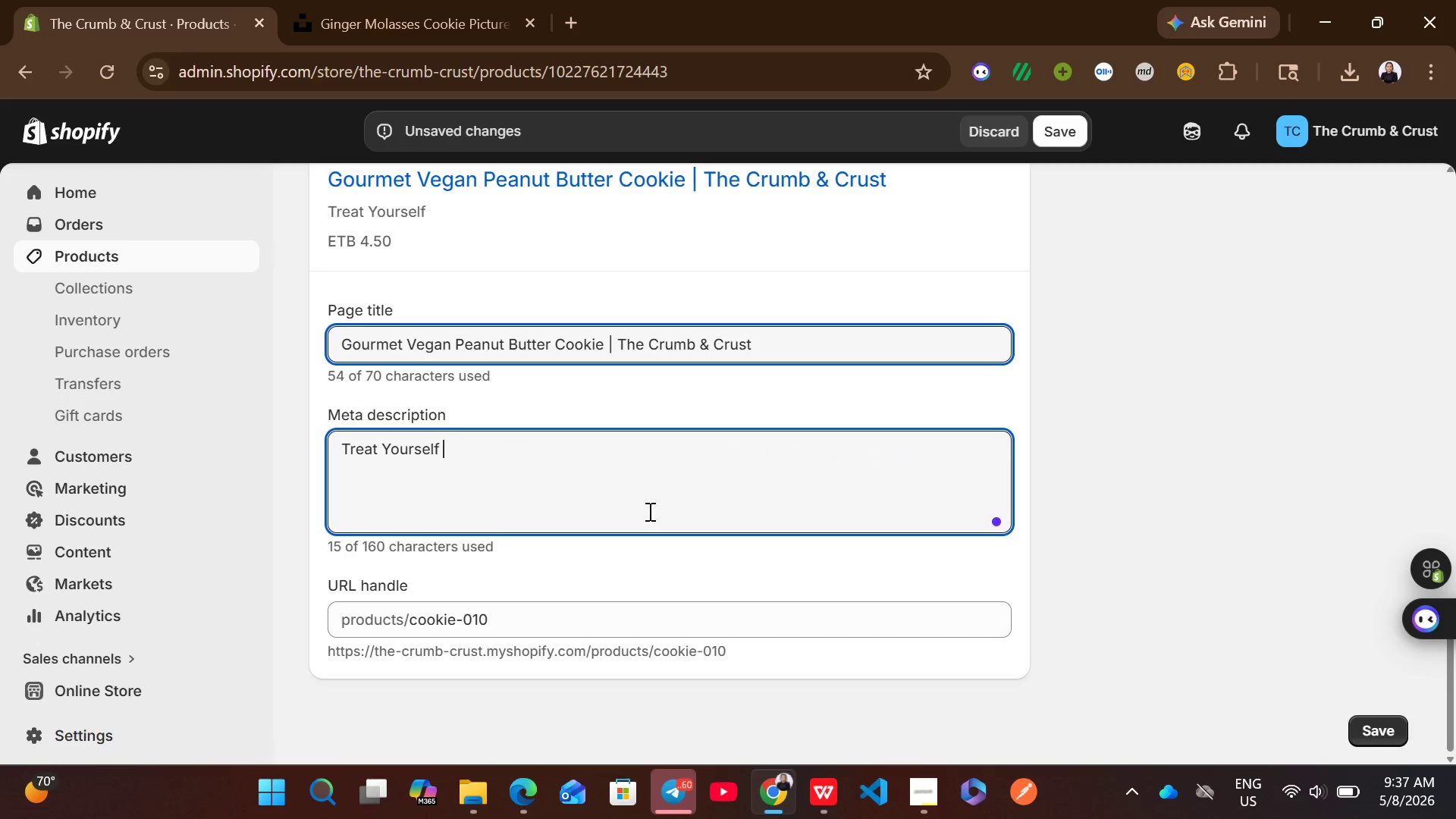 
key(Control+T)
 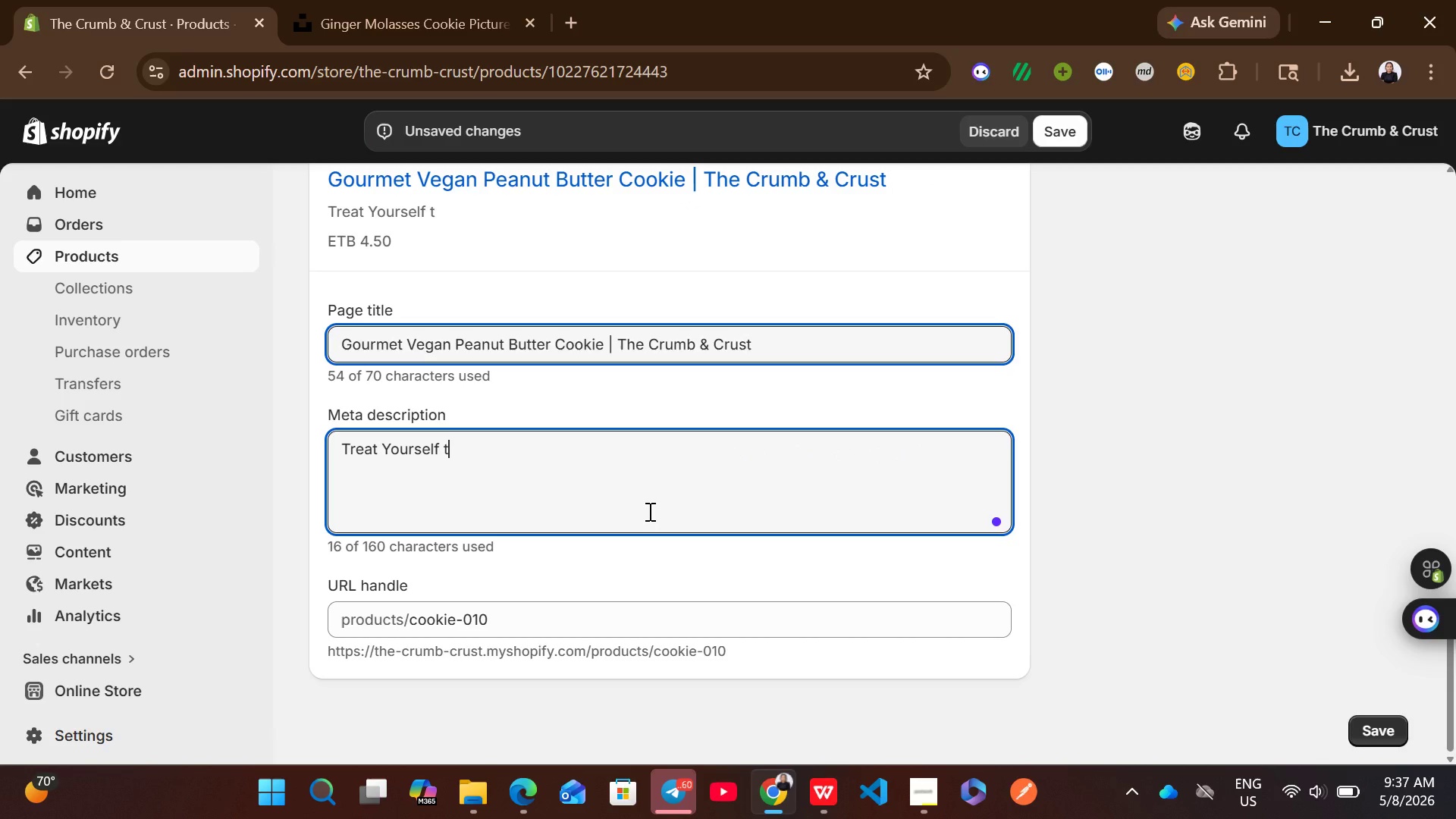 
key(Control+O)
 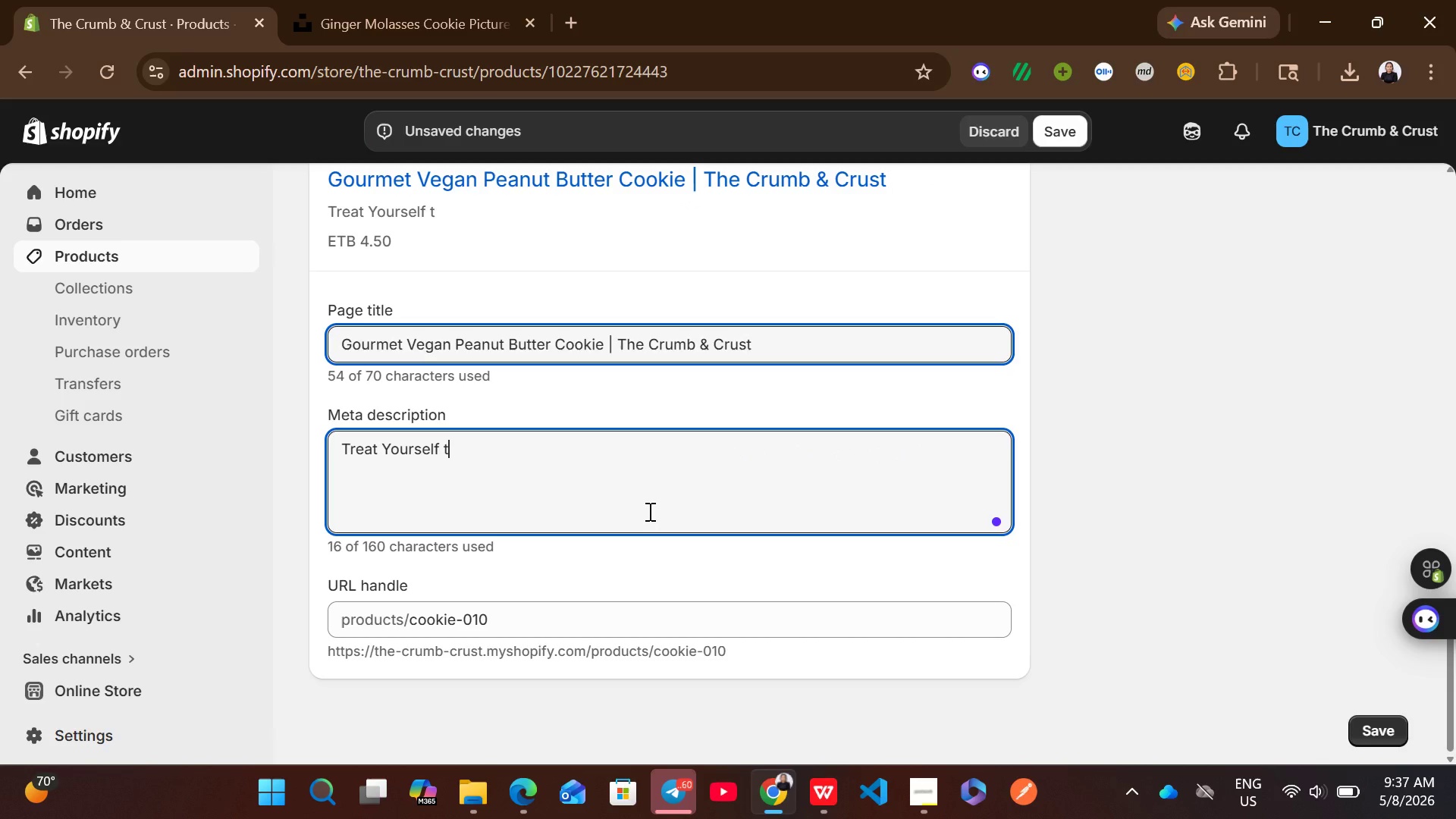 
key(Control+Space)
 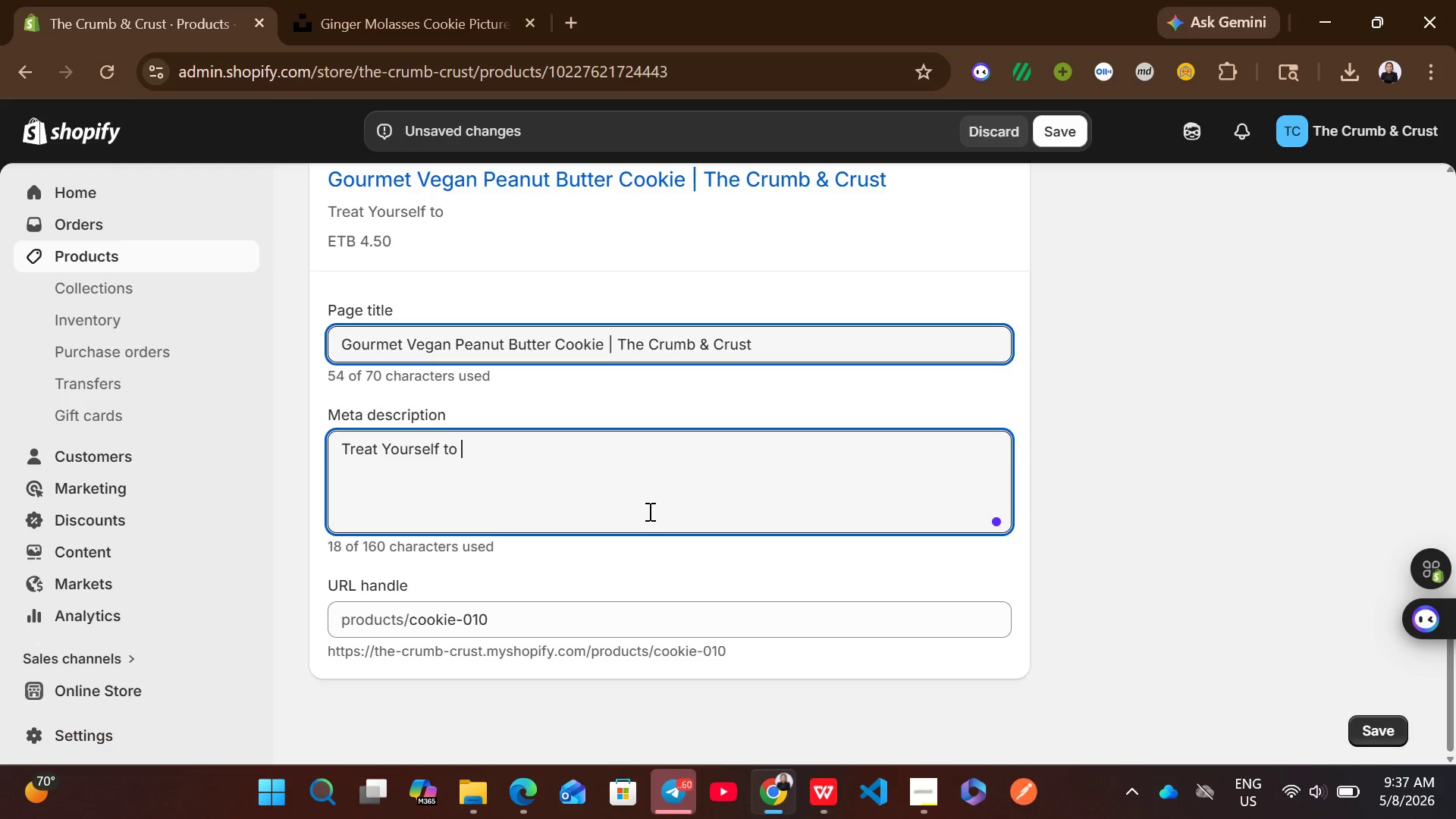 
type(a handcrafted vegan peanut butter cookie )
key(Backspace)
type(. ka)
key(Backspace)
key(Backspace)
type(baked fresh daily with premium ingredients at the crumb & ce)
key(Backspace)
type(rust bakery.)
 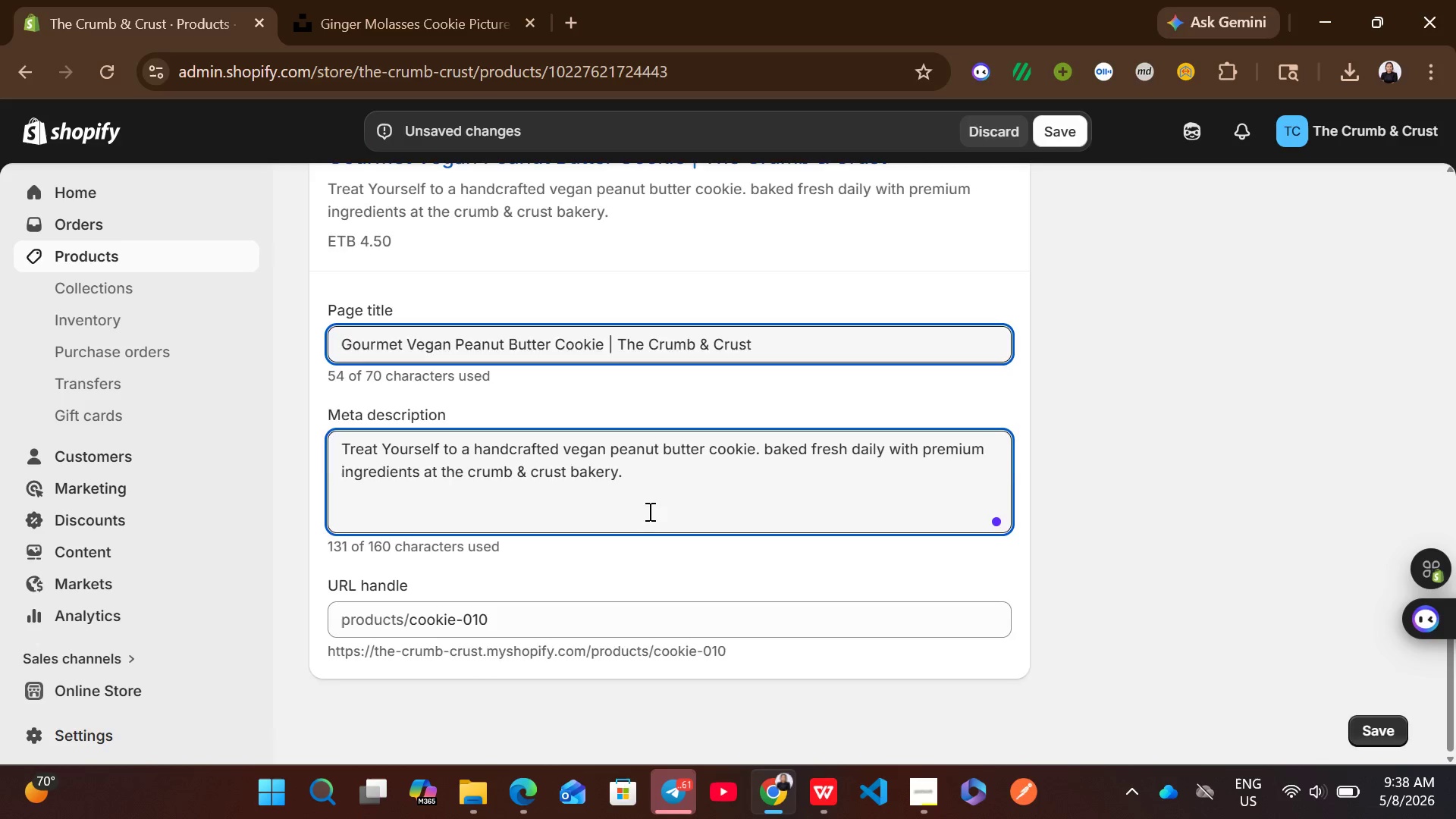 
wait(6.5)
 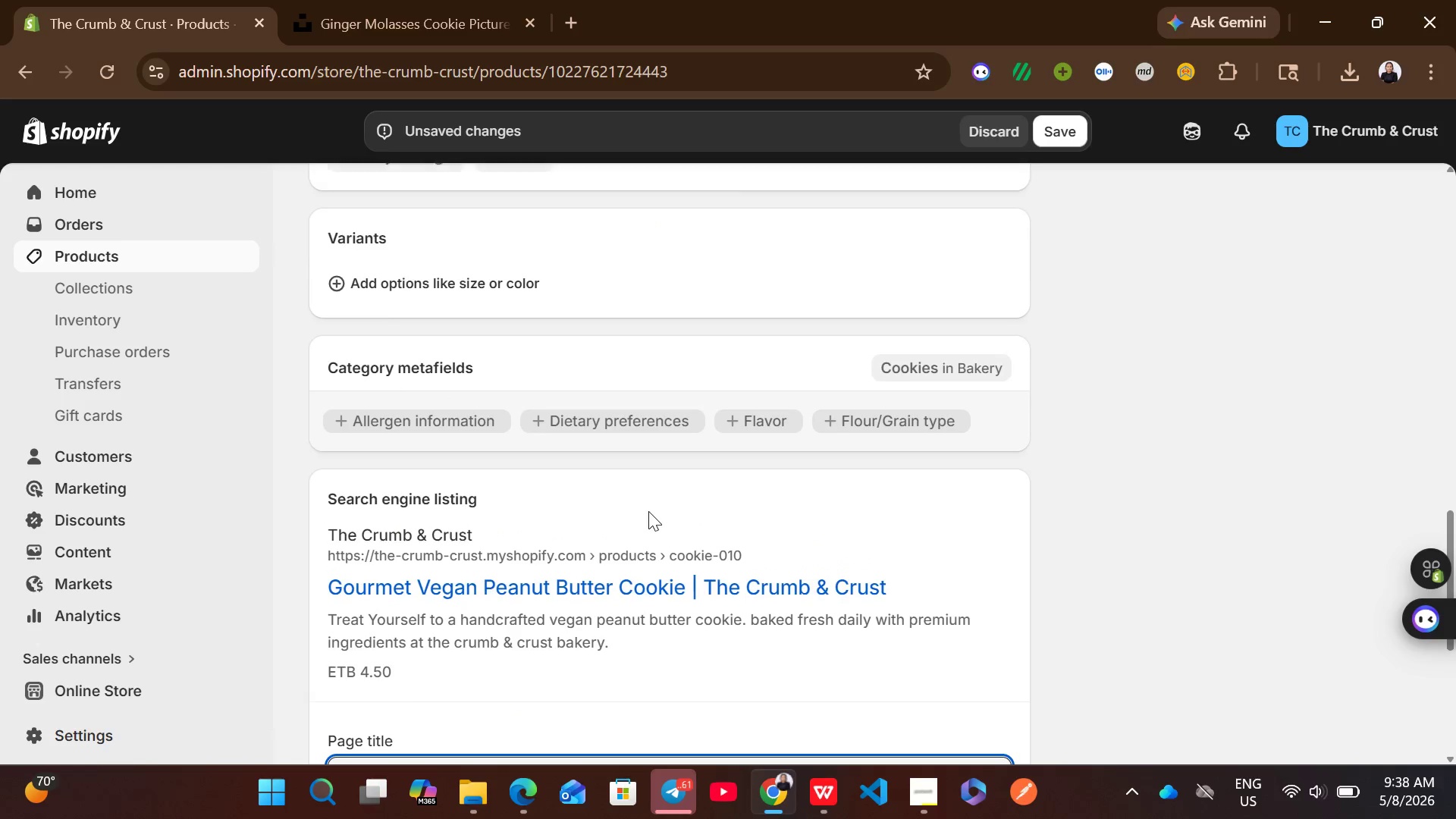 
left_click([529, 305])
 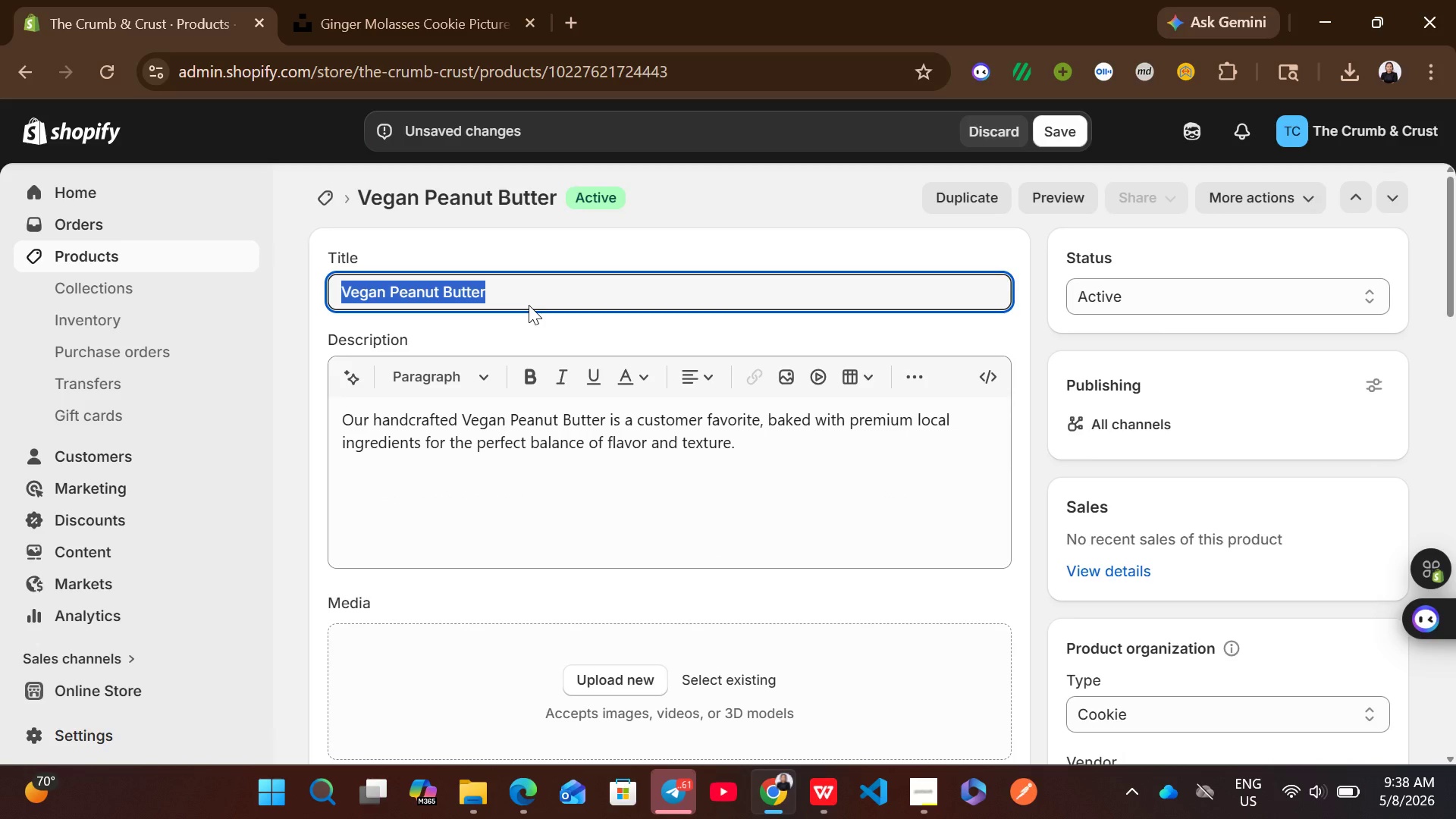 
key(Control+C)
 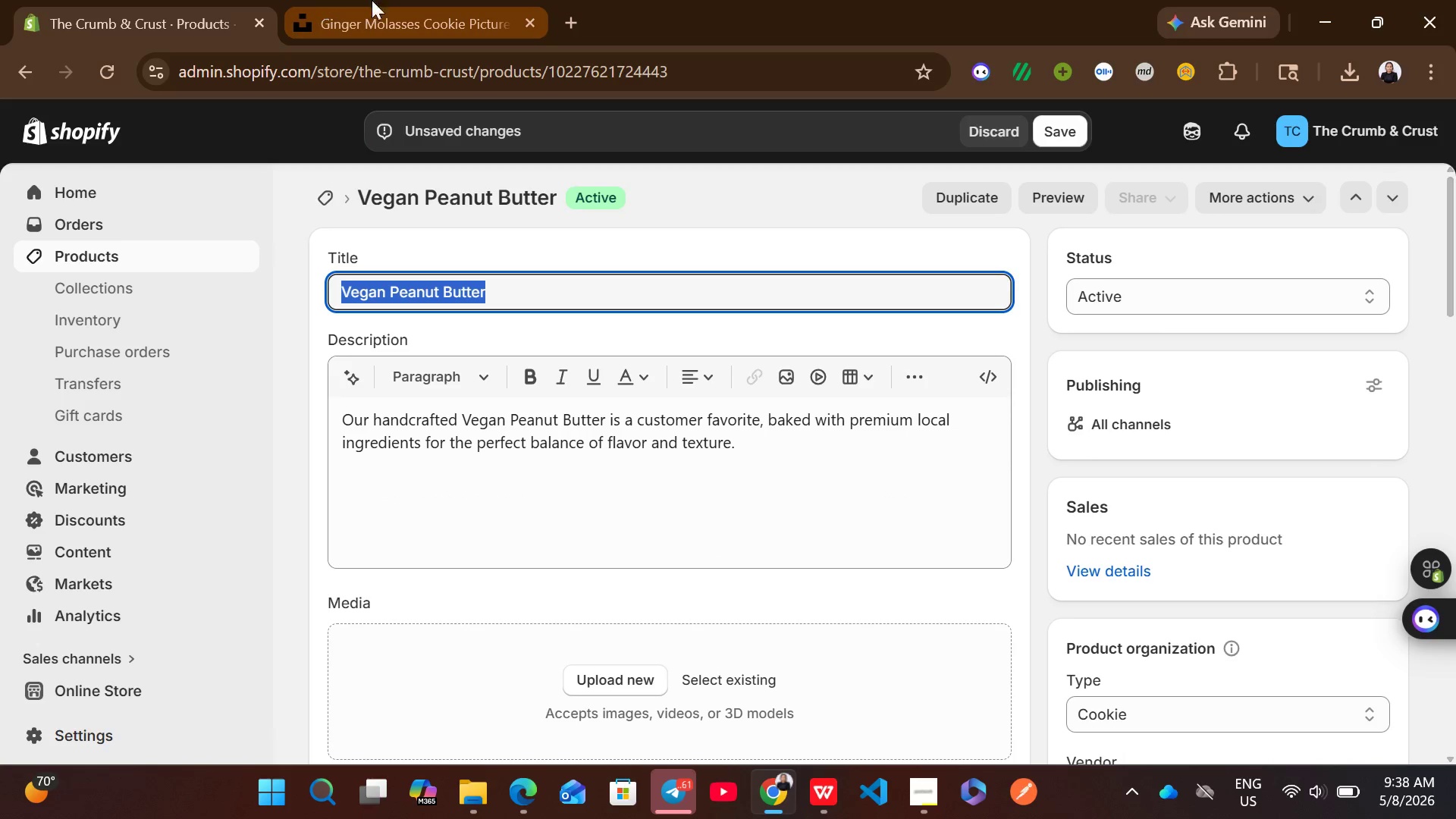 
left_click([395, 0])
 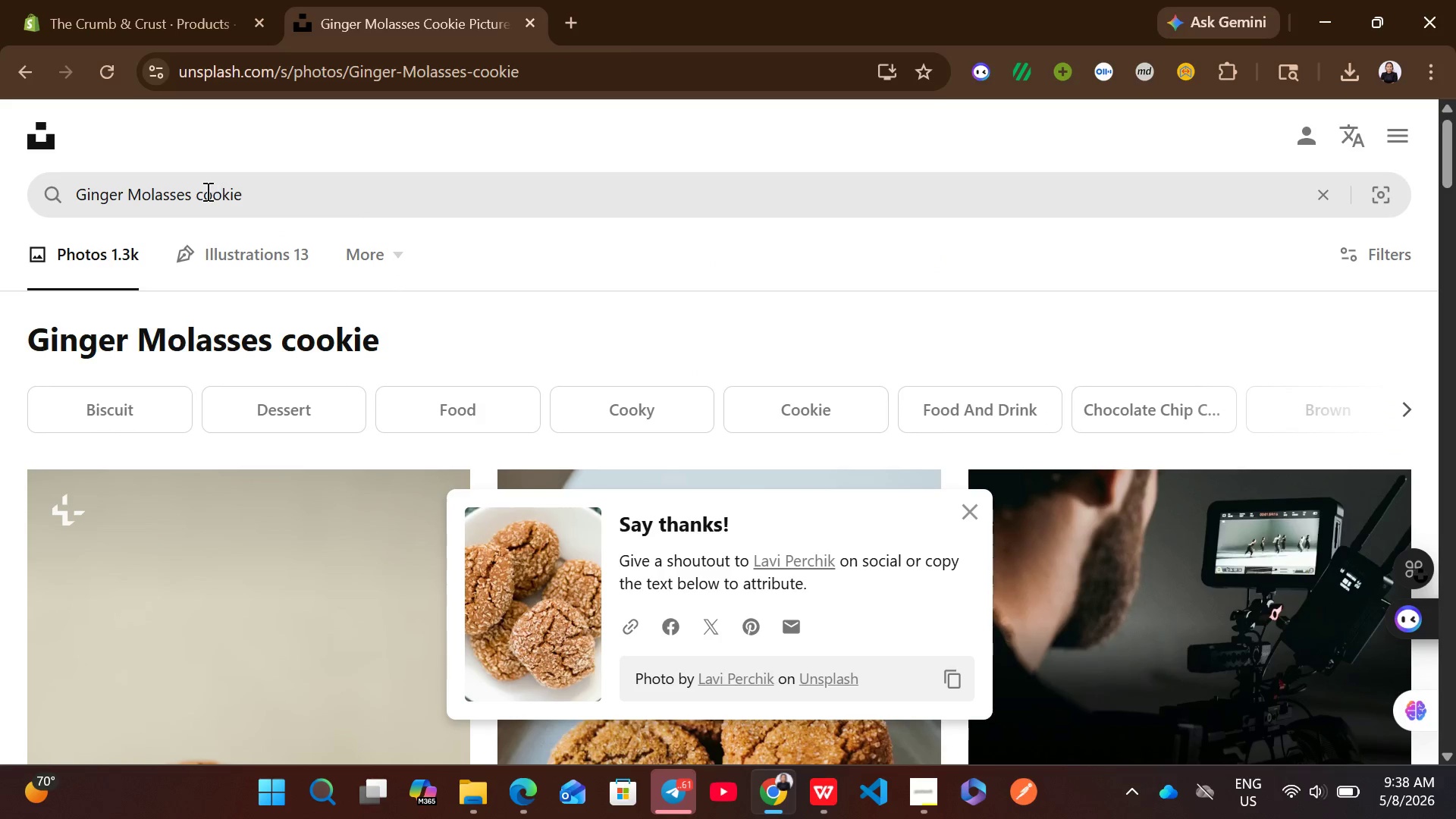 
left_click_drag(start_coordinate=[193, 191], to_coordinate=[77, 180])
 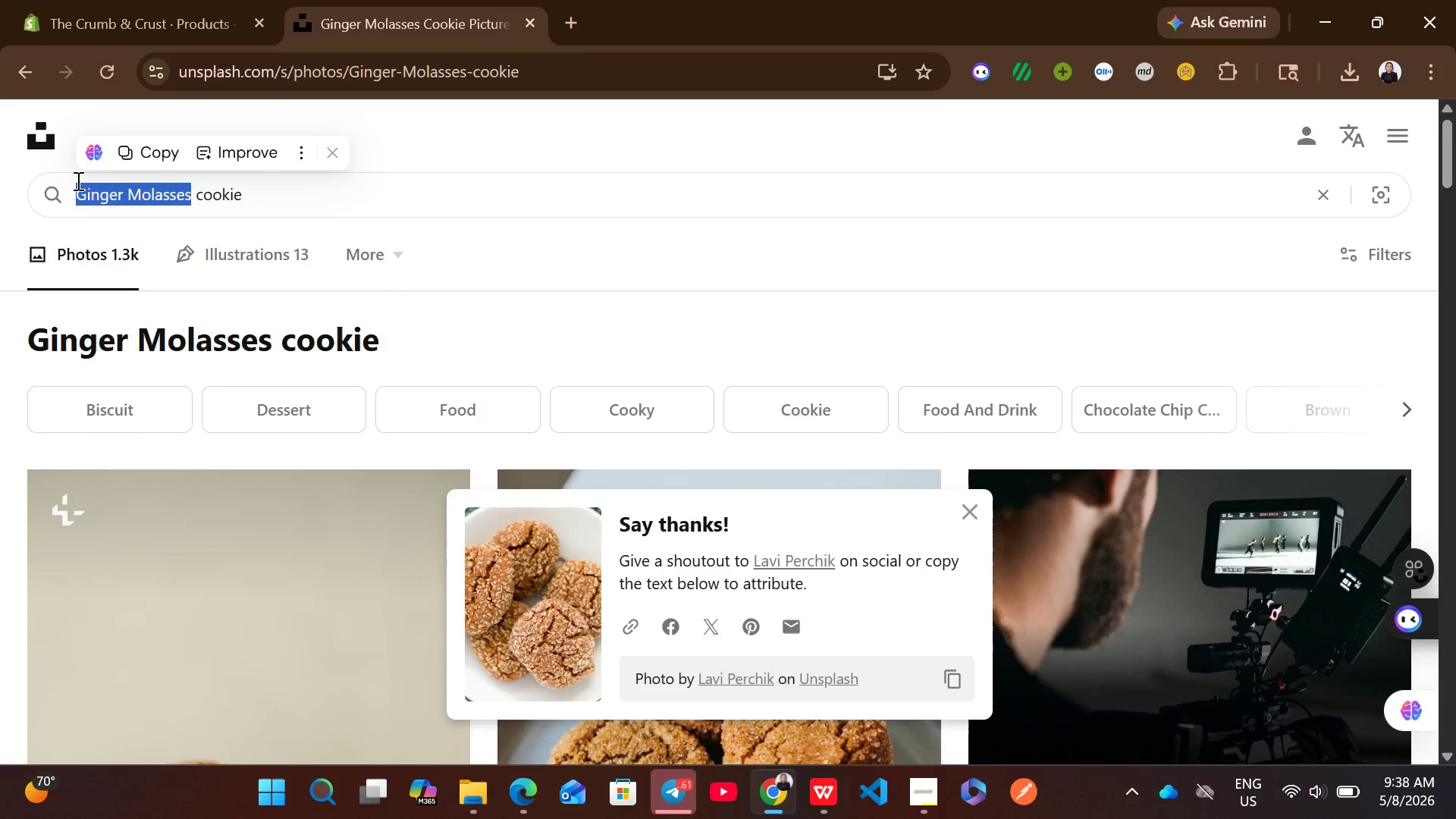 
key(Control+V)
 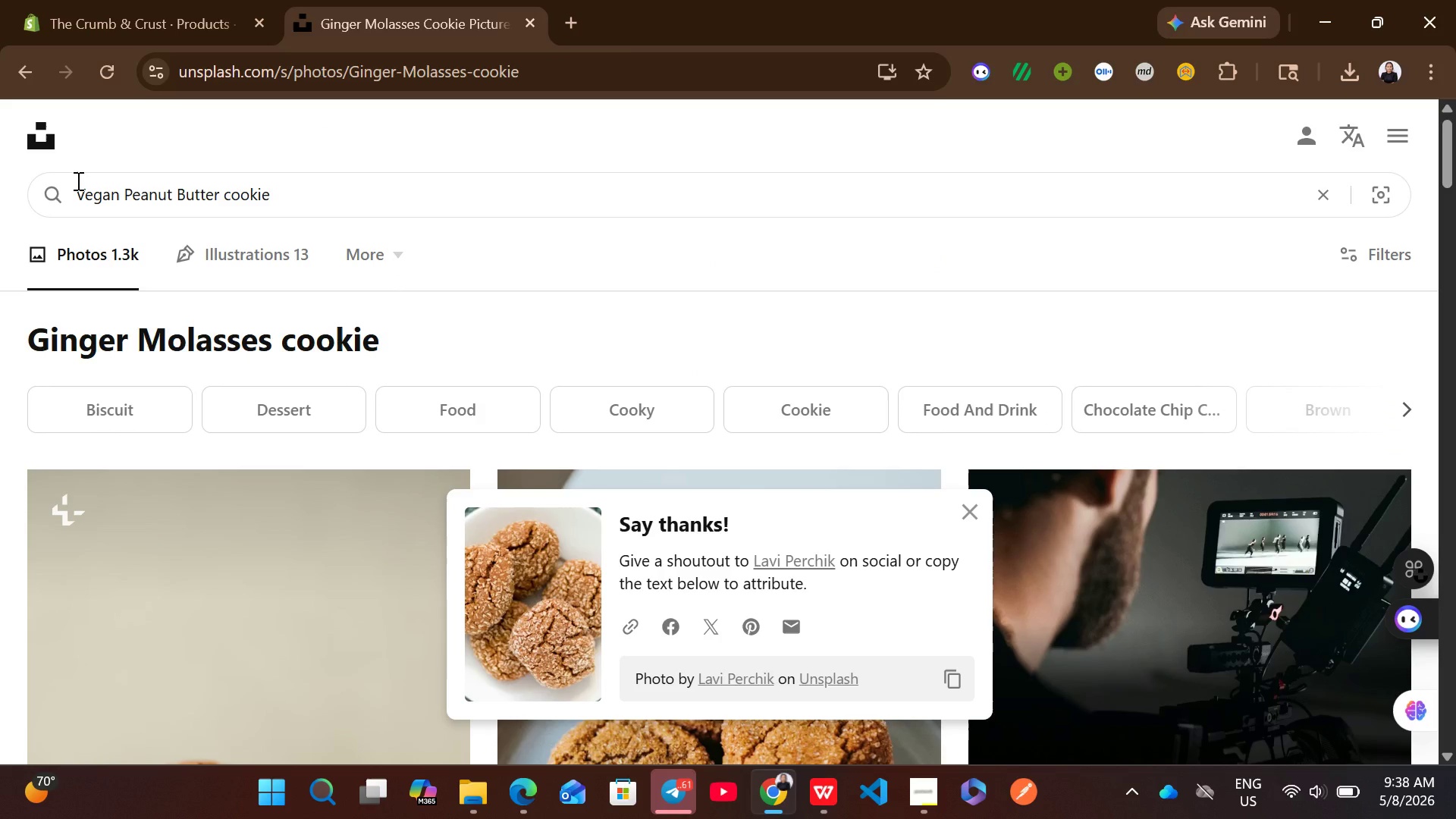 
key(Enter)
 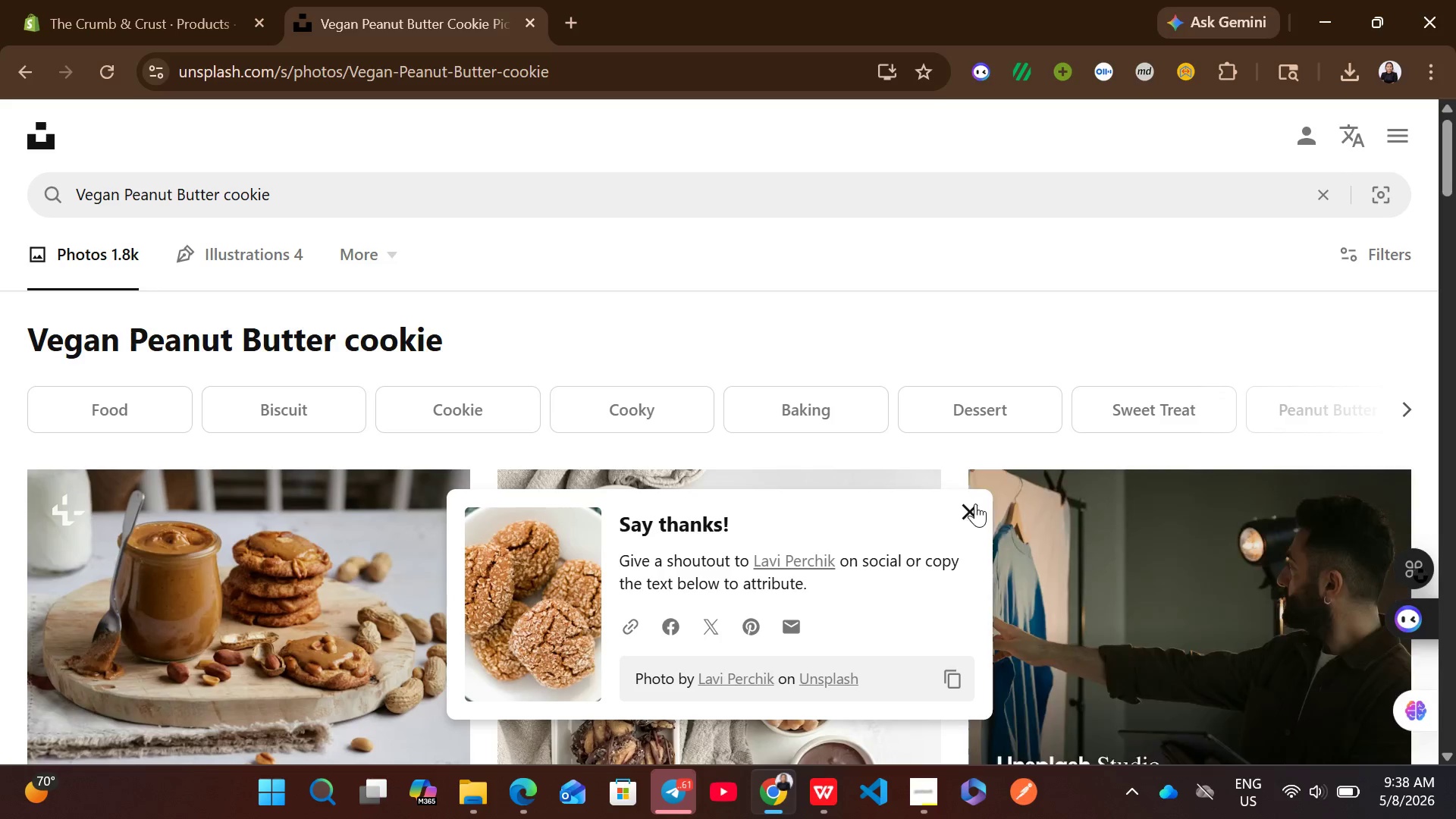 
left_click([975, 504])
 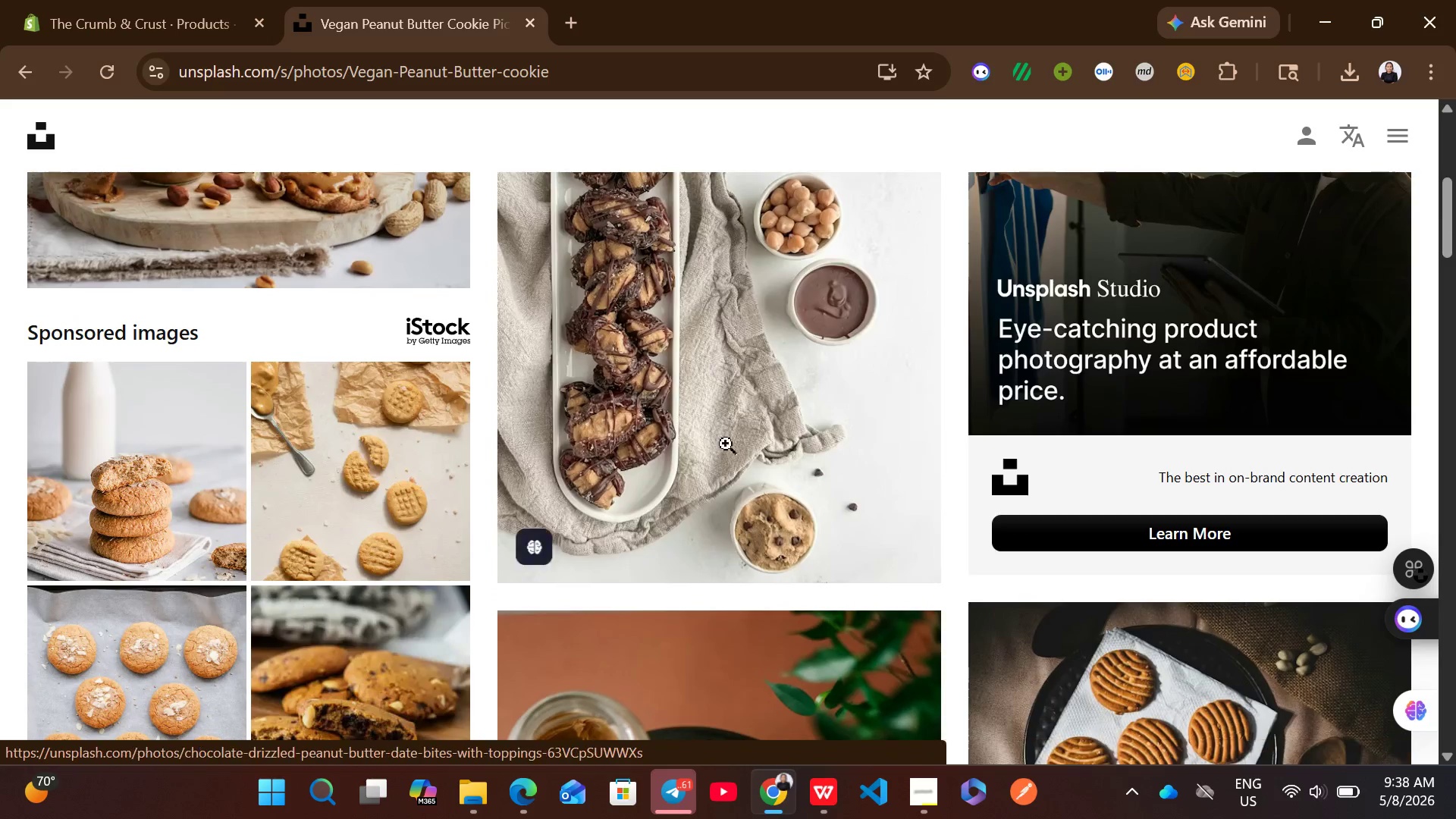 
wait(5.67)
 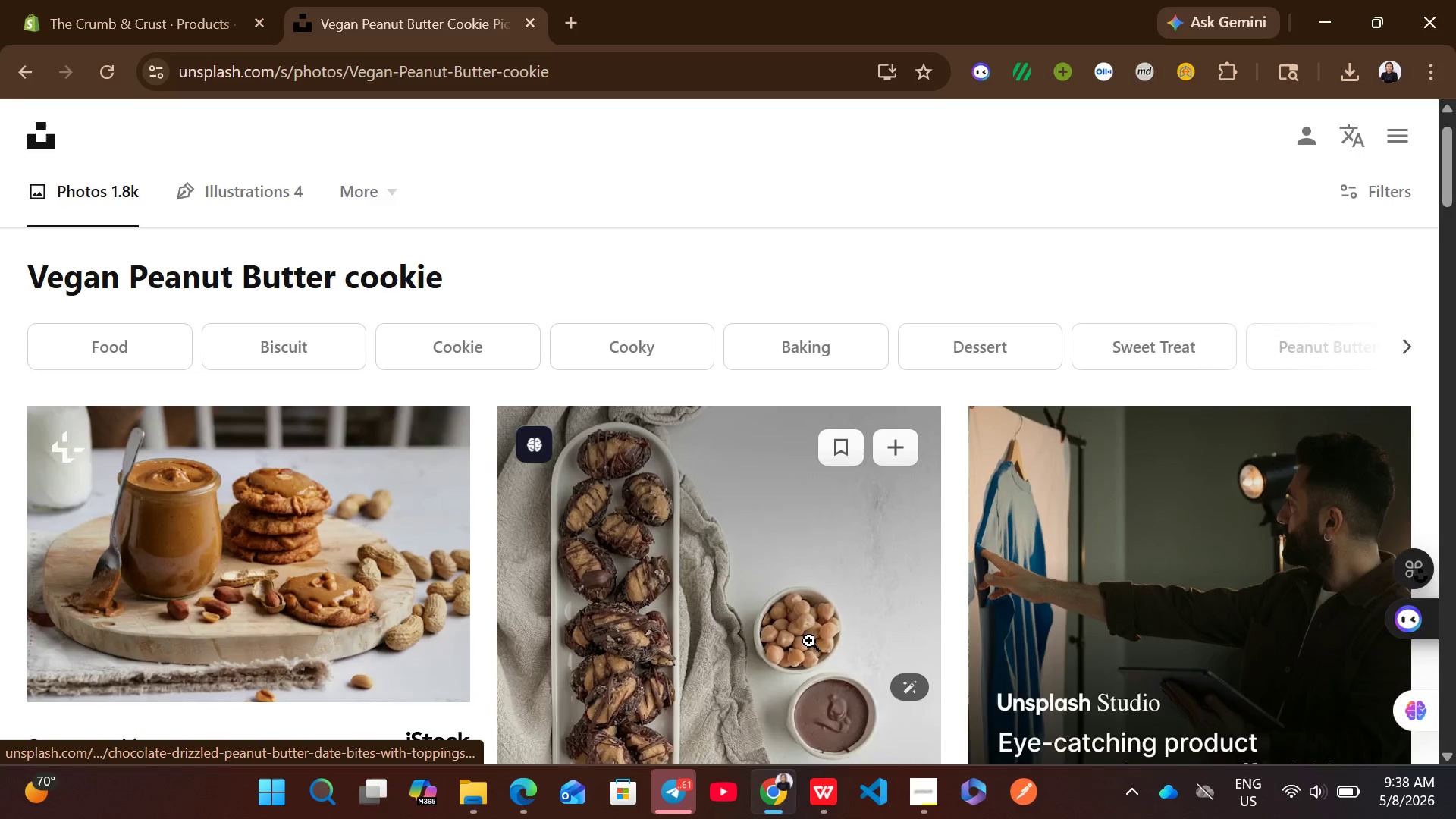 
mouse_move([1363, 412])
 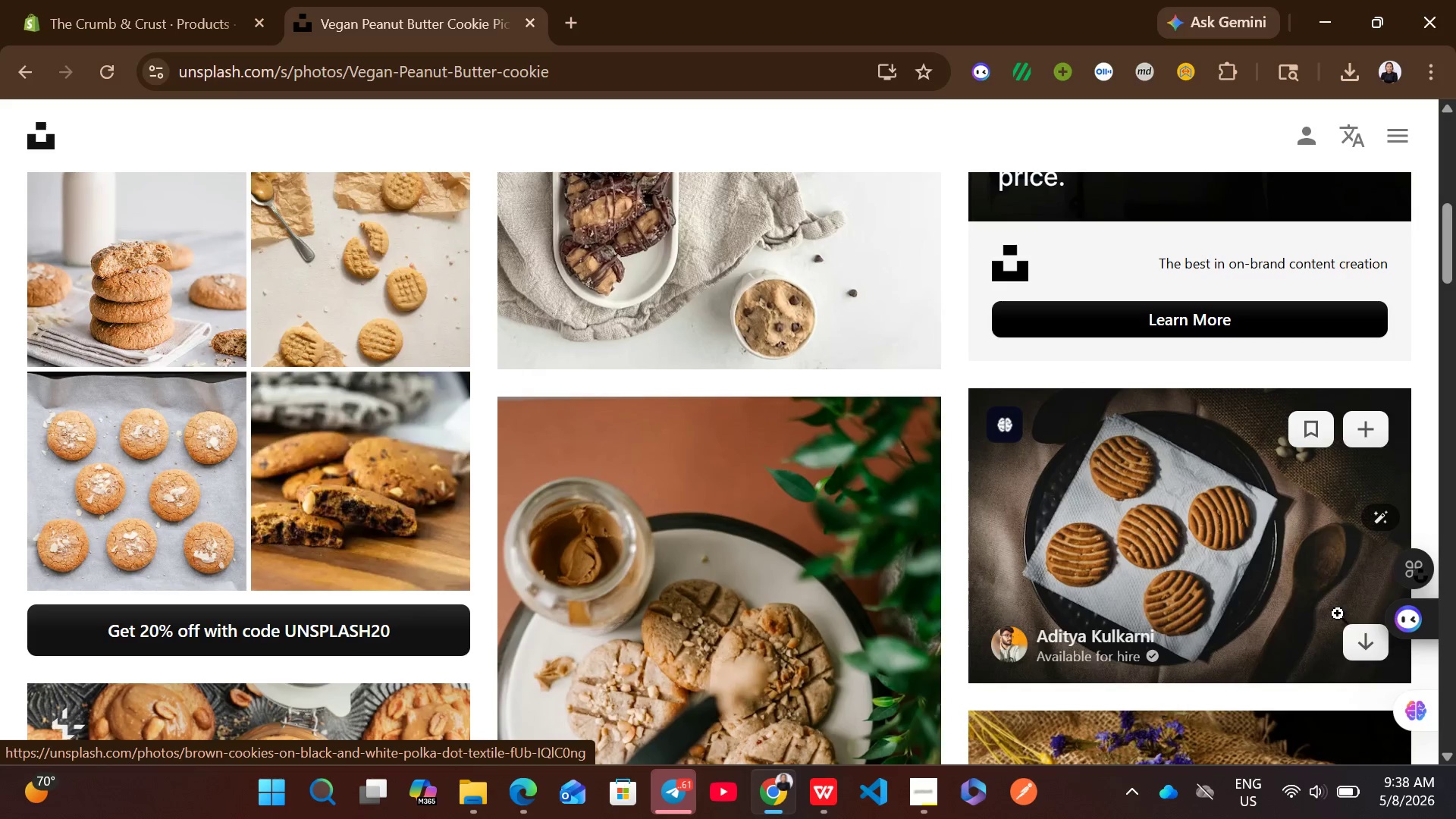 
left_click([1359, 647])
 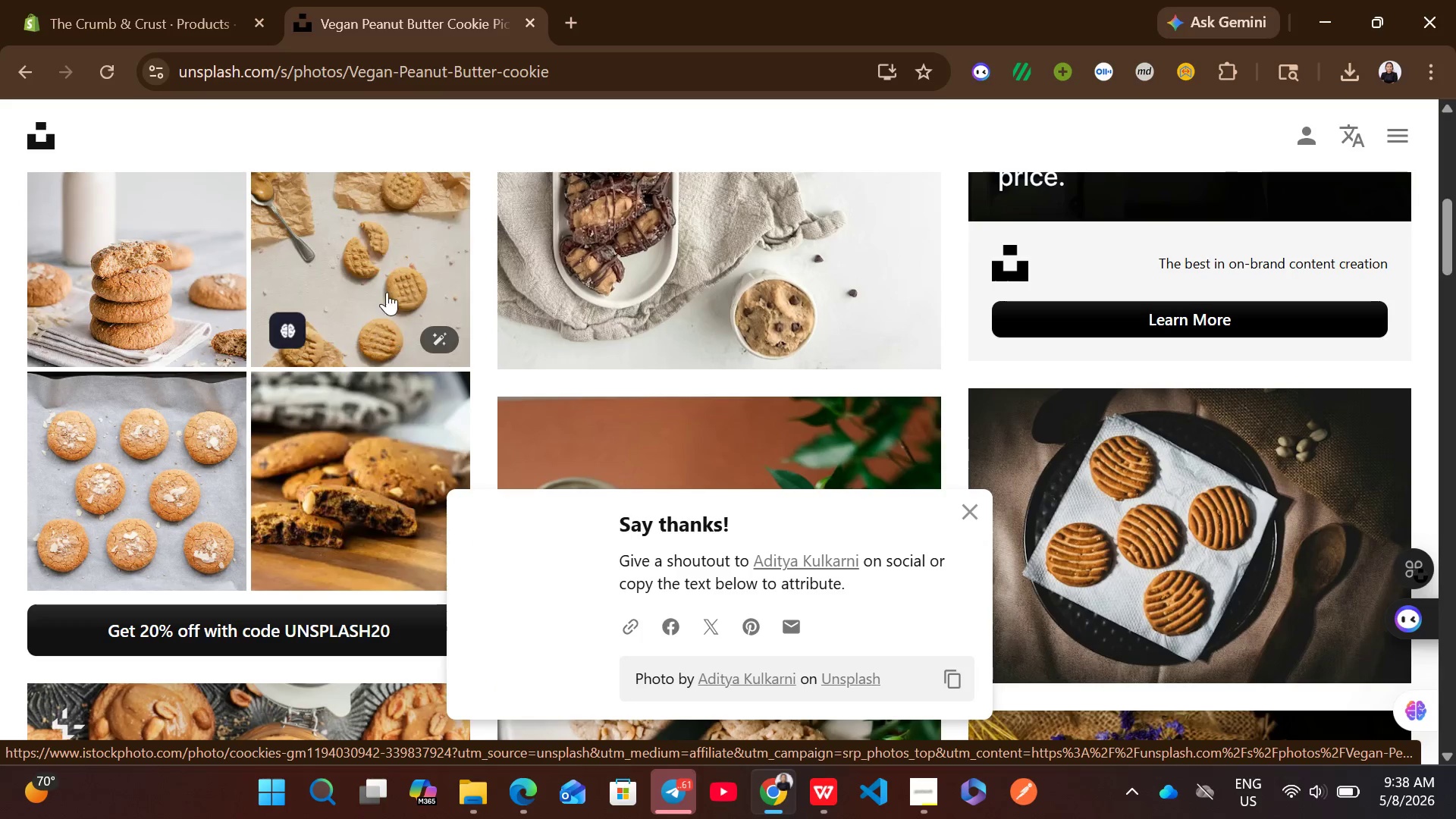 
left_click([77, 0])
 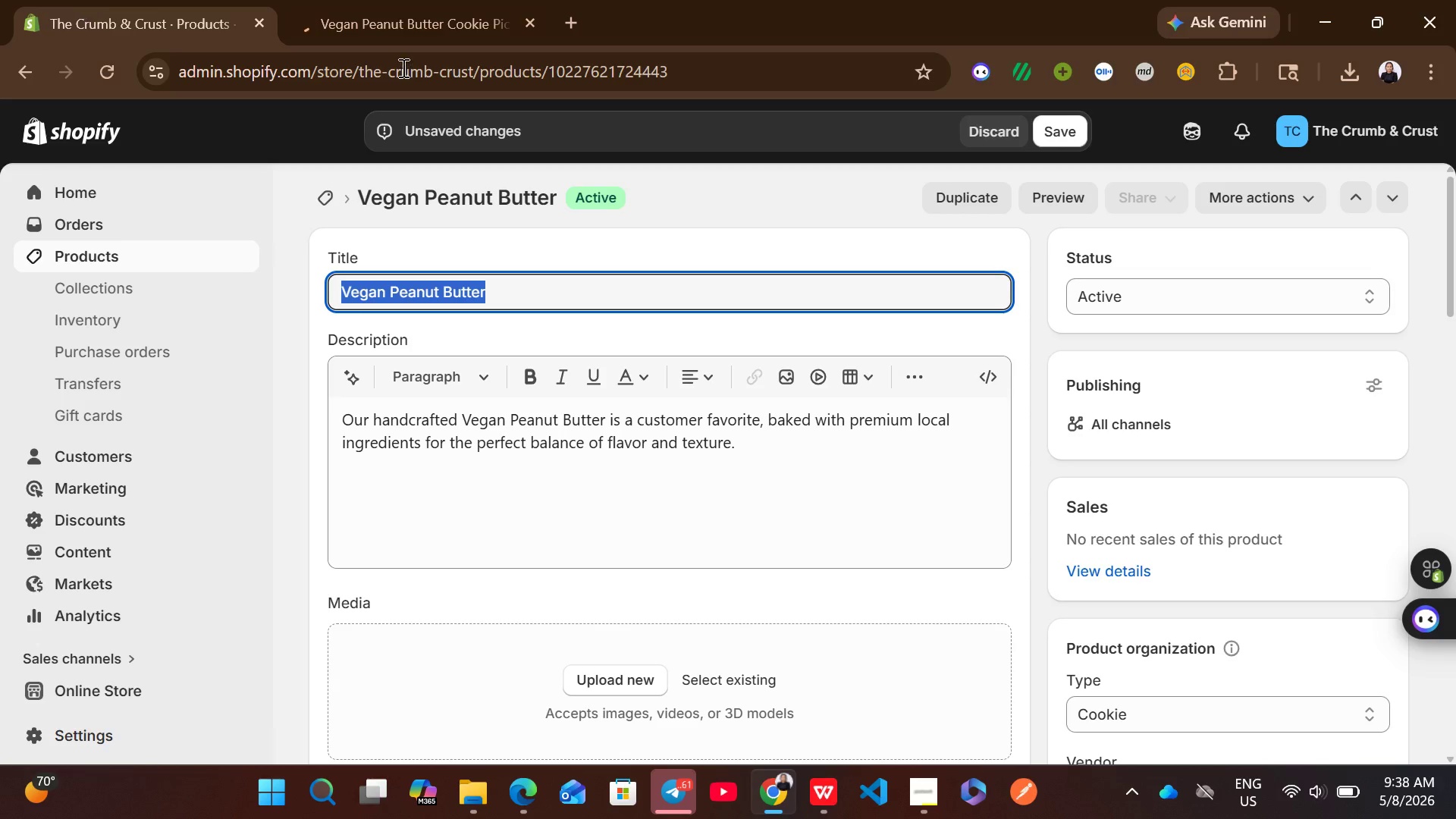 
mouse_move([628, 398])
 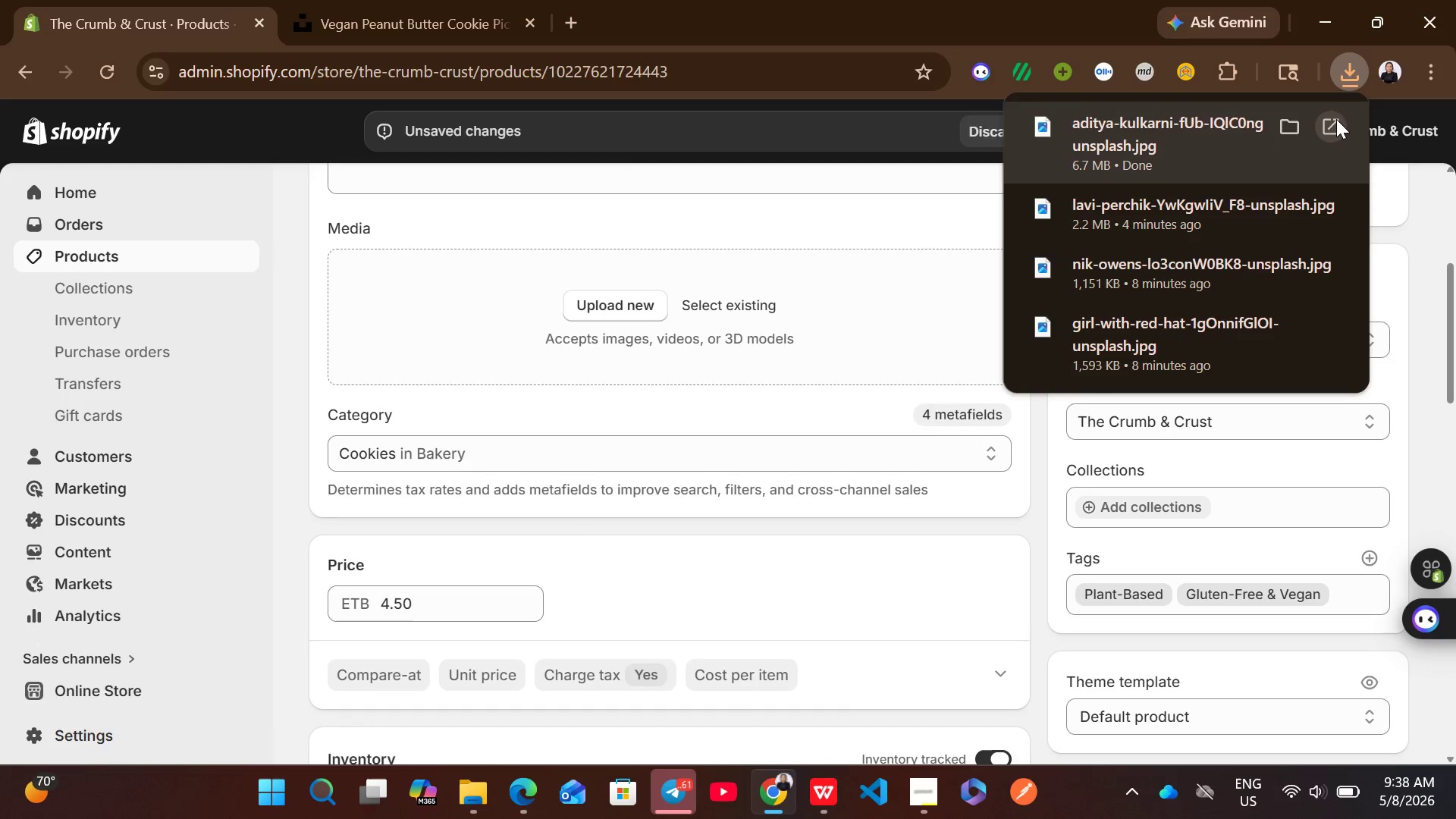 
left_click_drag(start_coordinate=[1198, 126], to_coordinate=[799, 309])
 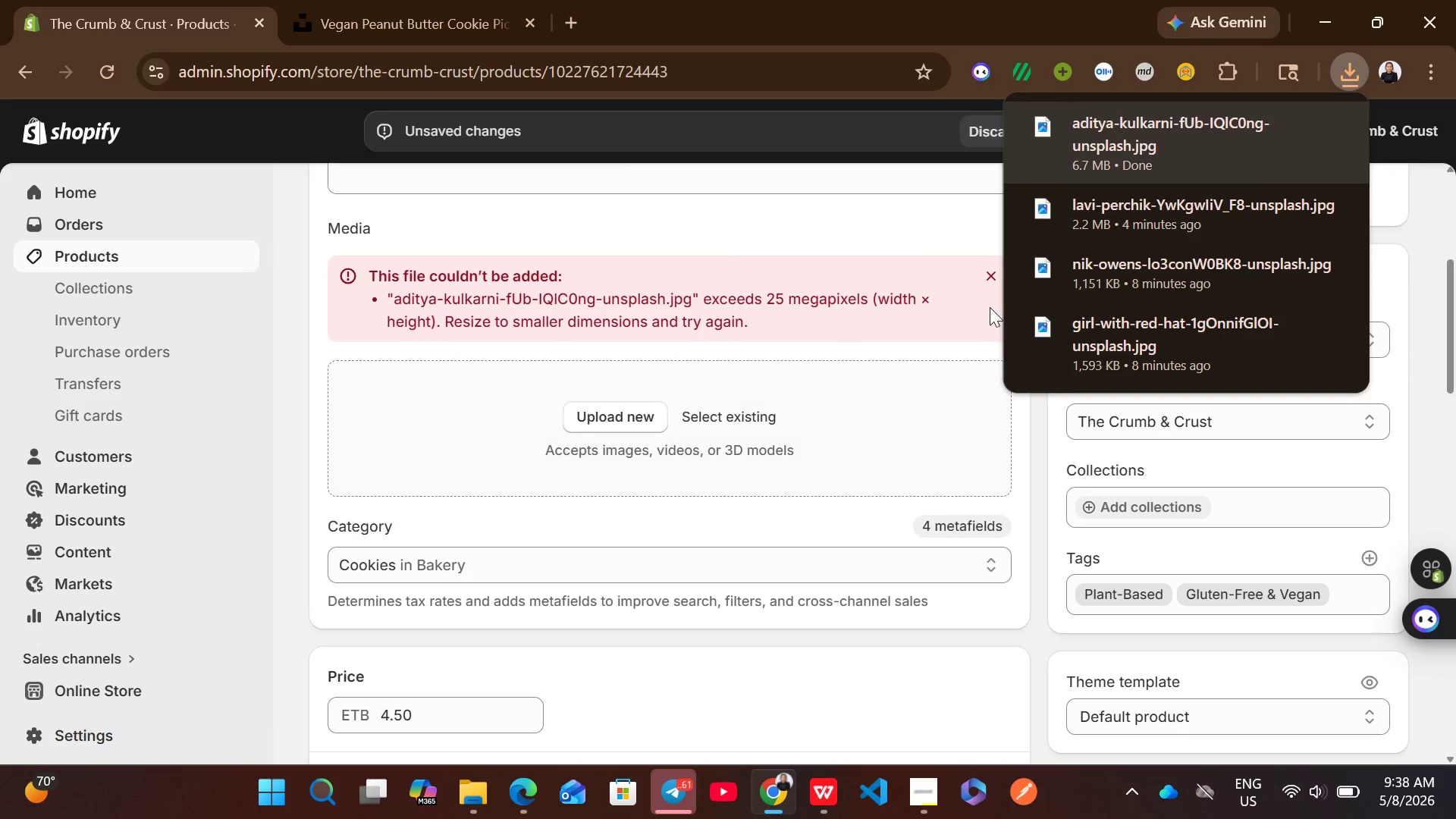 
left_click([990, 279])
 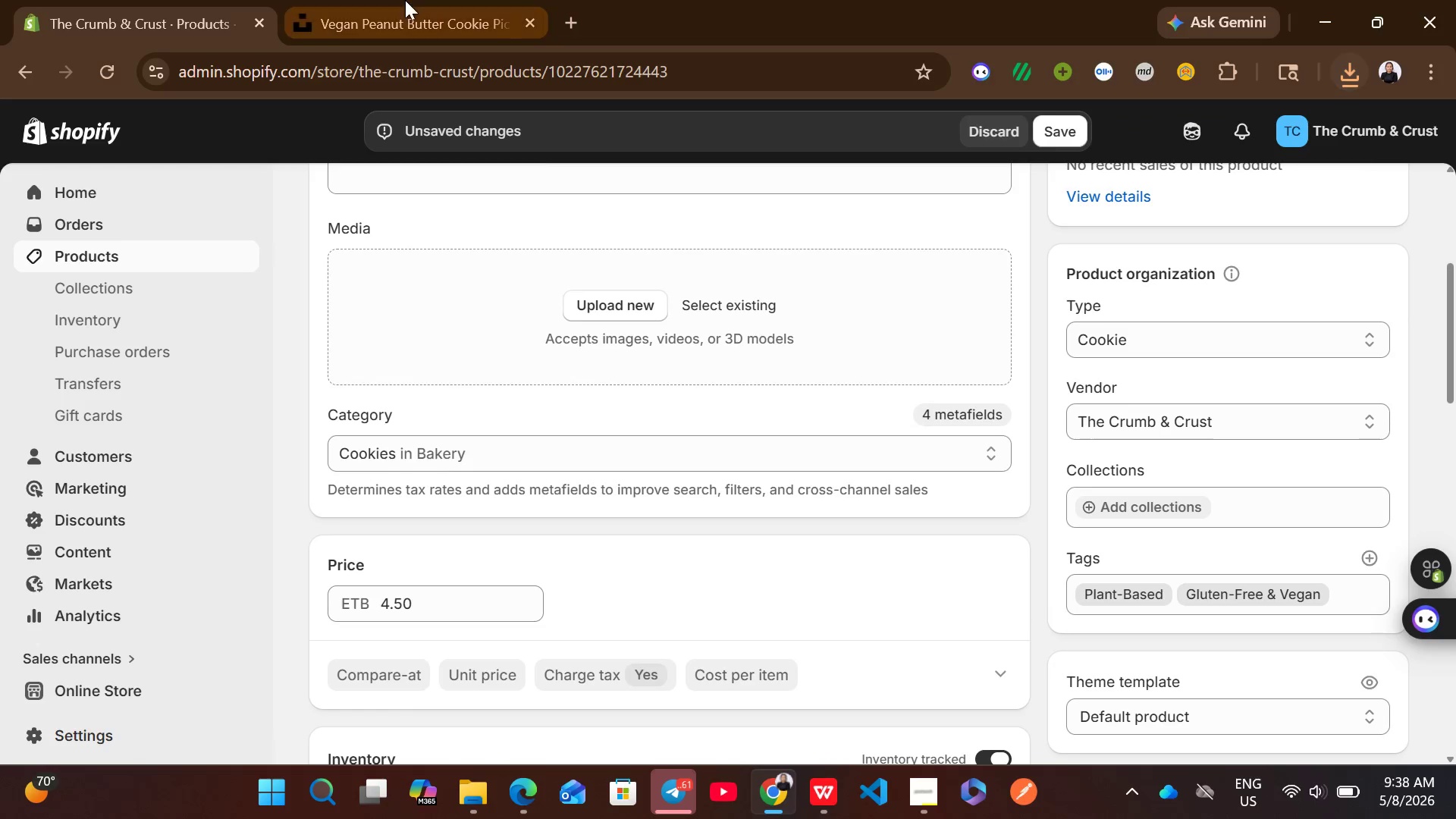 
left_click([405, 0])
 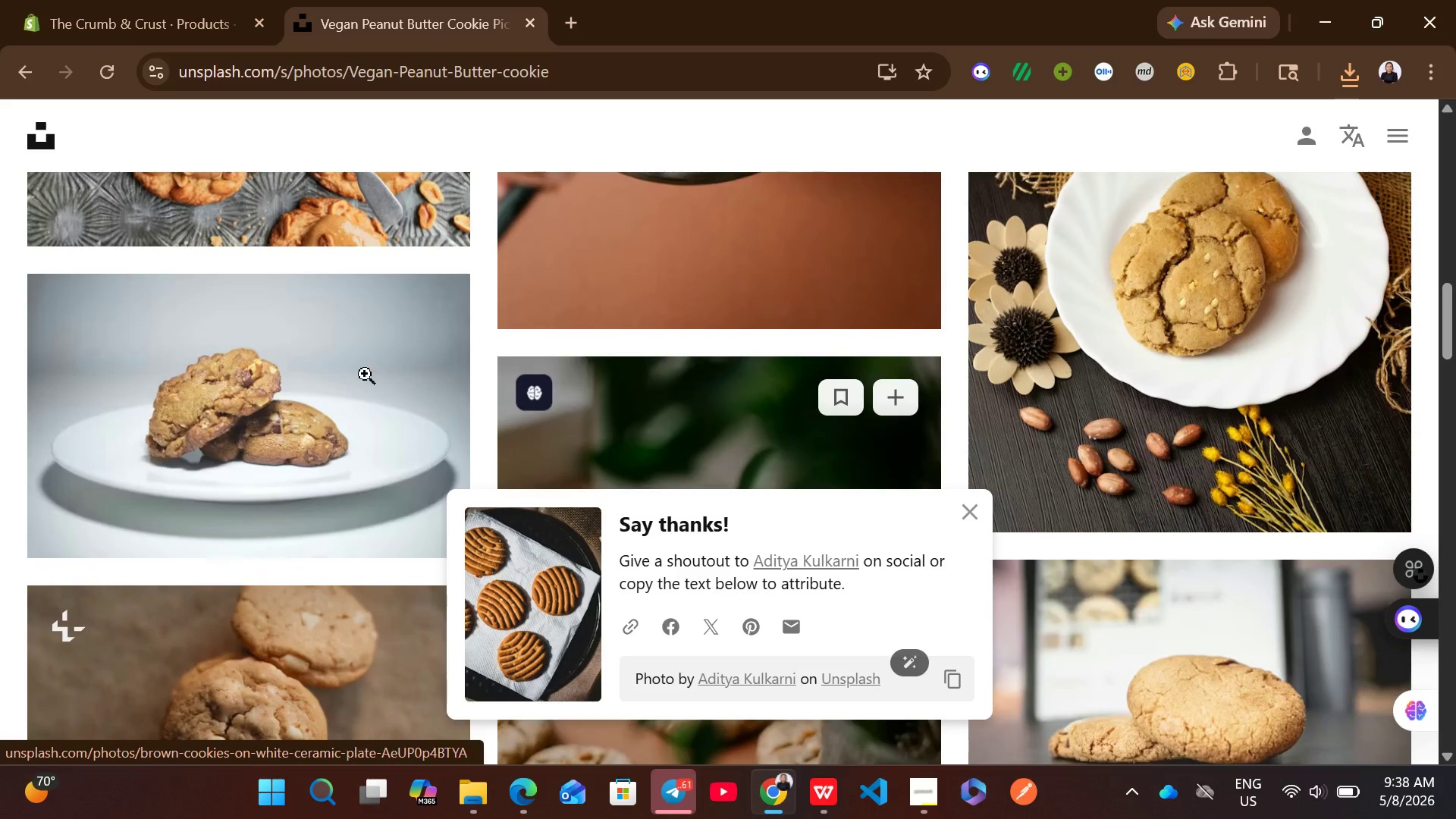 
left_click([429, 529])
 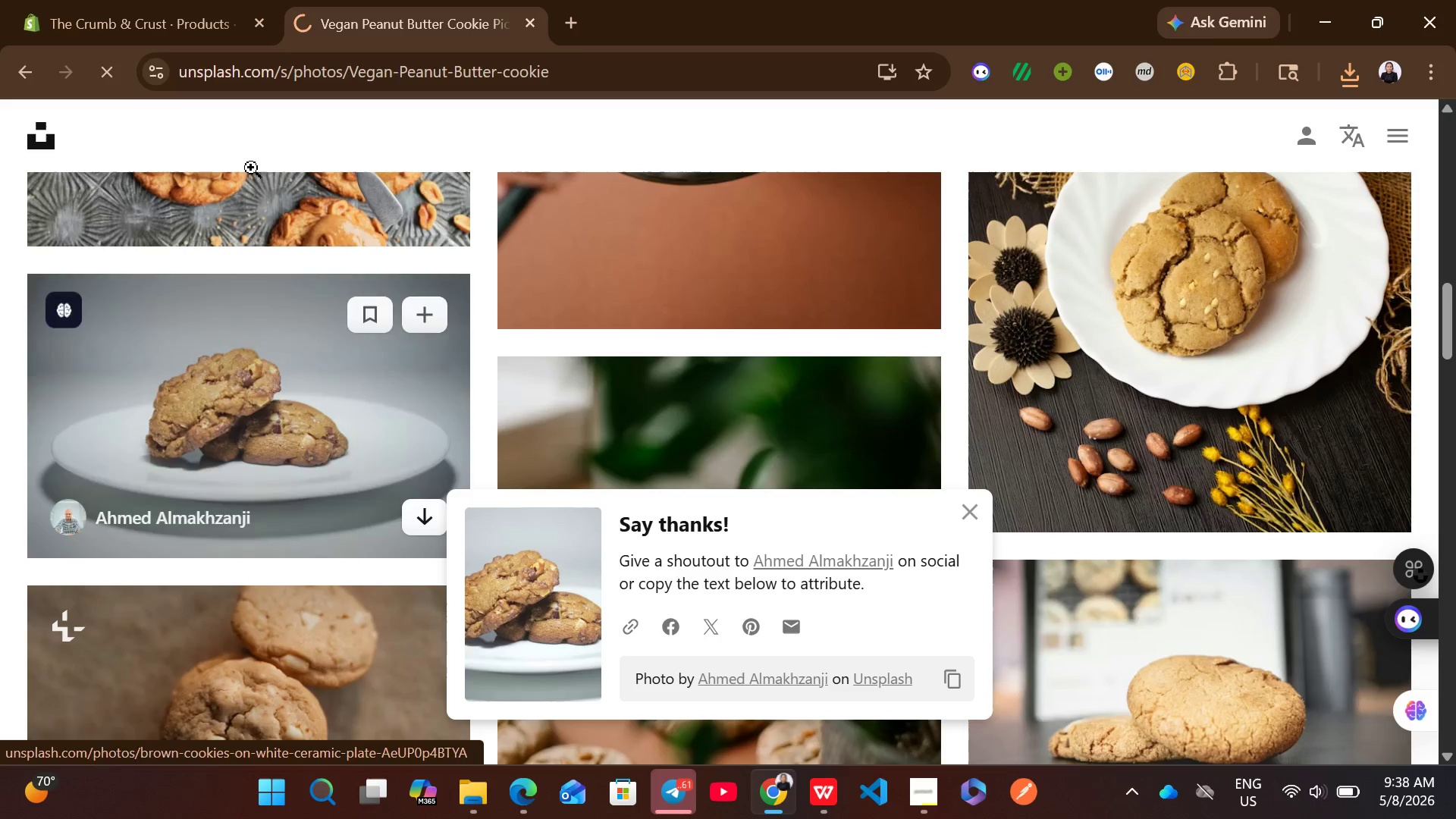 
left_click([139, 0])
 